 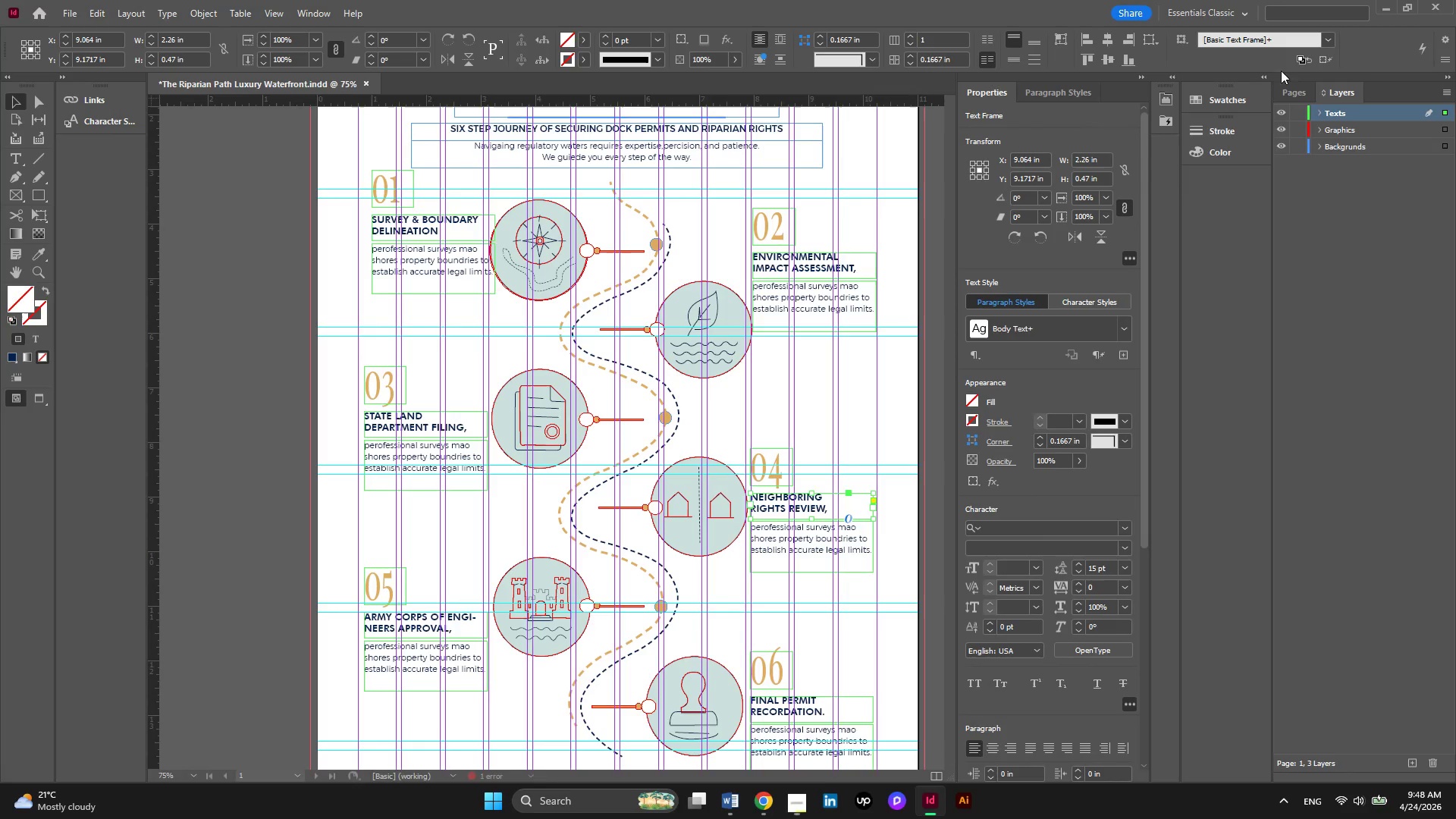 
scroll: coordinate [765, 320], scroll_direction: down, amount: 2.0
 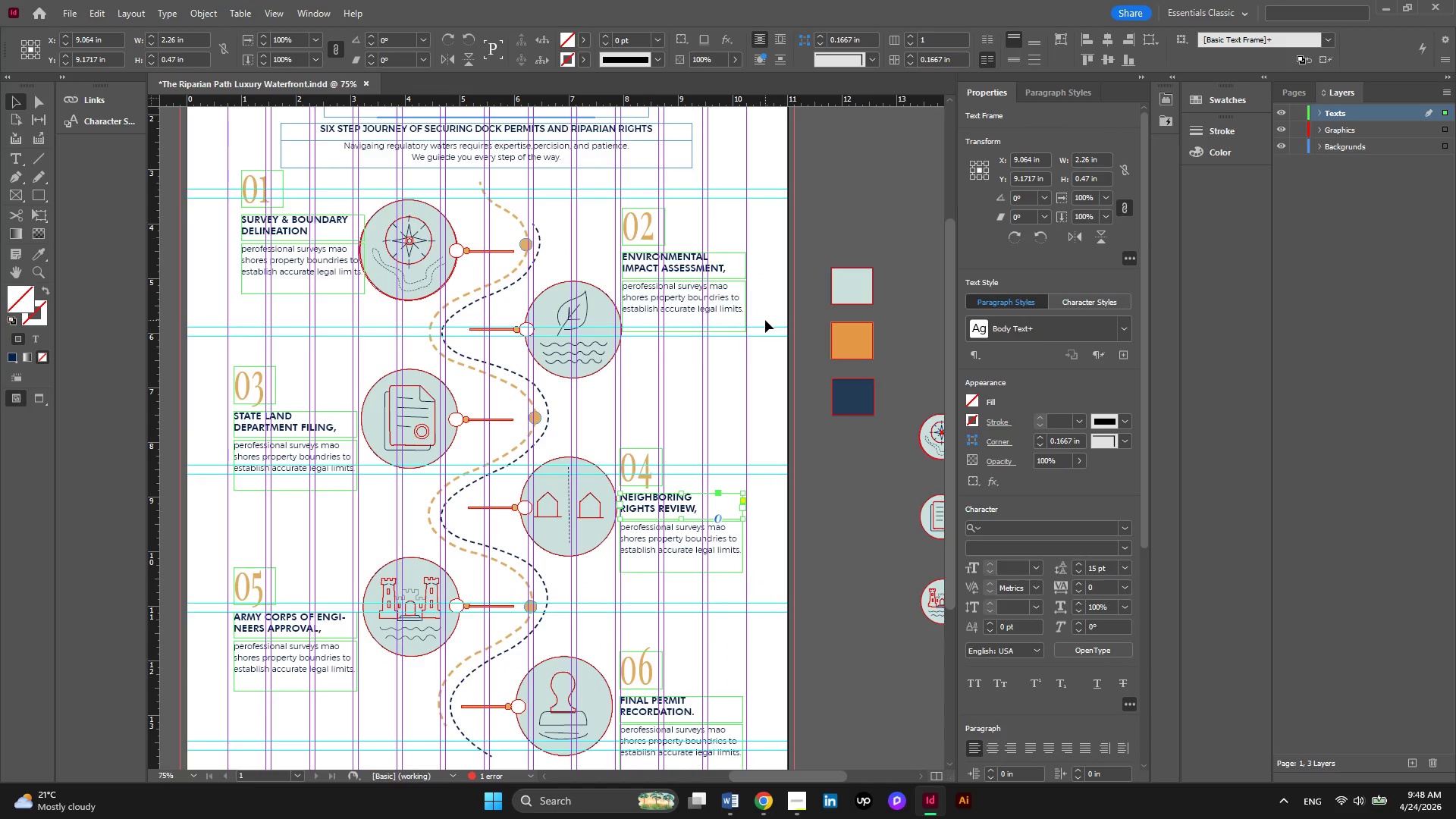 
scroll: coordinate [765, 320], scroll_direction: up, amount: 3.0
 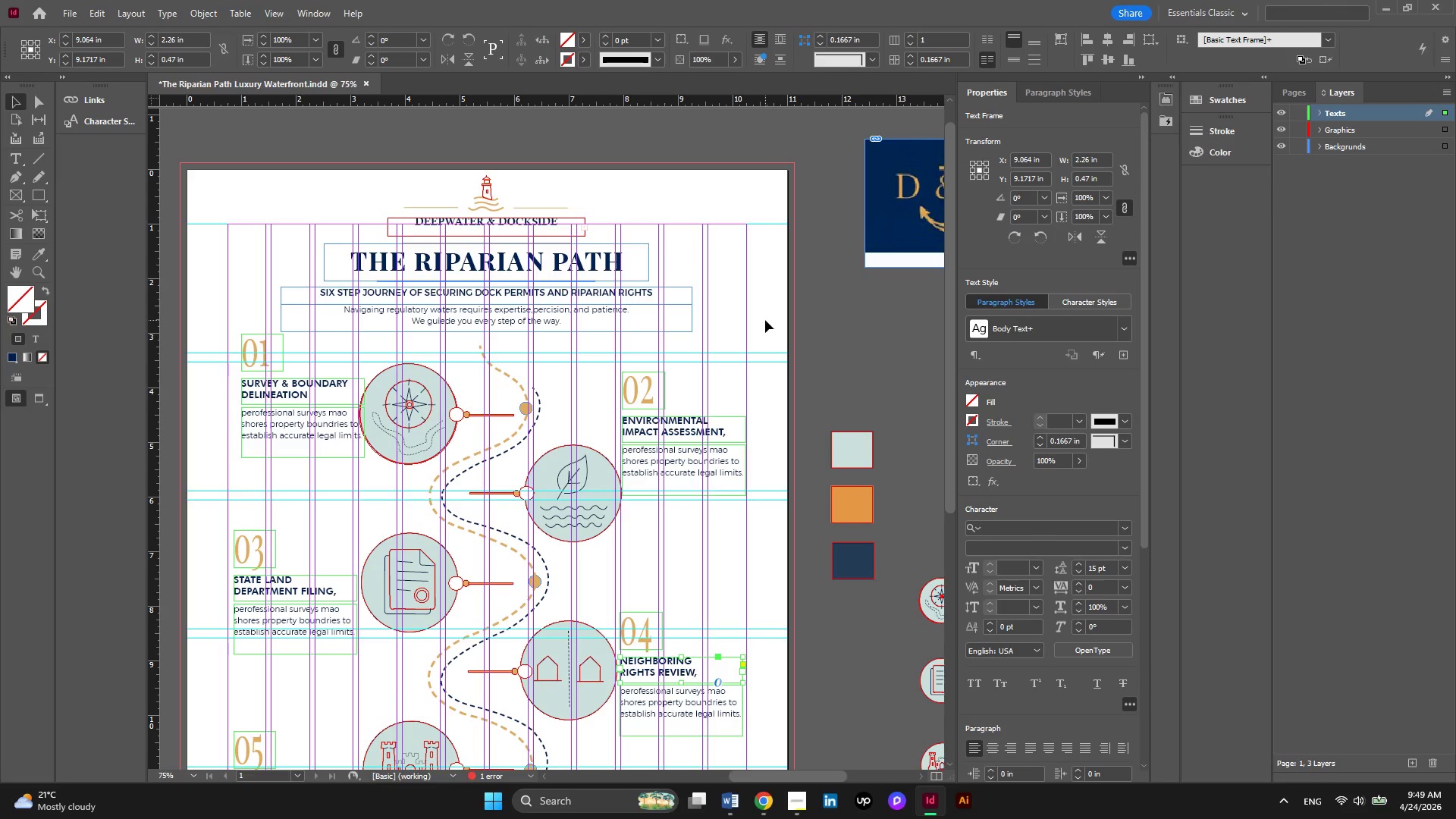 
wait(18.54)
 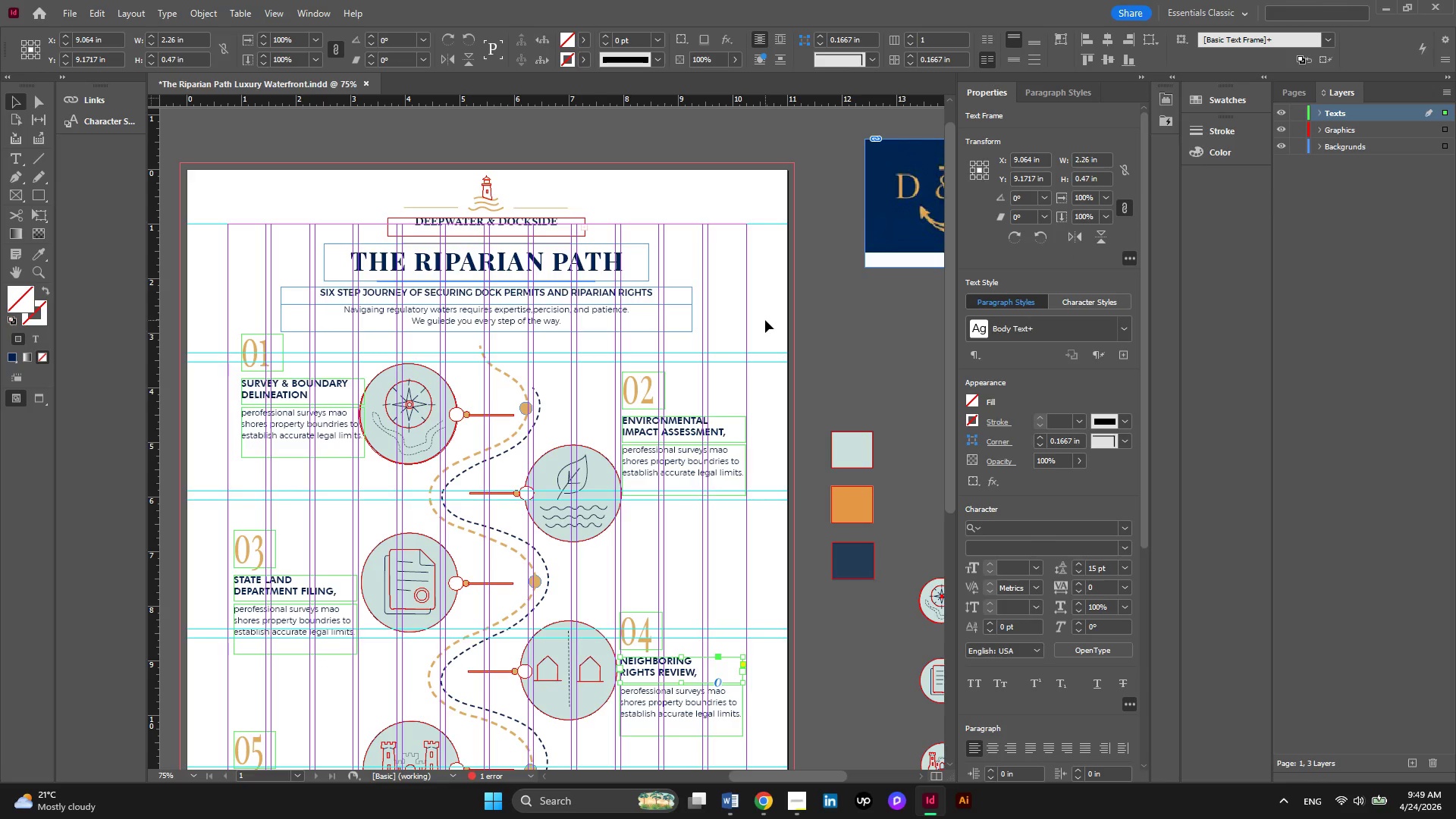 
key(W)
 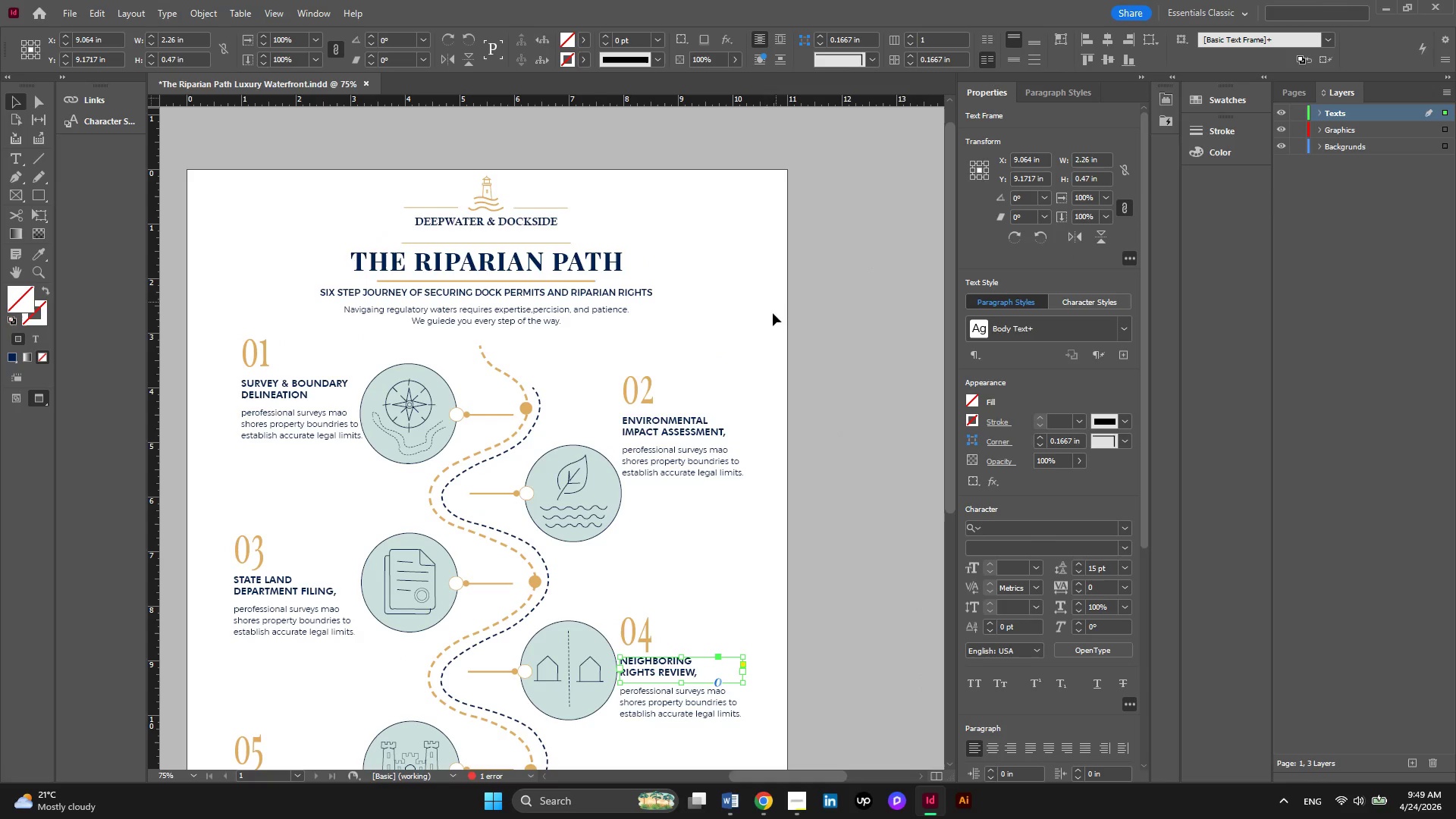 
hold_key(key=ControlLeft, duration=1.62)
scroll: coordinate [742, 366], scroll_direction: down, amount: 1.0
 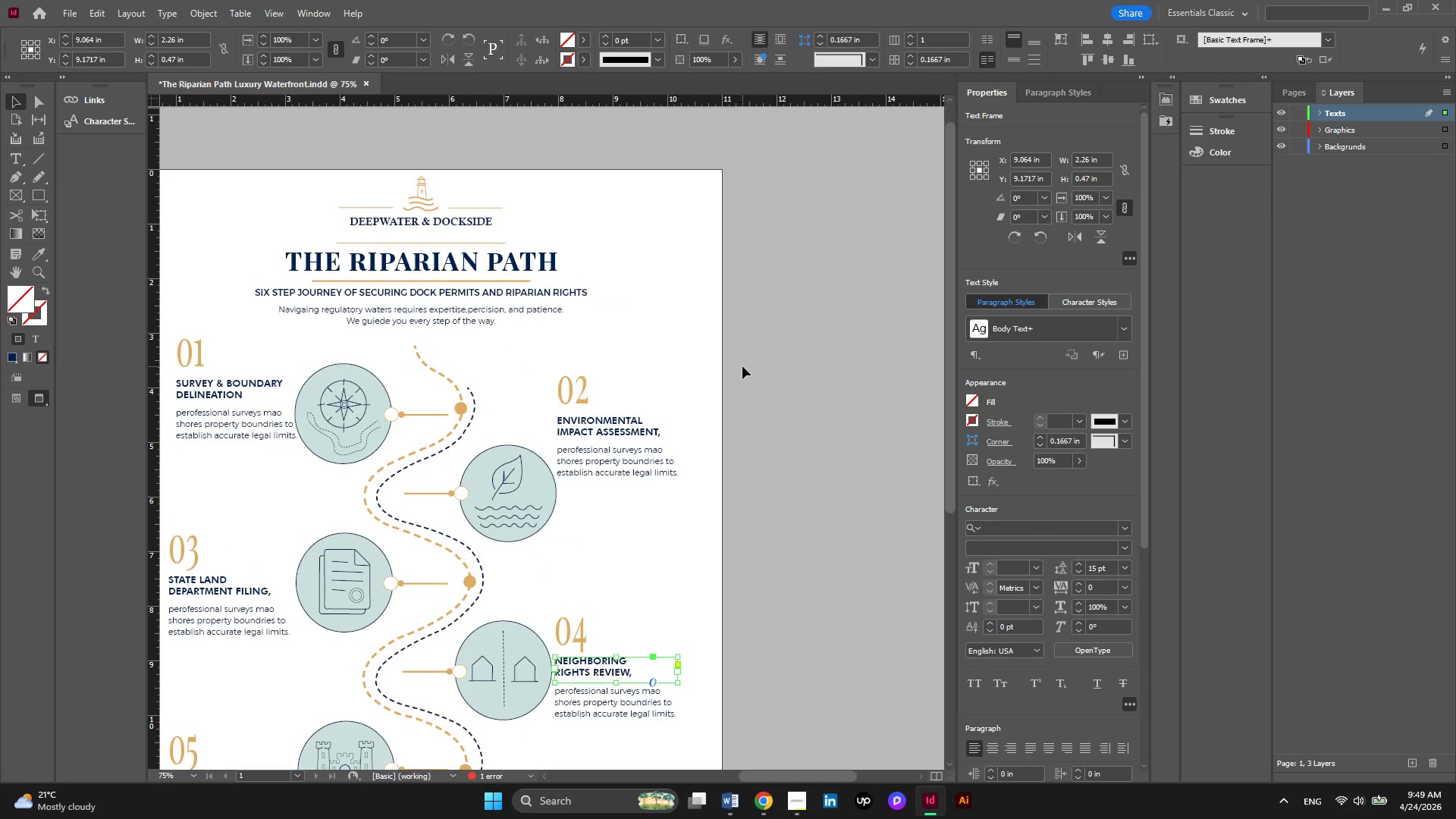 
scroll: coordinate [742, 366], scroll_direction: up, amount: 2.0
 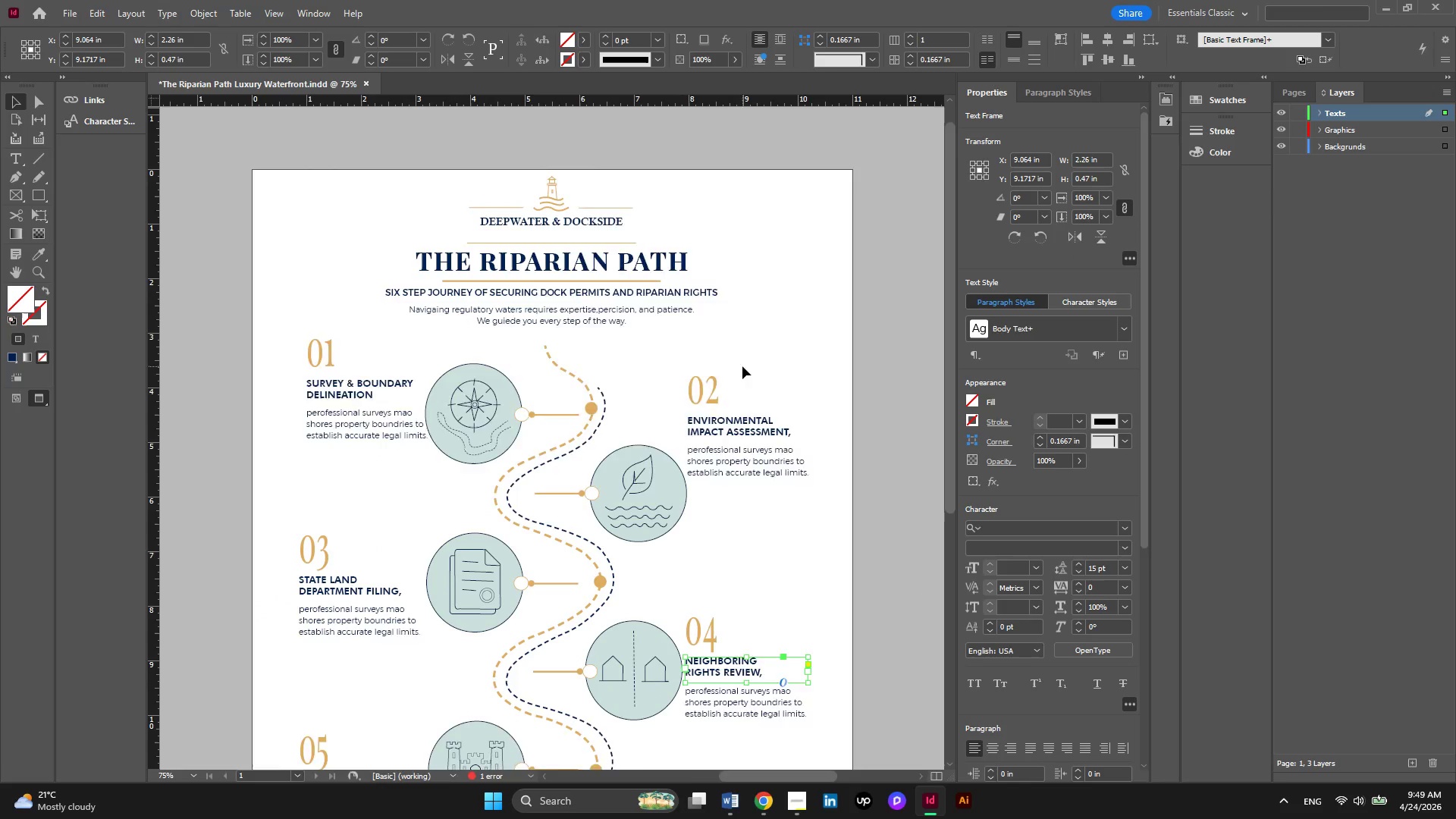 
scroll: coordinate [742, 366], scroll_direction: down, amount: 4.0
 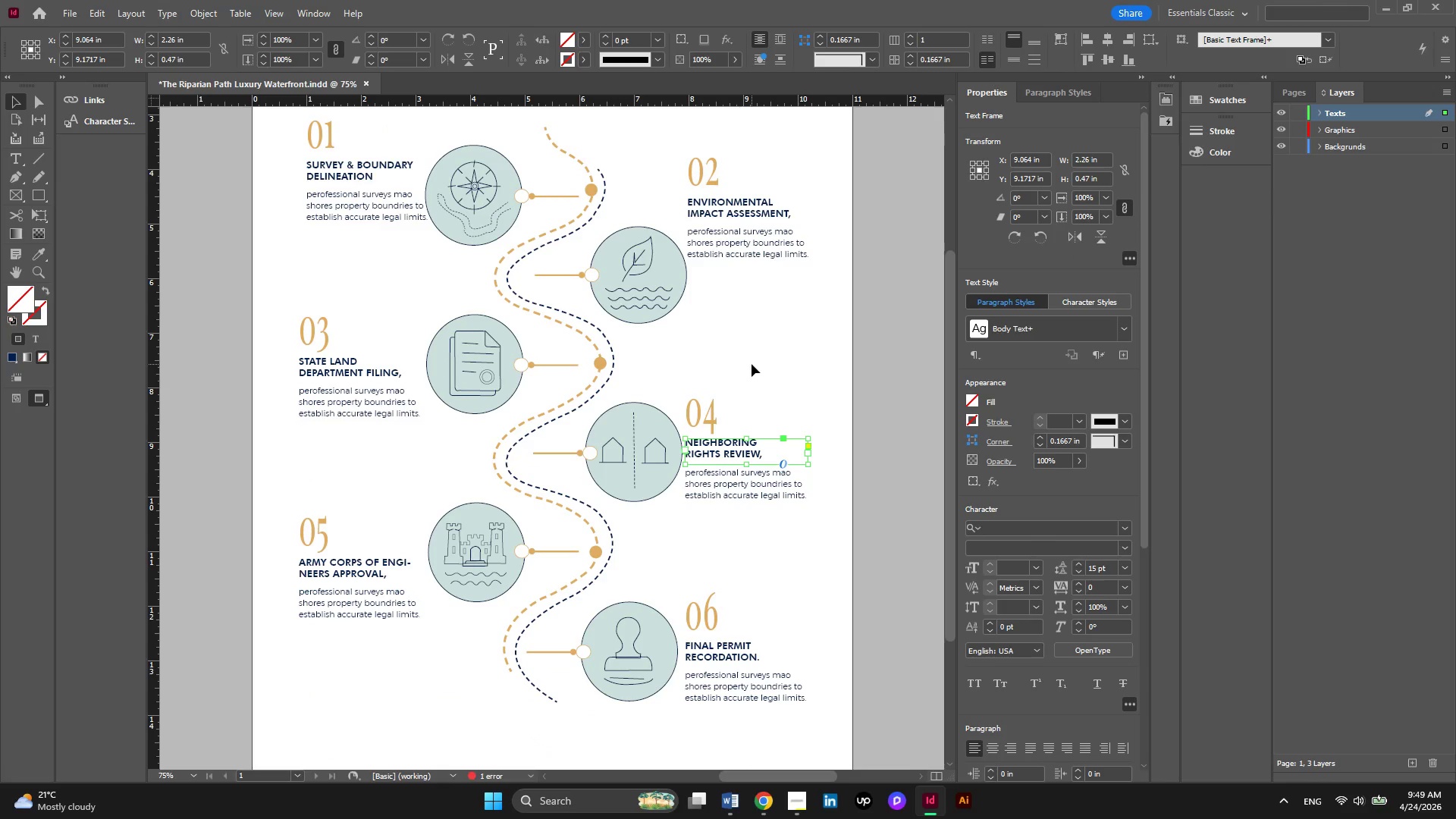 
left_click([752, 364])
 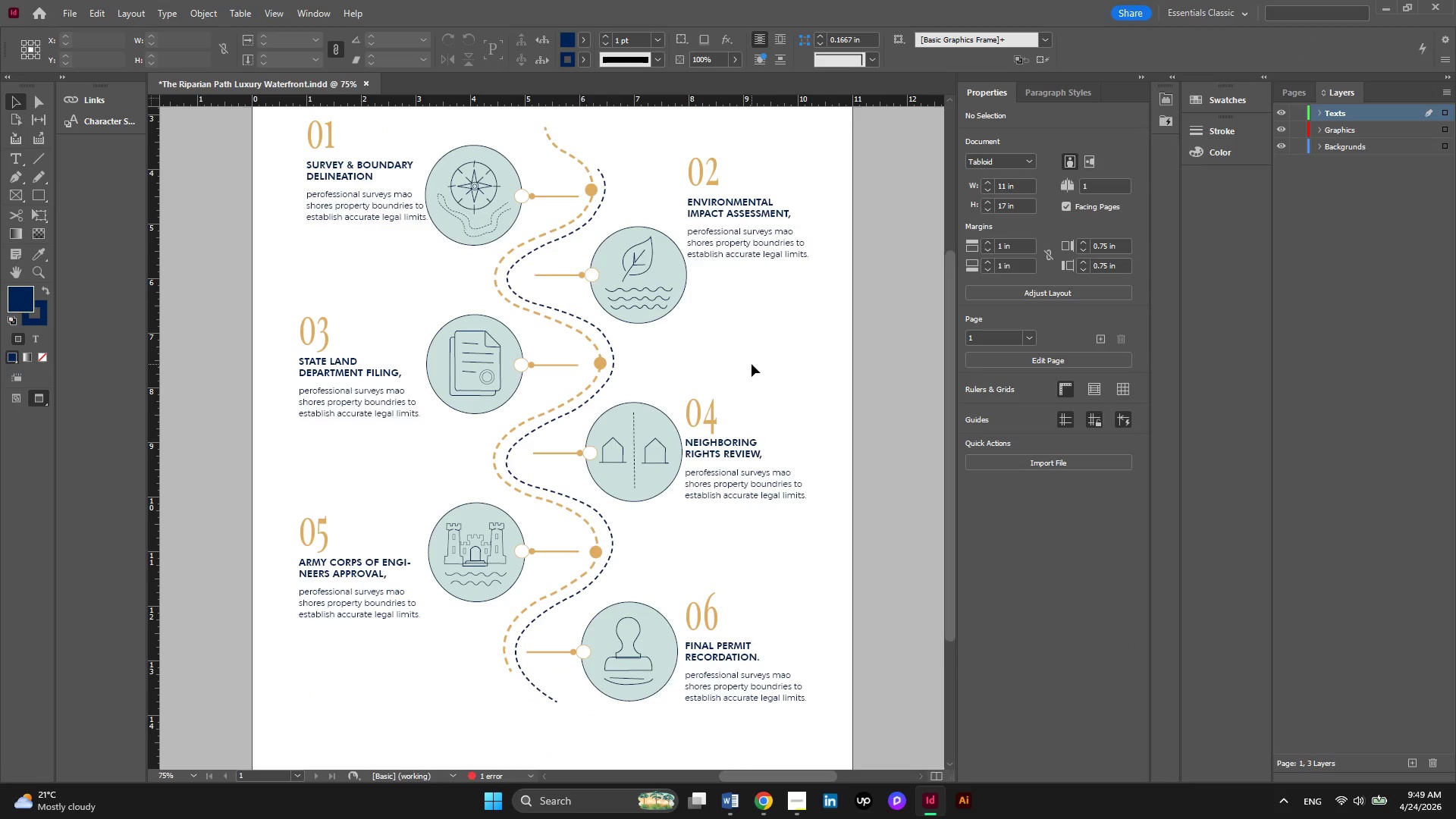 
scroll: coordinate [752, 364], scroll_direction: down, amount: 4.0
 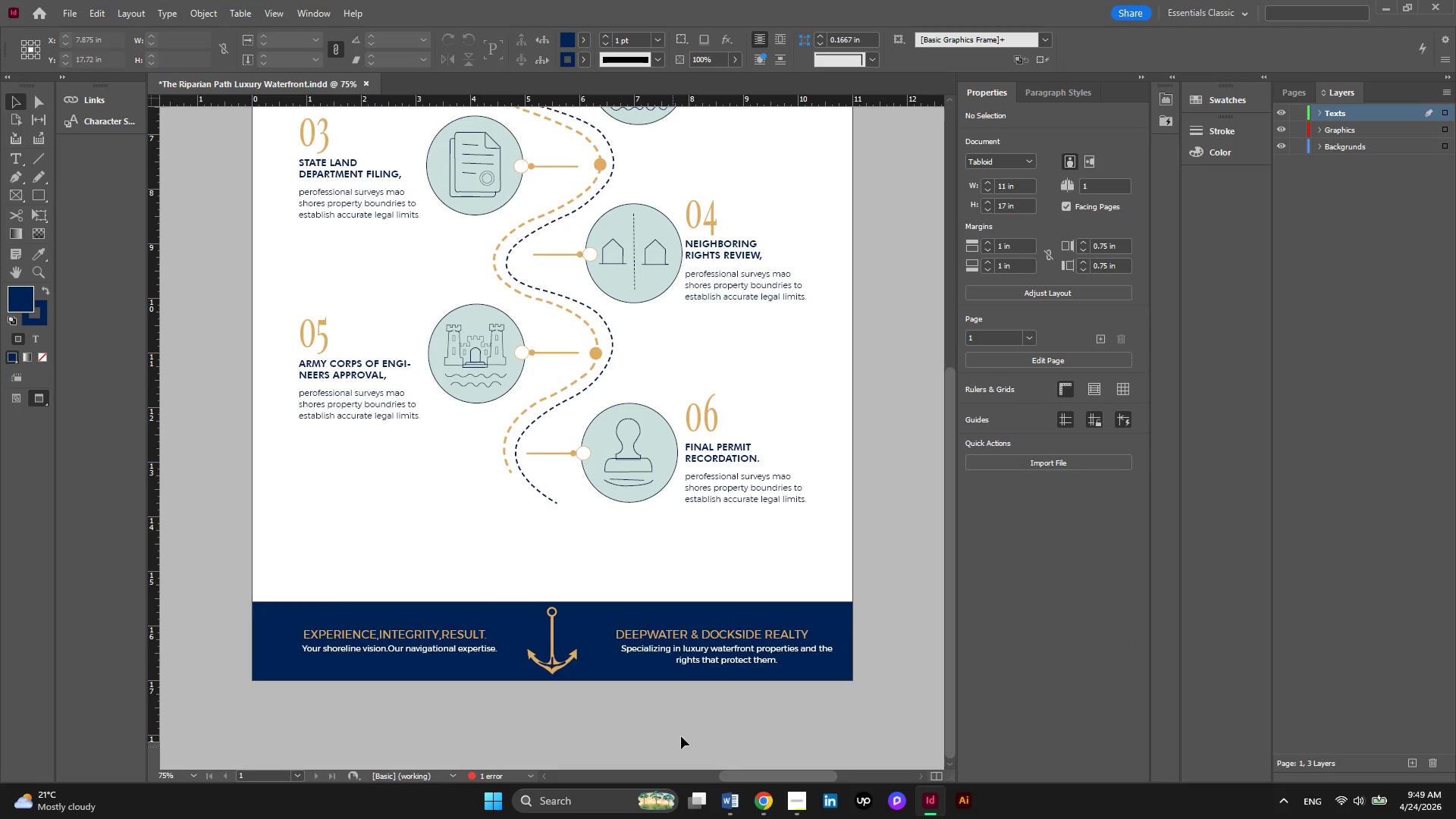 
left_click([747, 646])
 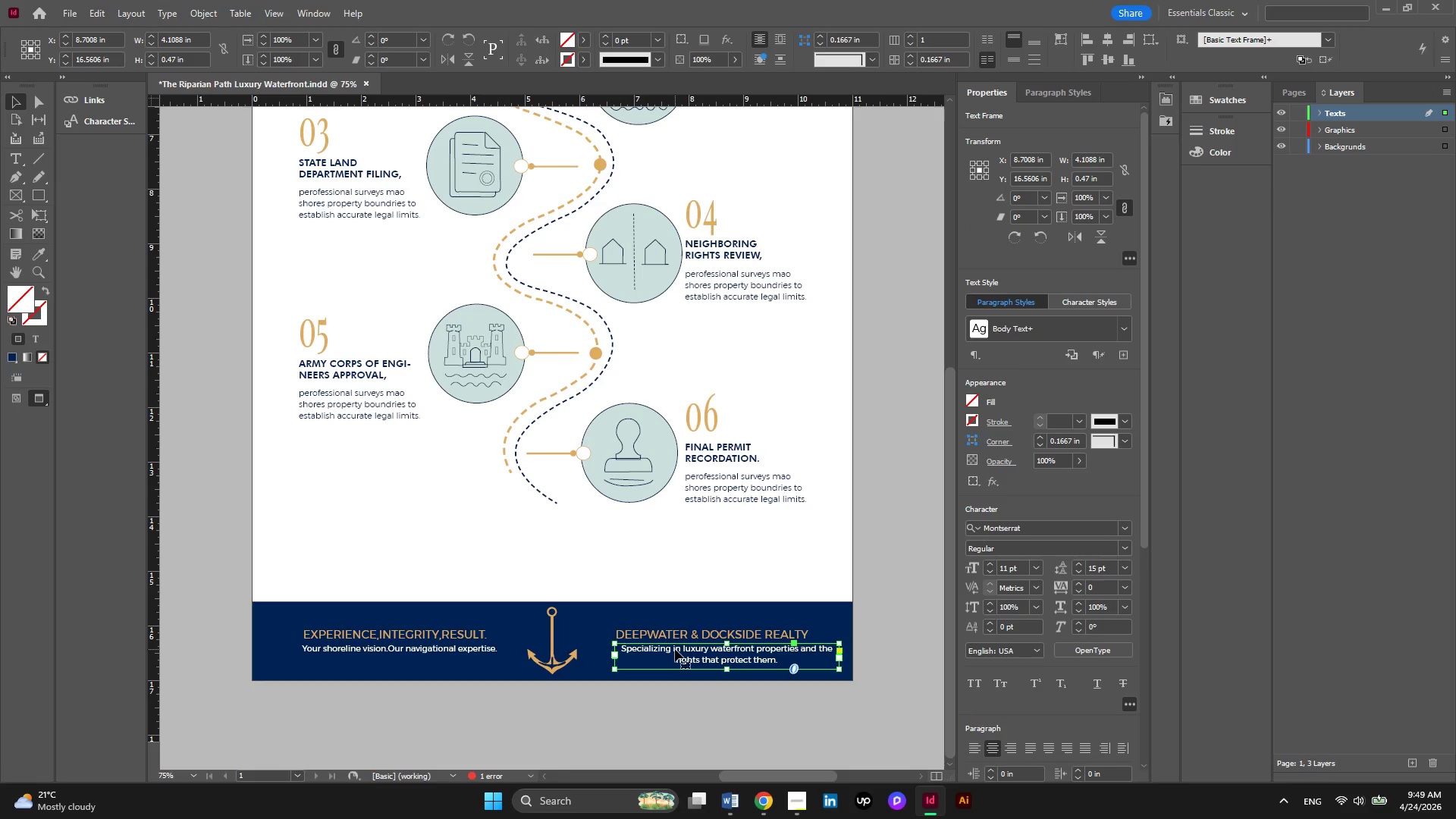 
left_click_drag(start_coordinate=[675, 649], to_coordinate=[671, 649])
 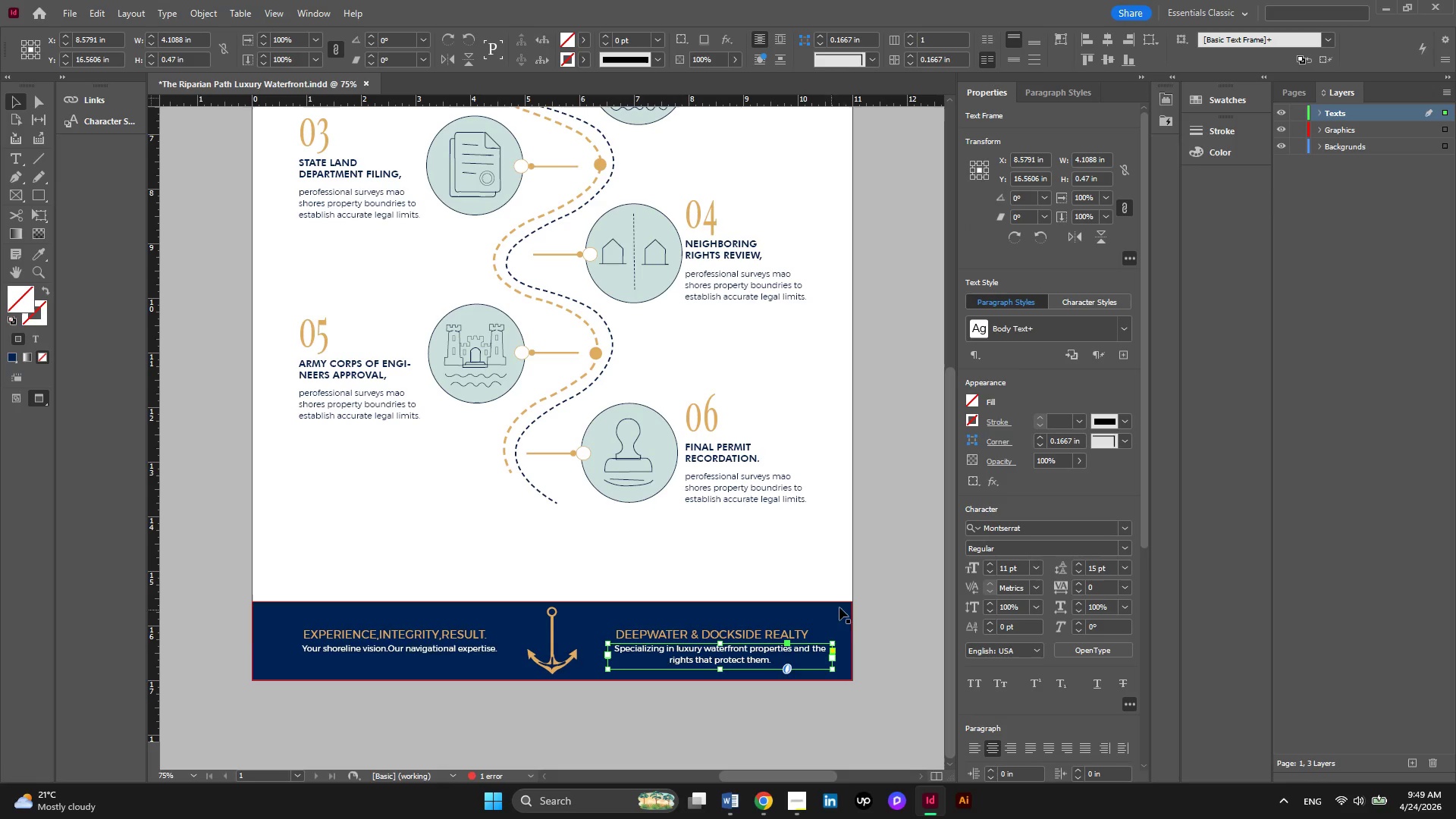 
left_click([896, 604])
 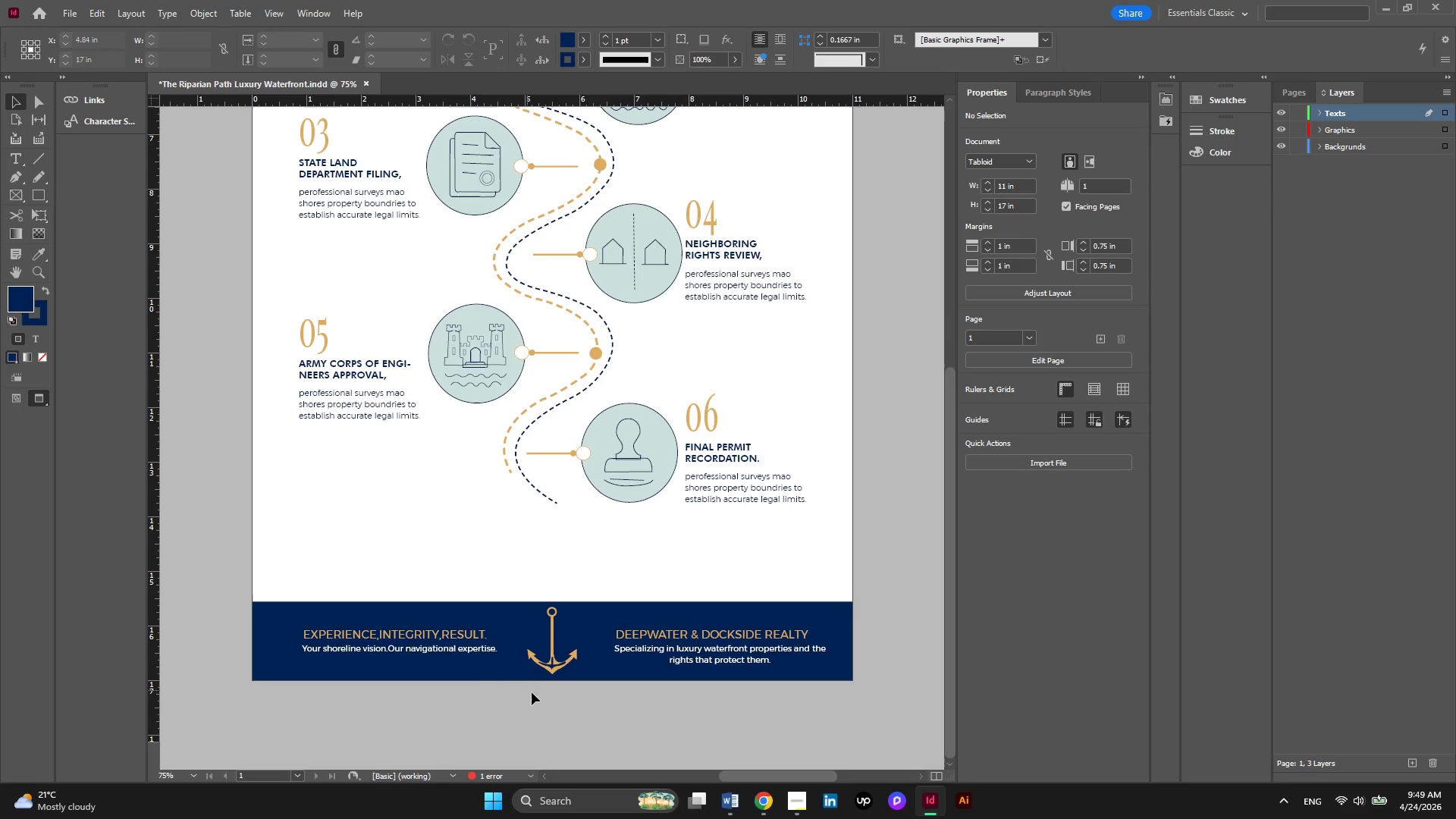 
hold_key(key=AltLeft, duration=0.45)
scroll: coordinate [576, 662], scroll_direction: up, amount: 3.0
 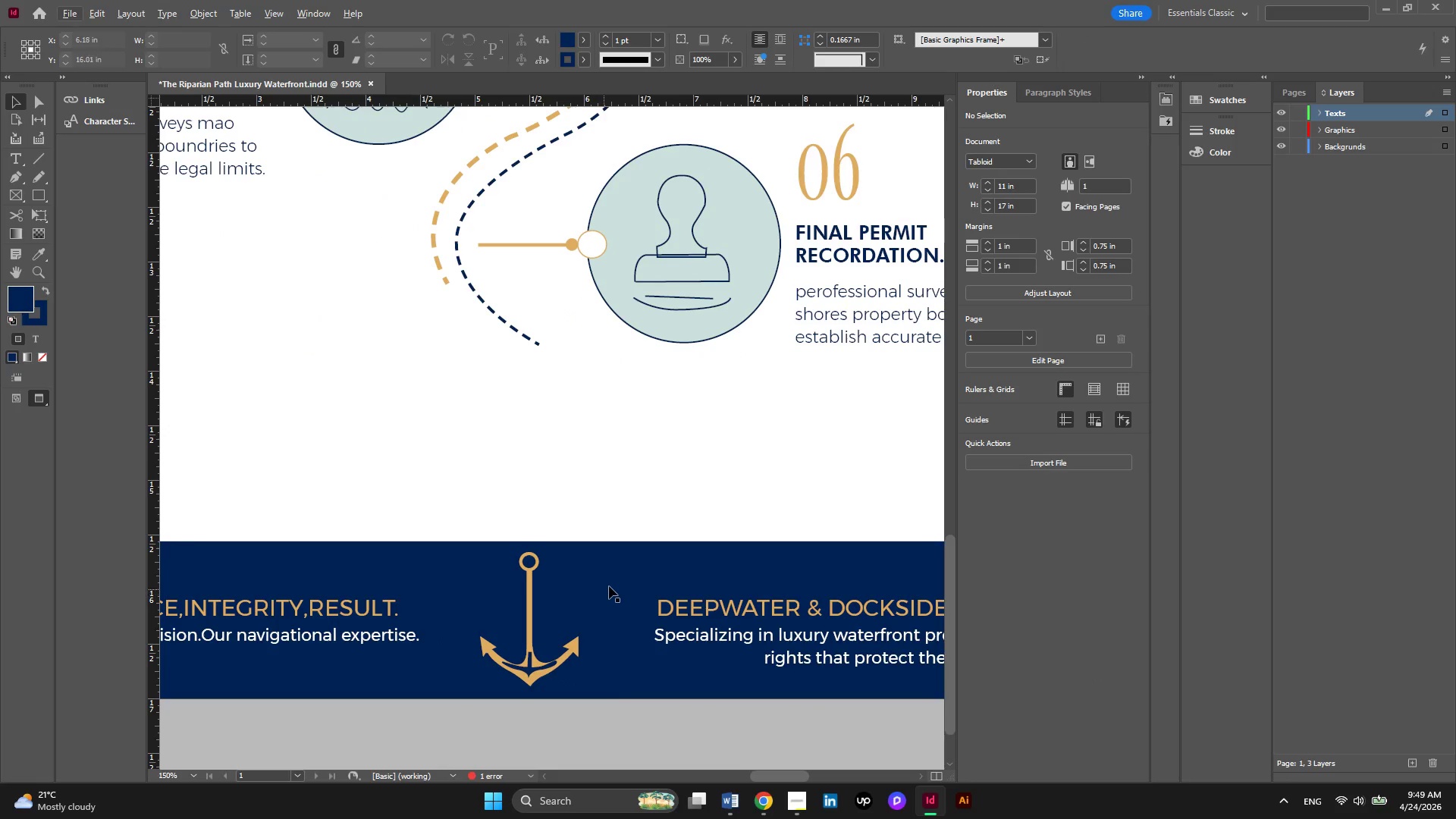 
hold_key(key=AltLeft, duration=0.5)
scroll: coordinate [614, 586], scroll_direction: down, amount: 1.0
 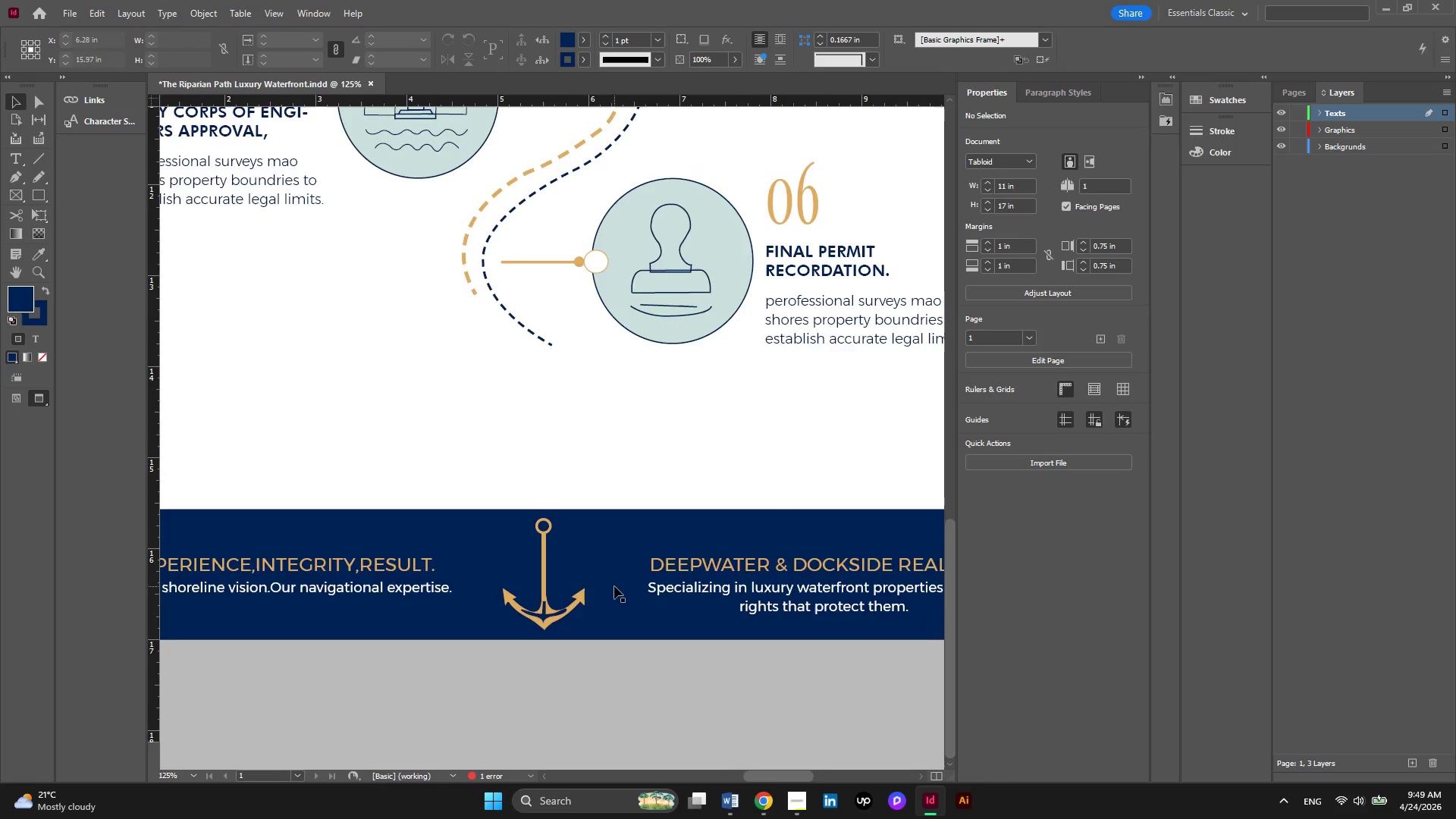 
hold_key(key=AltLeft, duration=0.33)
 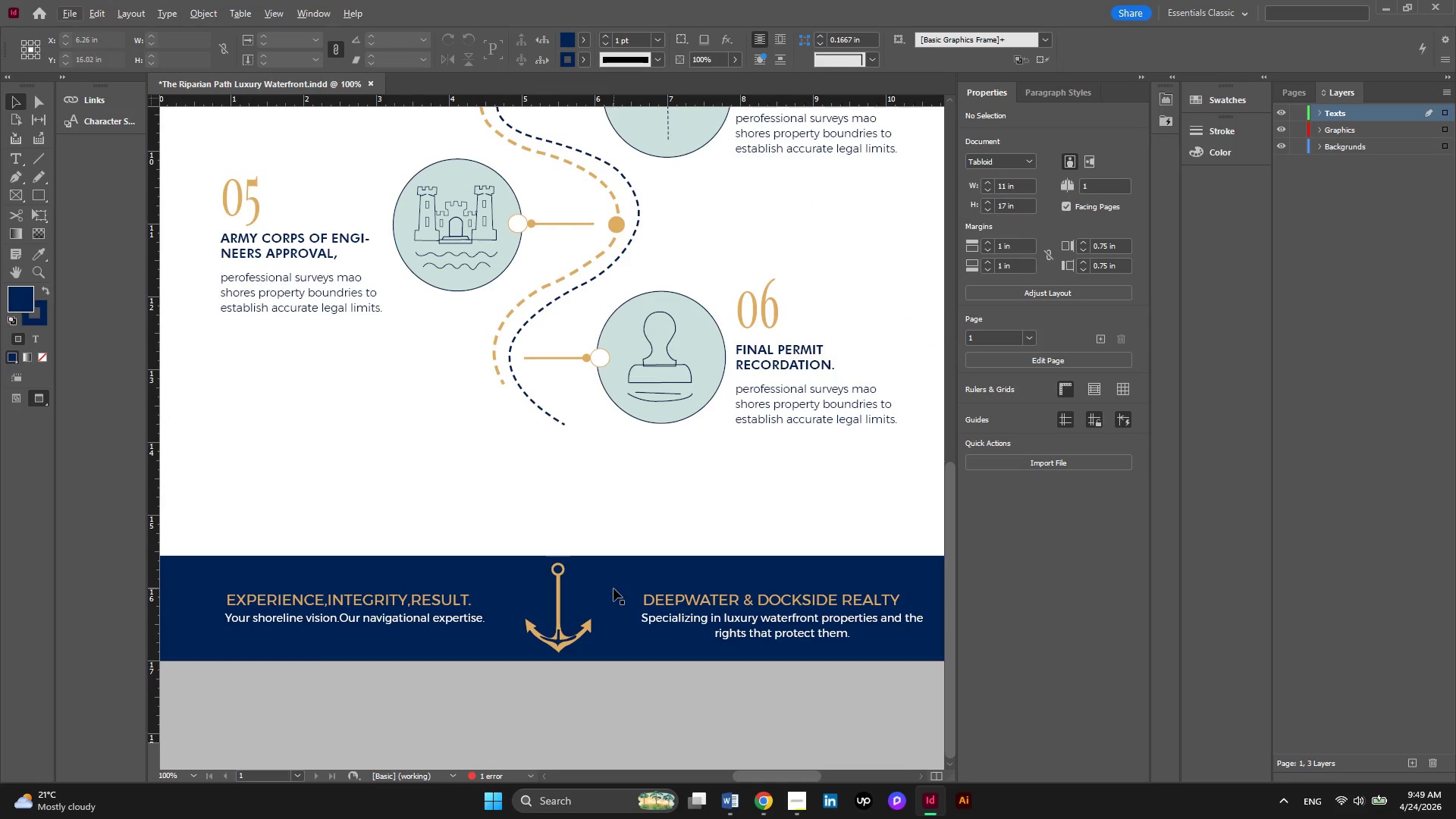 
key(Alt+AltLeft)
 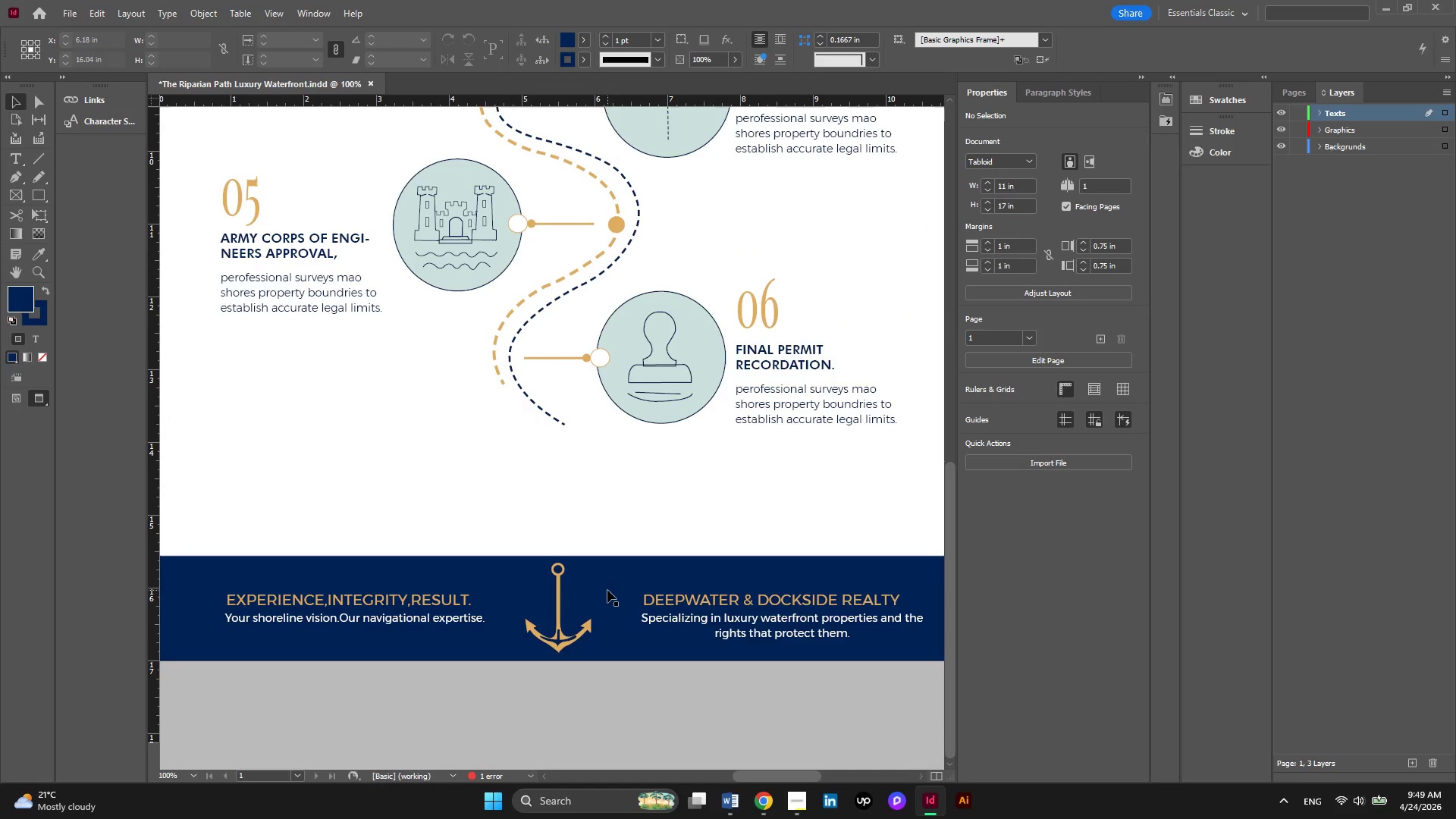 
key(Alt+AltLeft)
 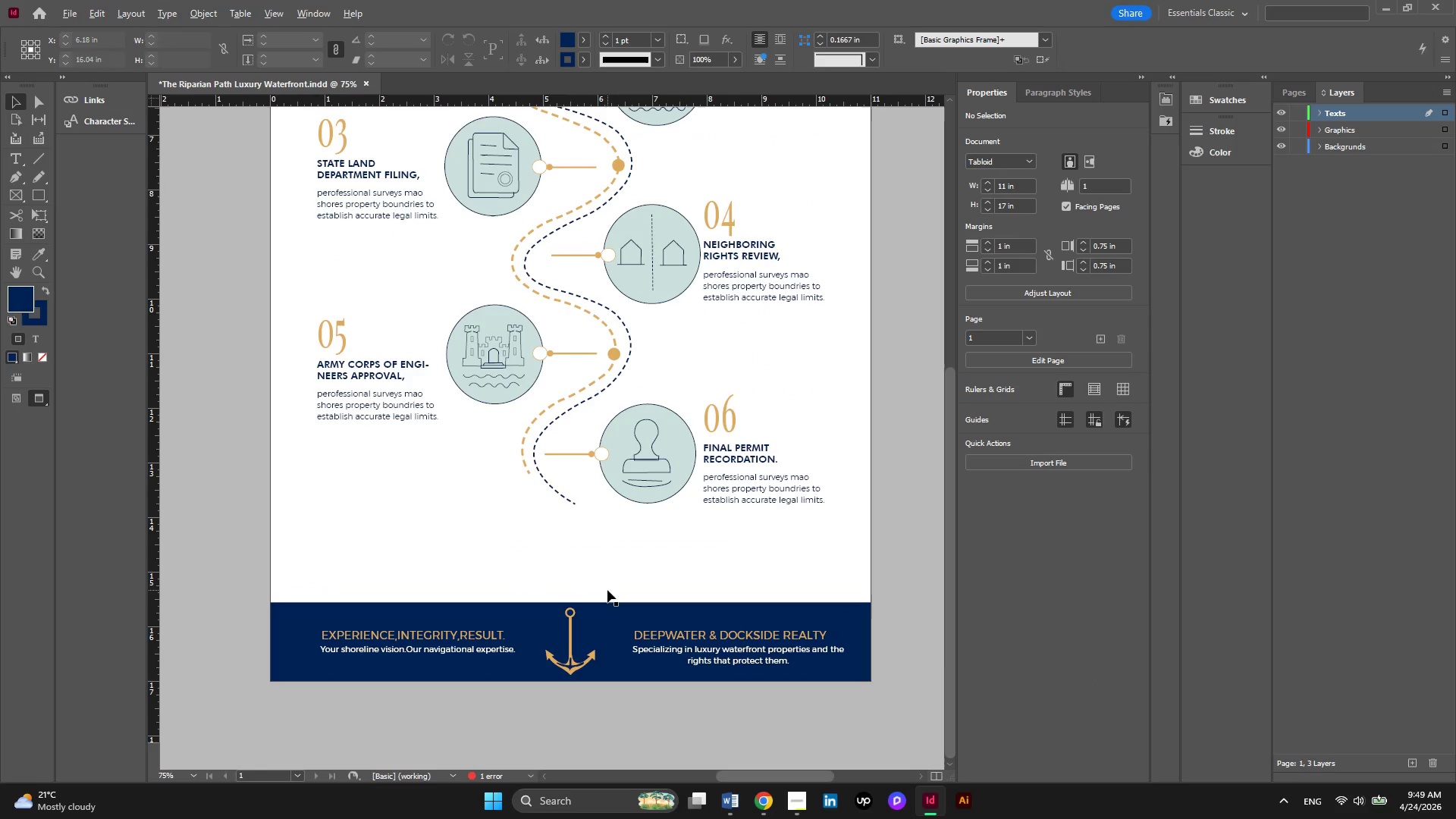 
scroll: coordinate [607, 590], scroll_direction: down, amount: 1.0
 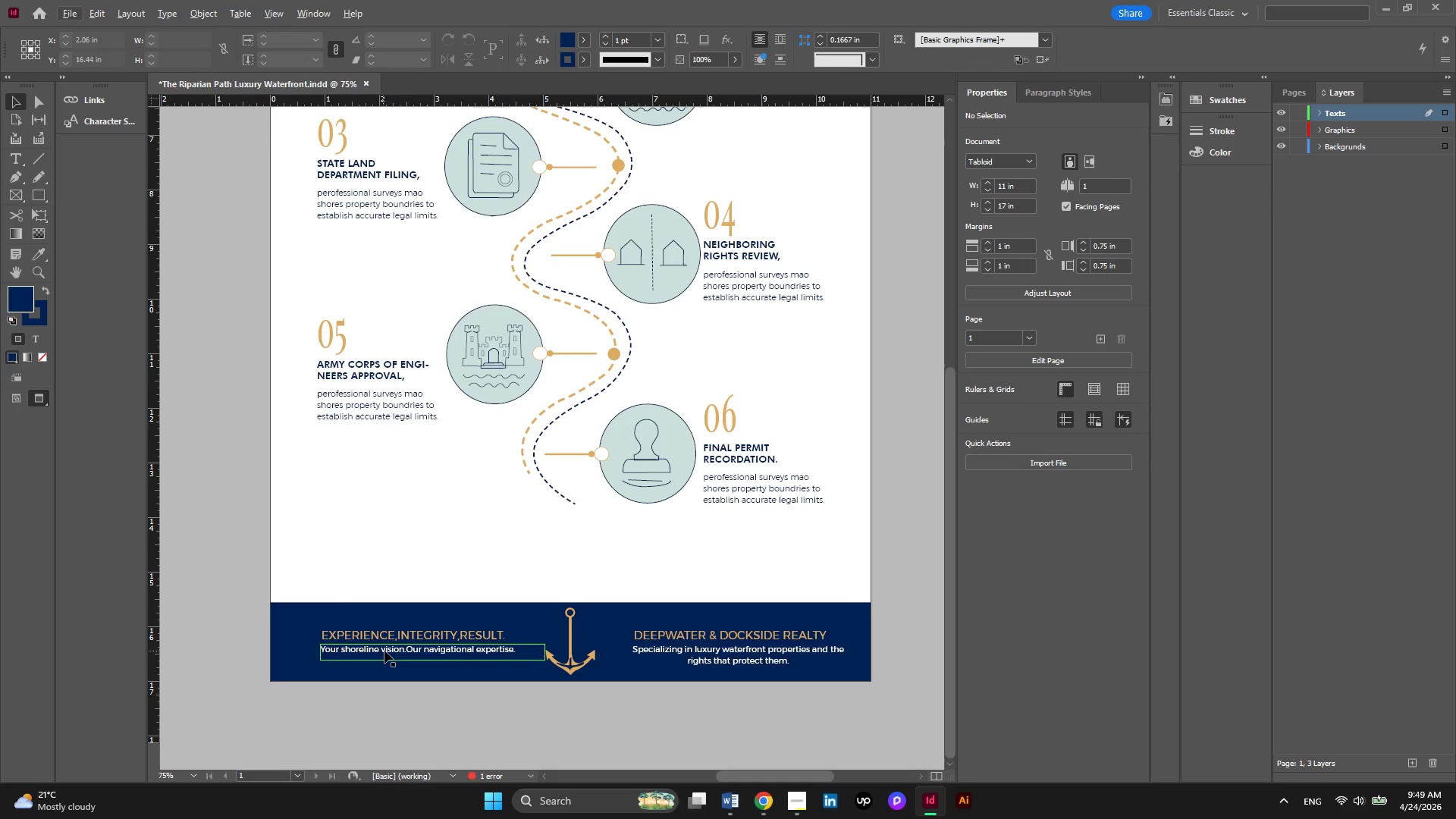 
left_click([384, 651])
 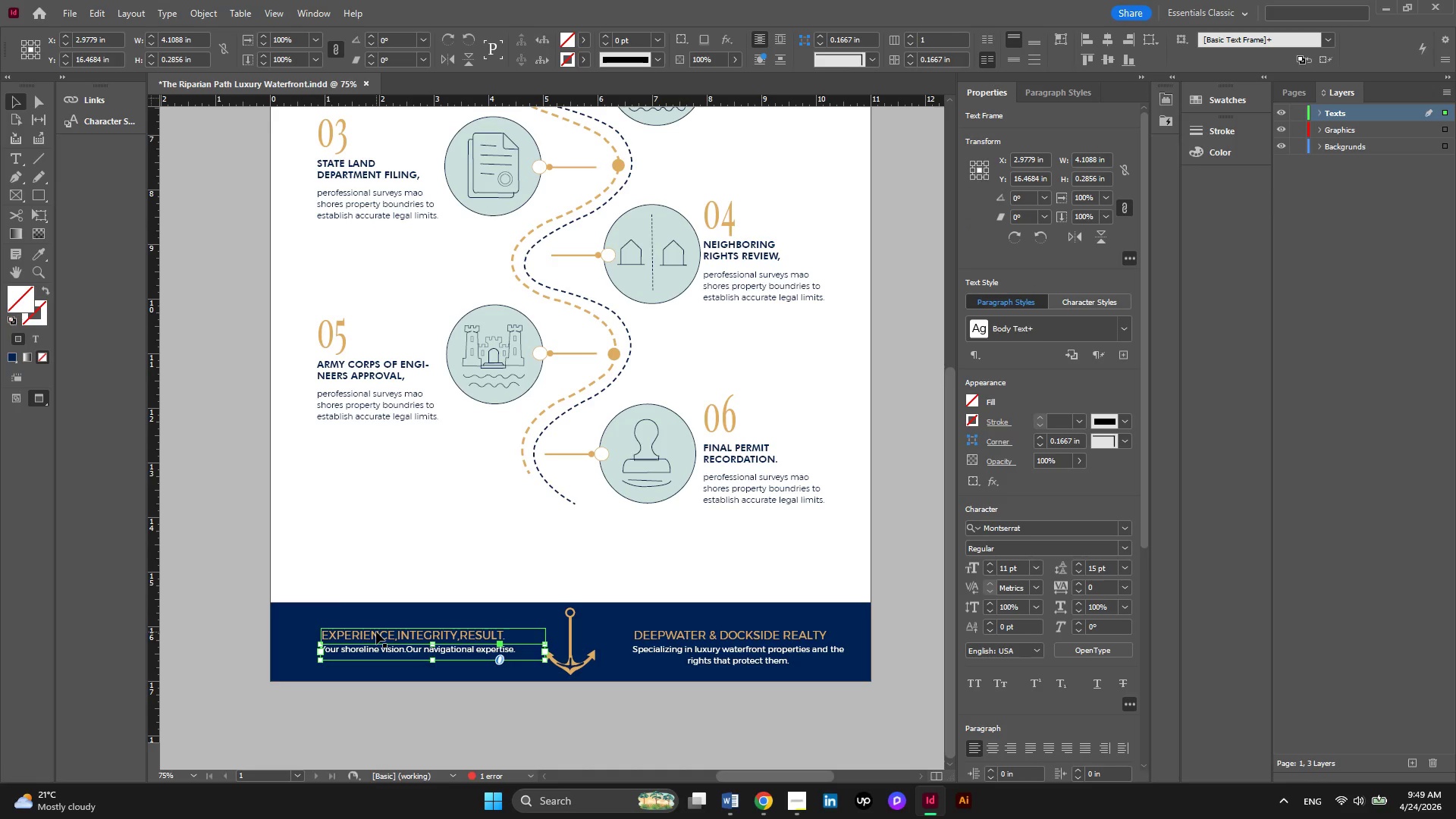 
left_click([376, 632])
 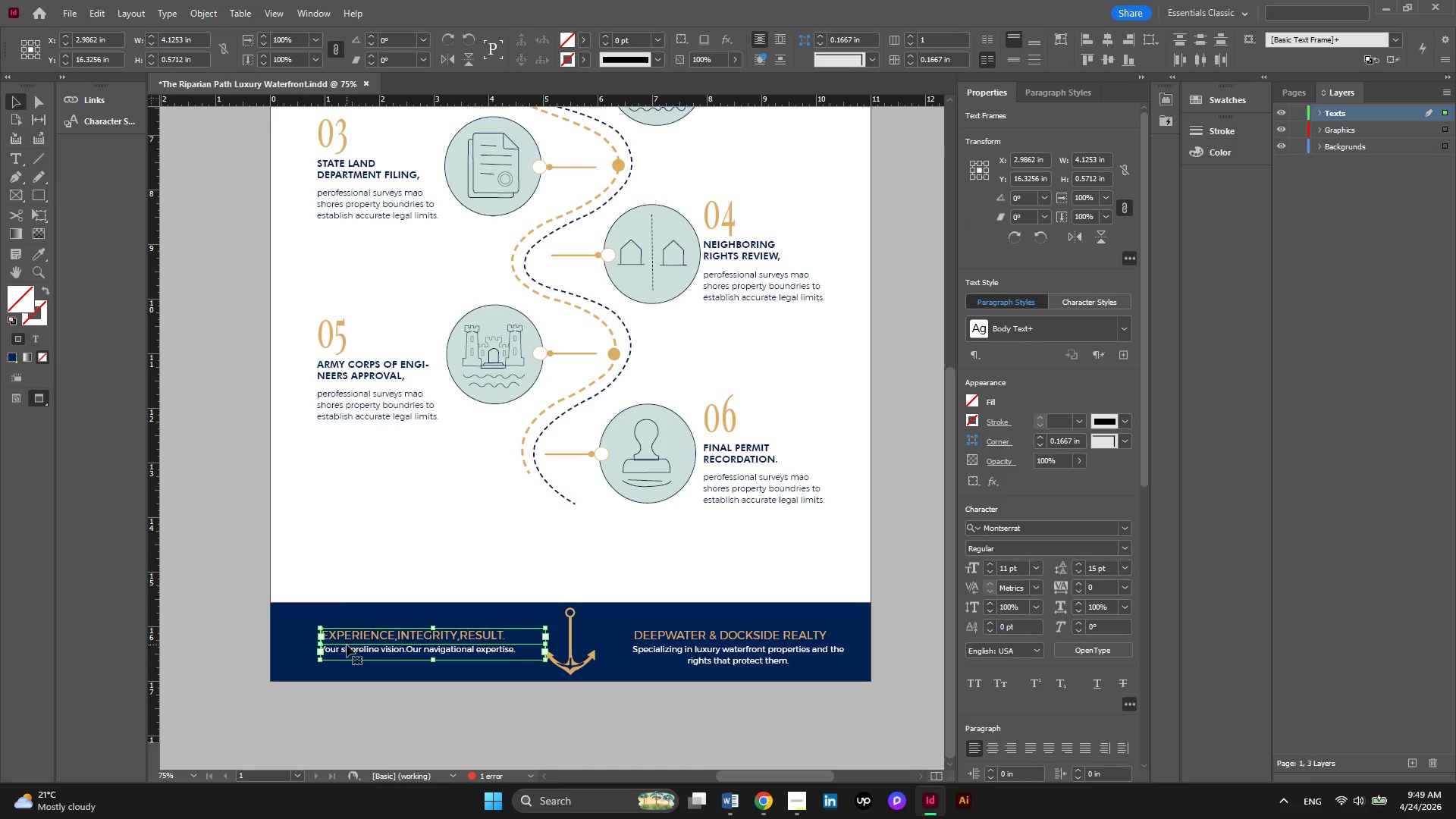 
key(Shift+ShiftLeft)
 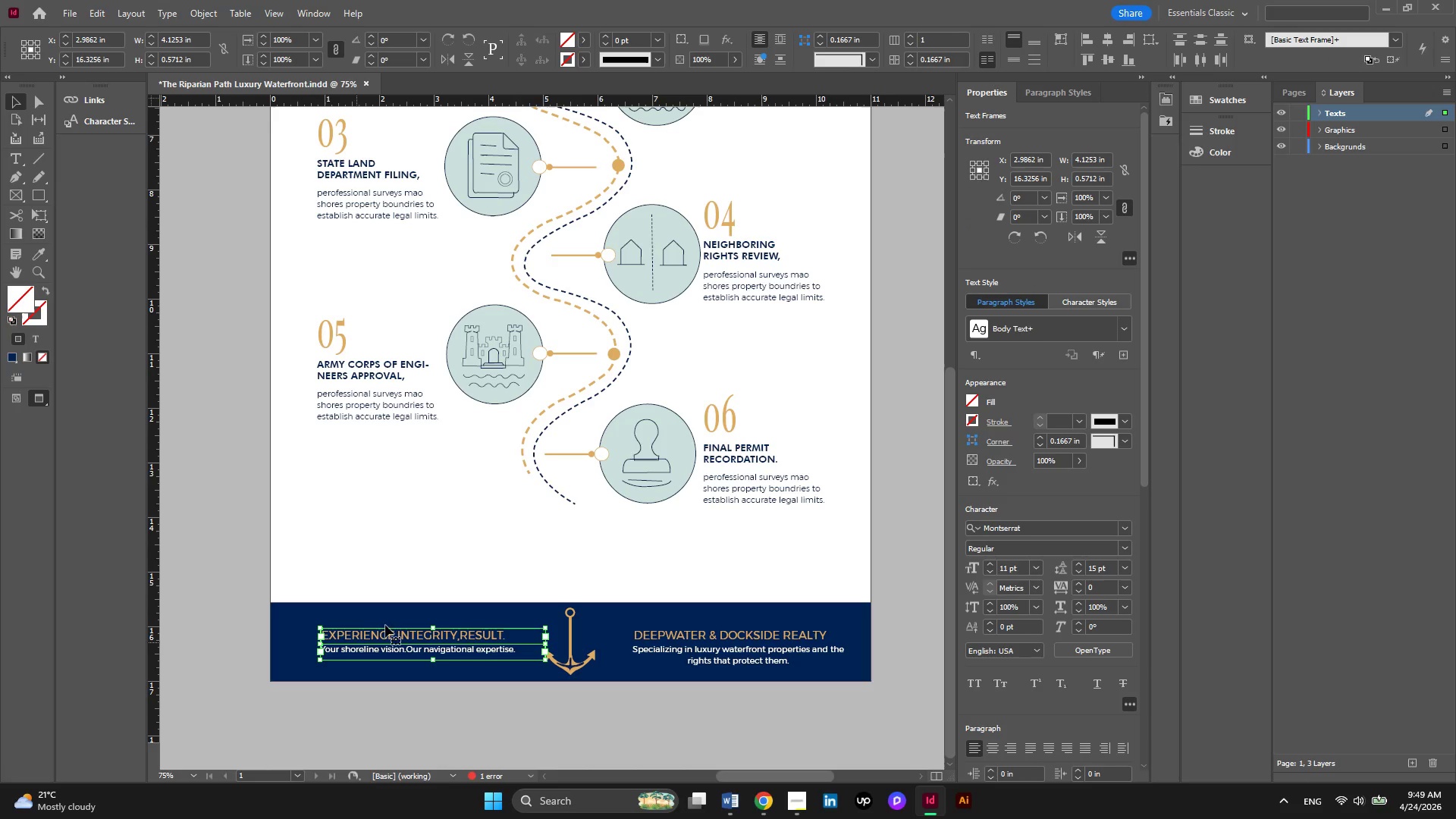 
scroll: coordinate [388, 622], scroll_direction: down, amount: 1.0
 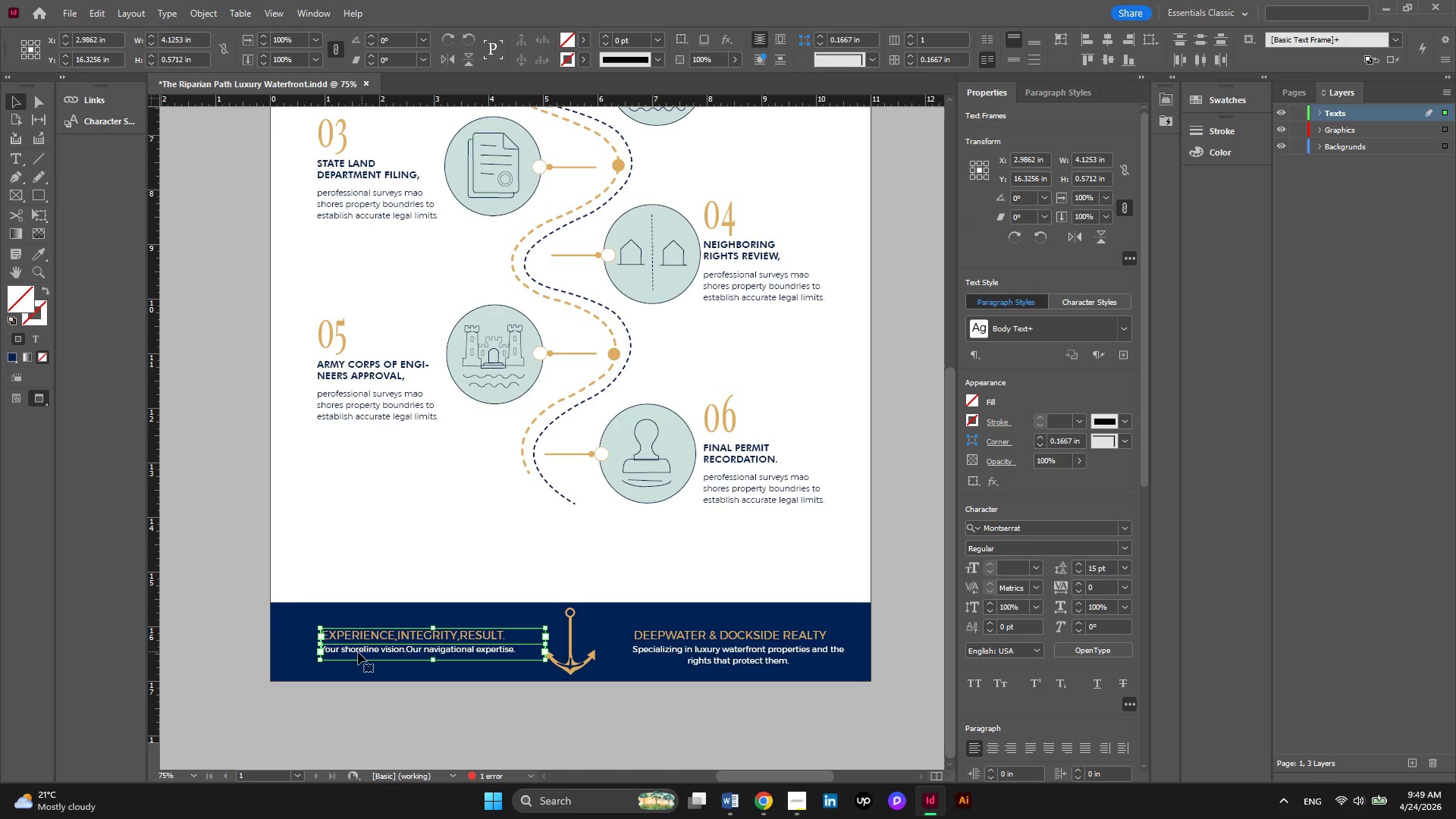 
hold_key(key=AltLeft, duration=0.42)
scroll: coordinate [355, 653], scroll_direction: up, amount: 2.0
 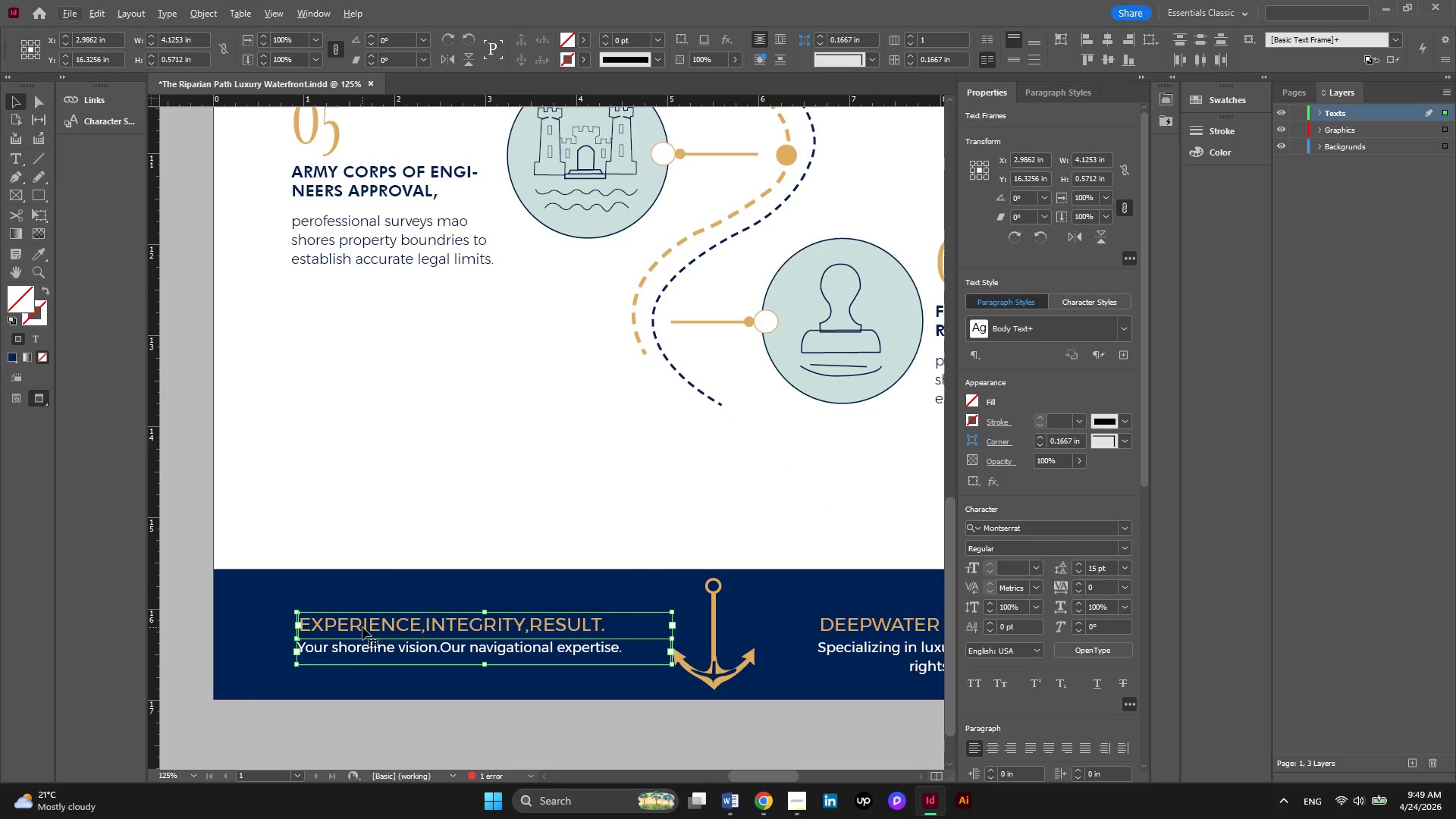 
left_click_drag(start_coordinate=[361, 627], to_coordinate=[347, 628])
 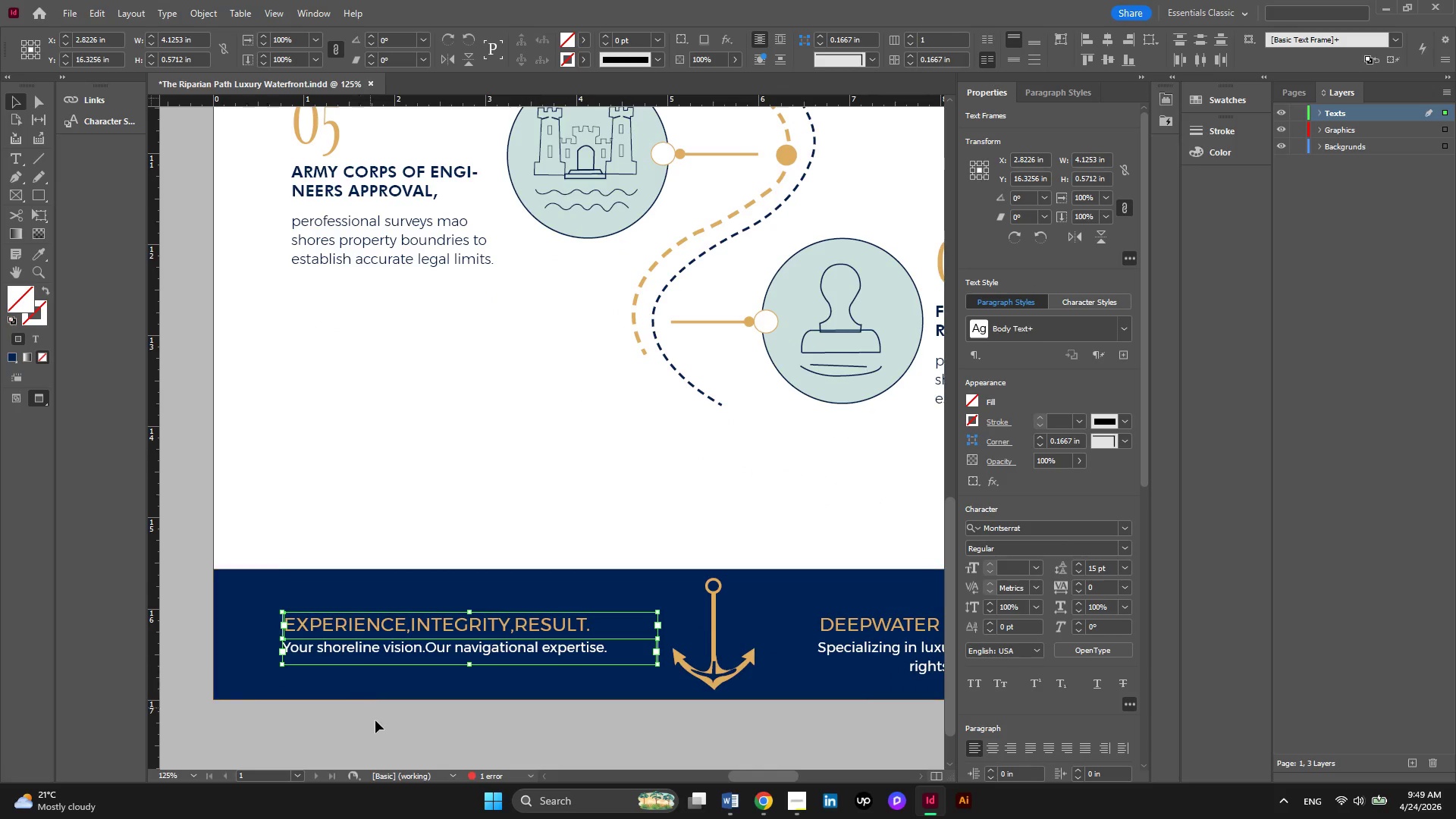 
left_click([376, 726])
 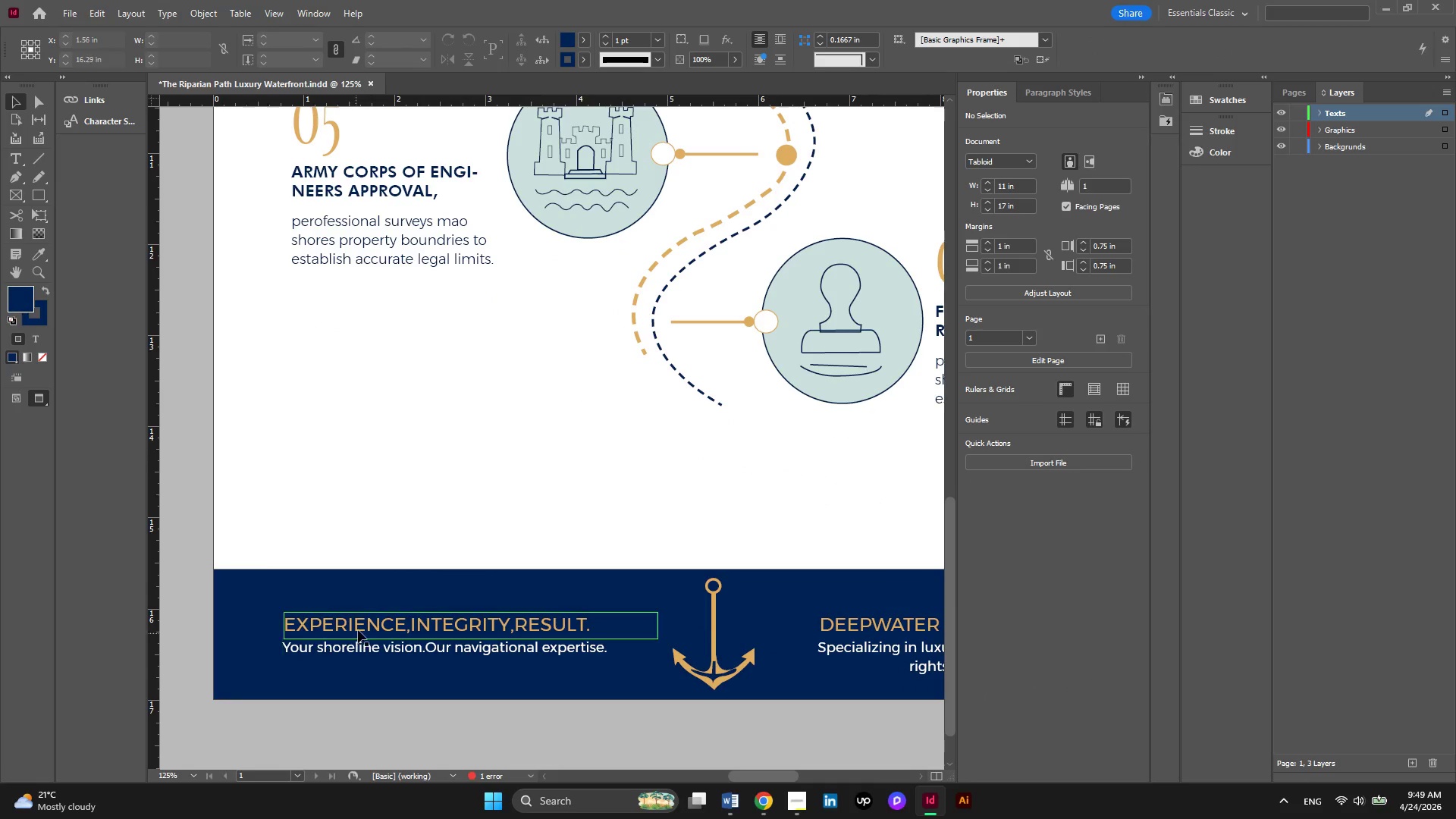 
left_click([359, 629])
 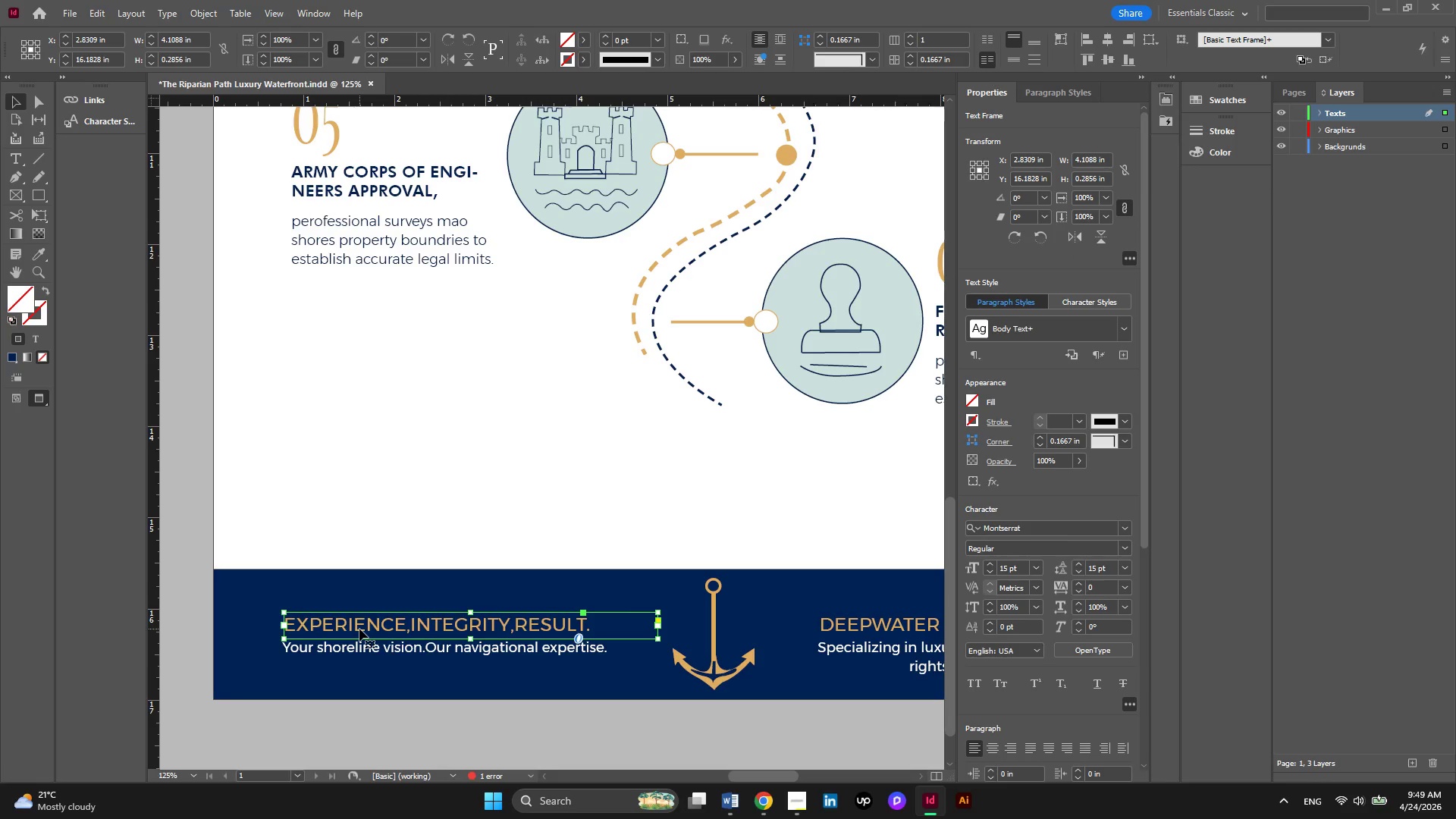 
key(ArrowLeft)
 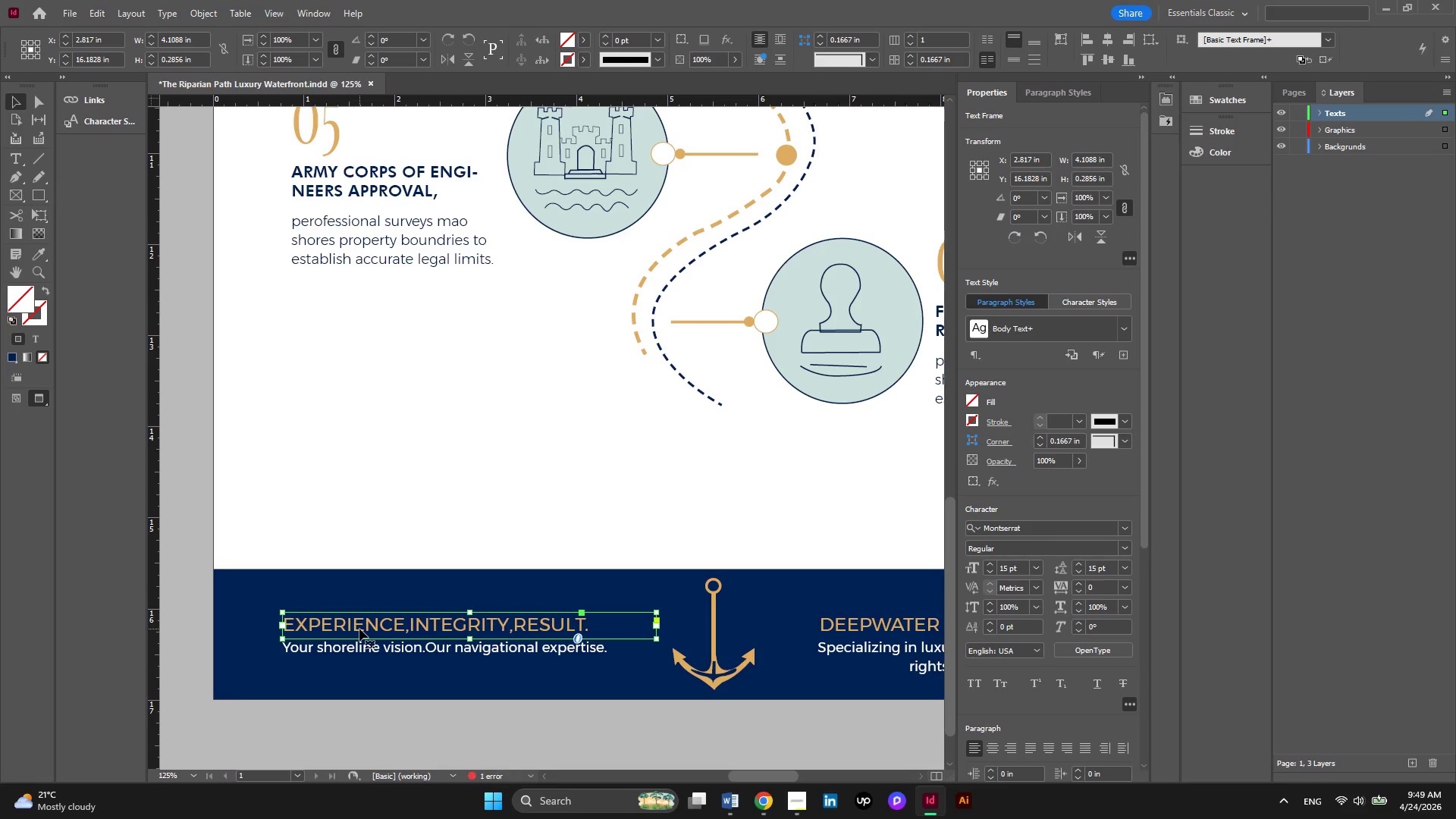 
key(ArrowLeft)
 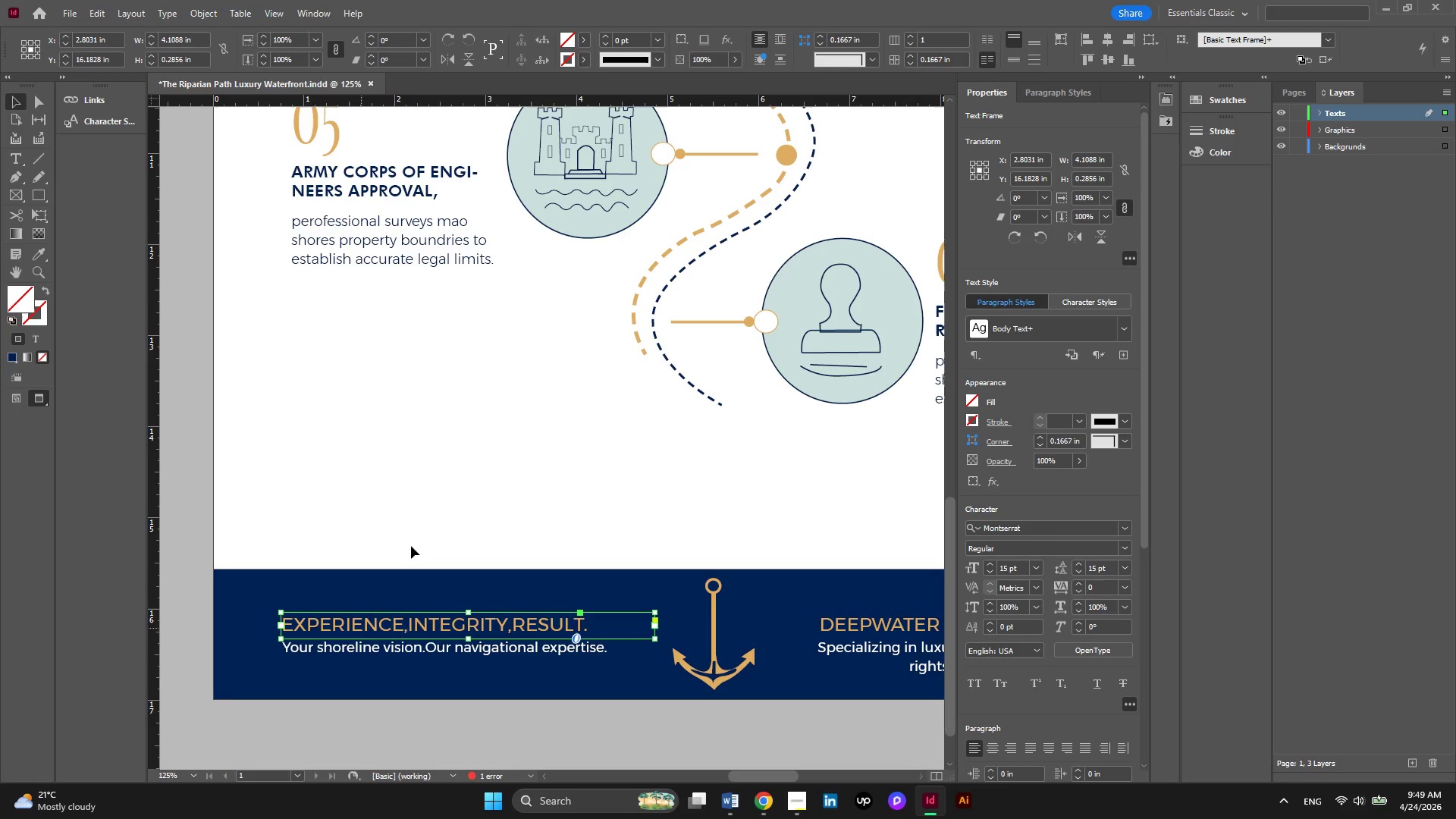 
left_click([447, 497])
 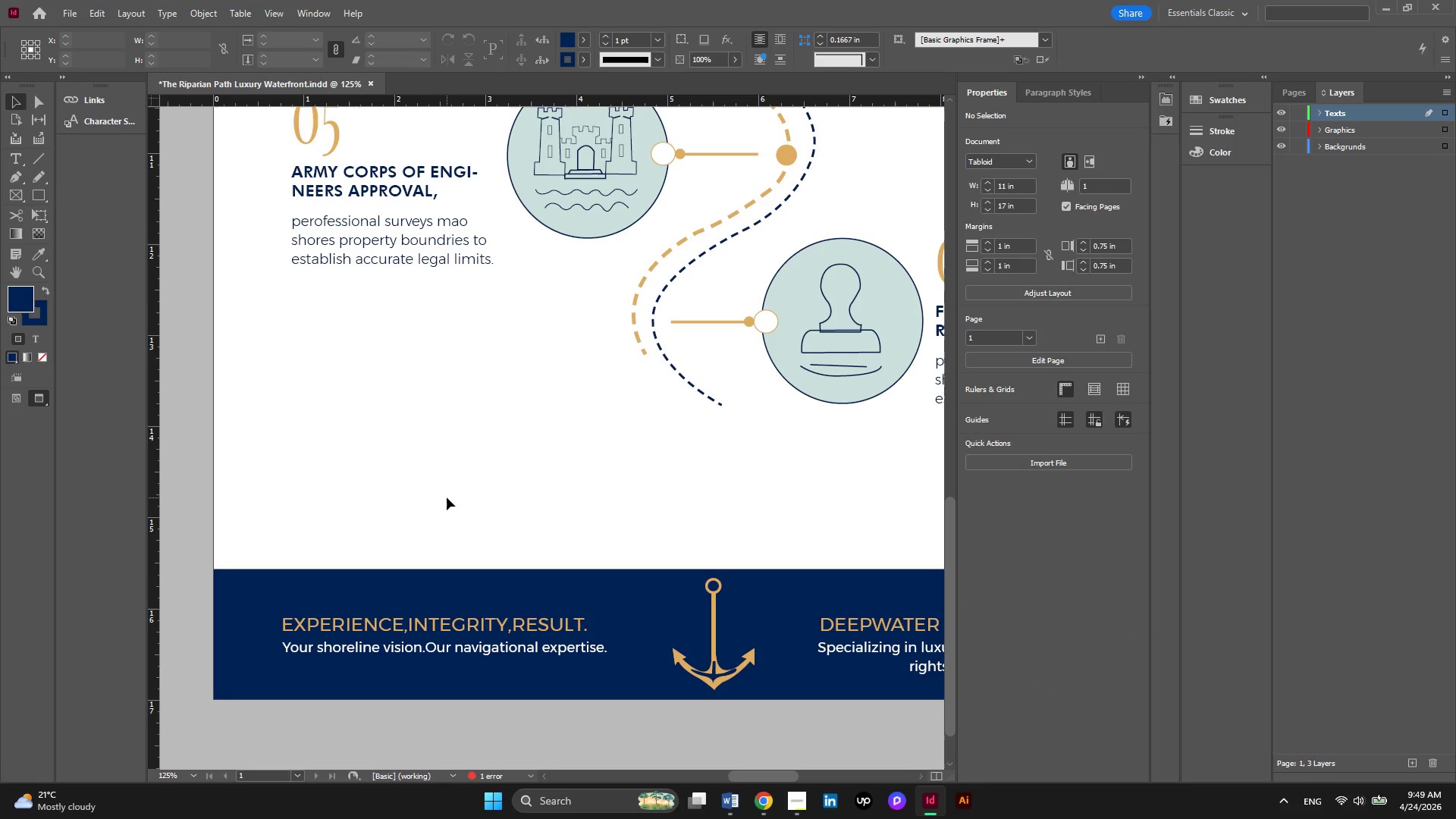 
hold_key(key=ControlLeft, duration=0.55)
scroll: coordinate [447, 497], scroll_direction: down, amount: 3.0
 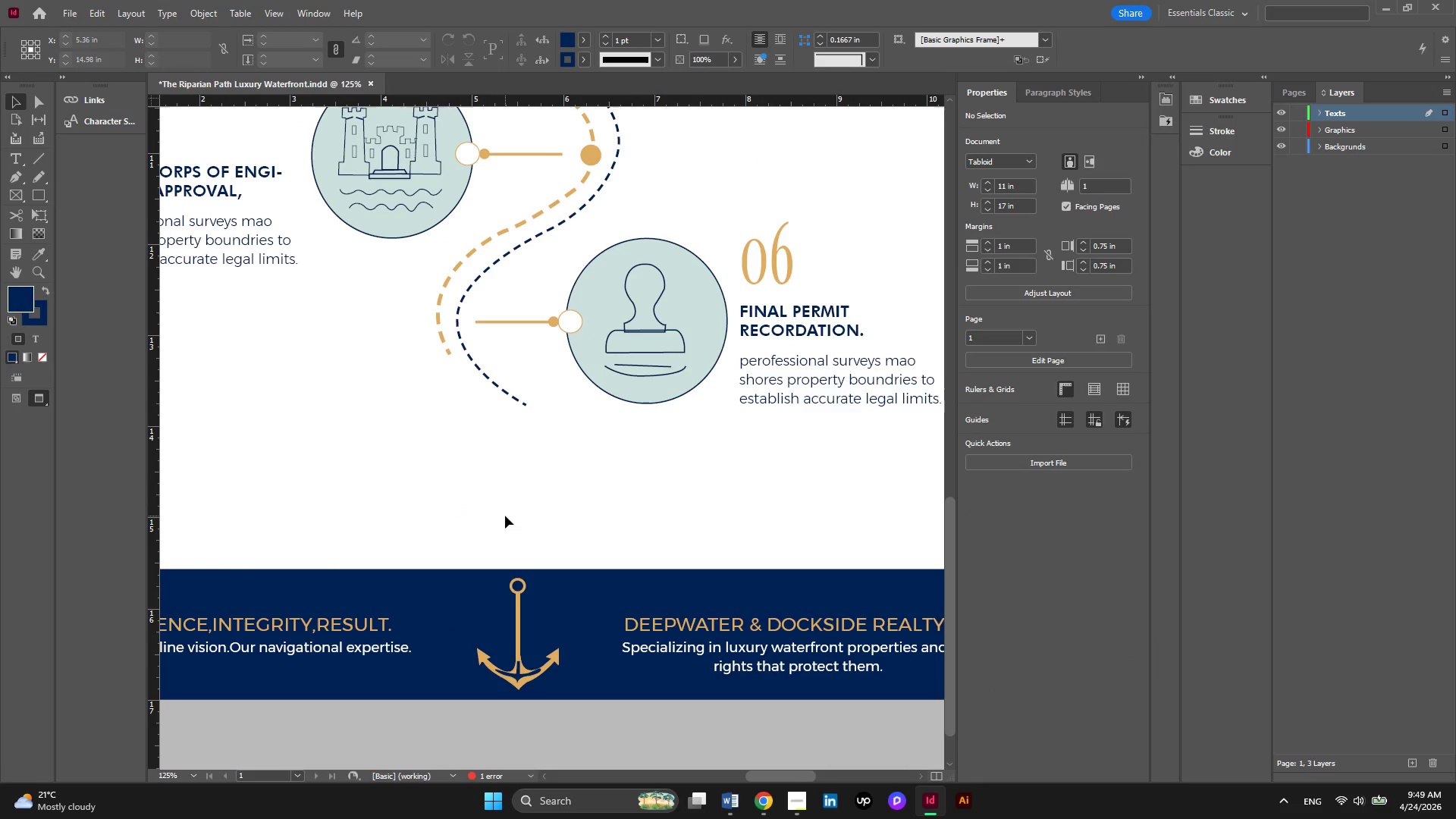 
key(Alt+AltLeft)
 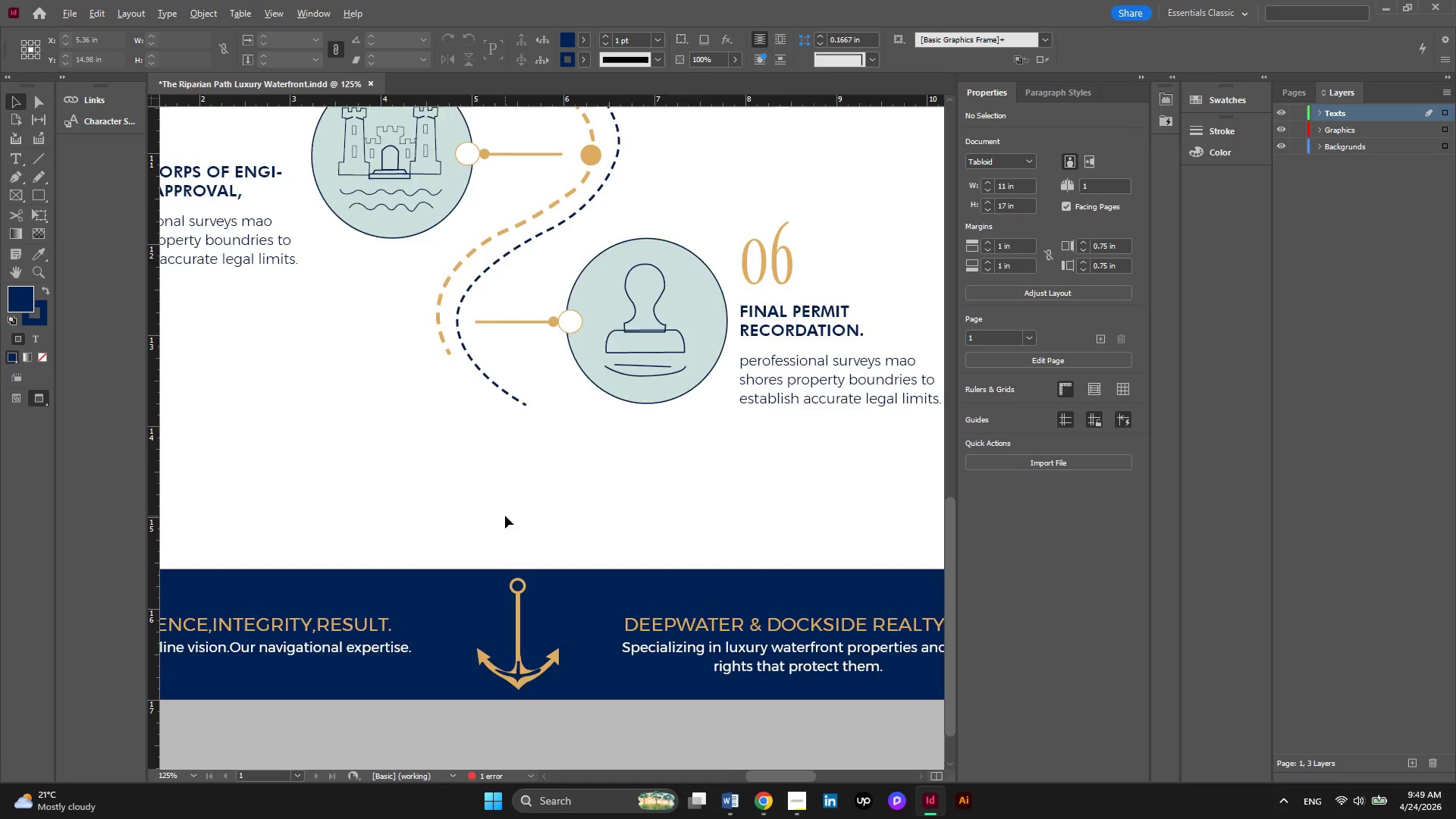 
hold_key(key=AltLeft, duration=0.34)
scroll: coordinate [505, 516], scroll_direction: down, amount: 3.0
 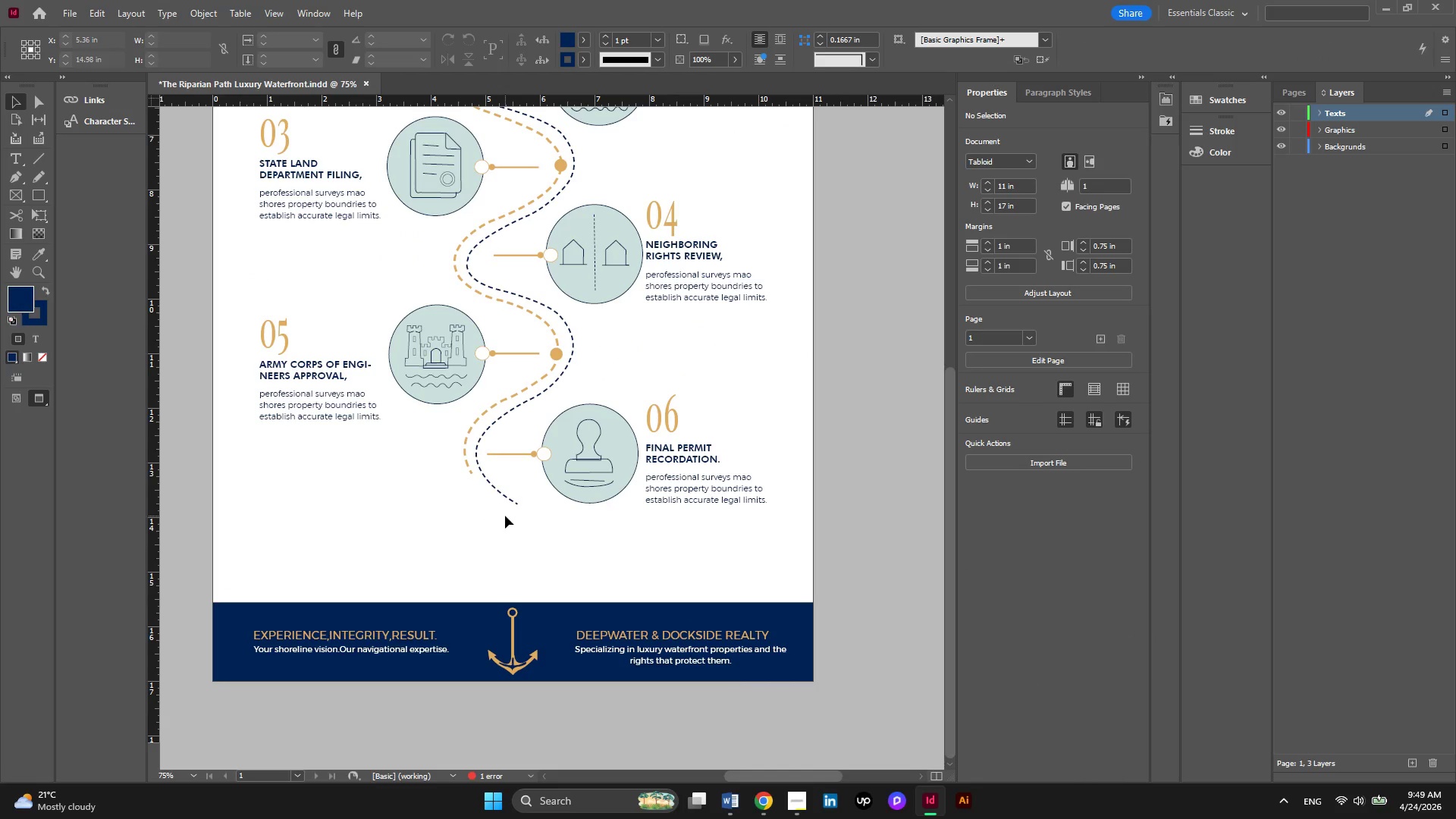 
key(Alt+AltLeft)
 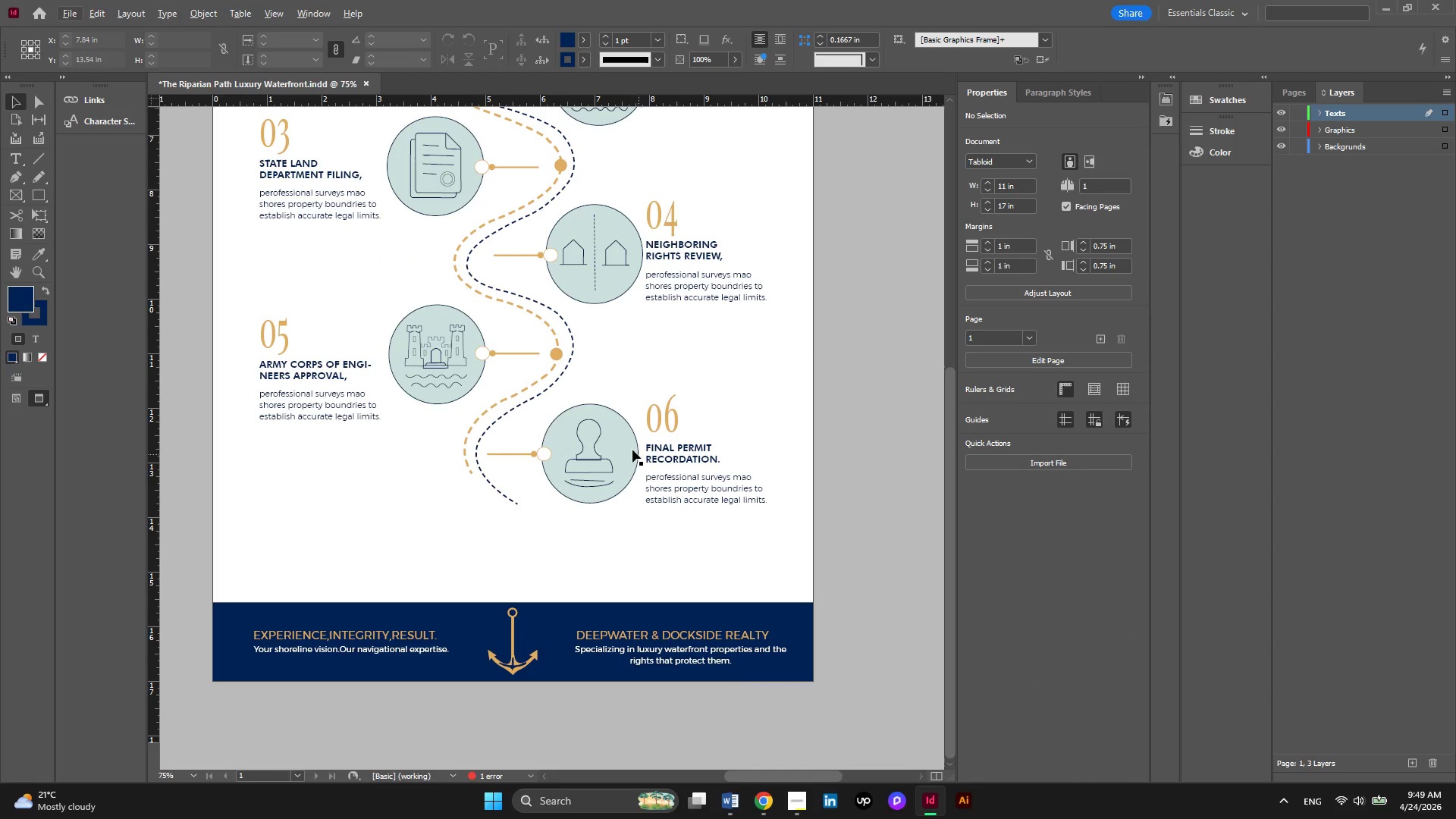 
hold_key(key=AltLeft, duration=0.38)
 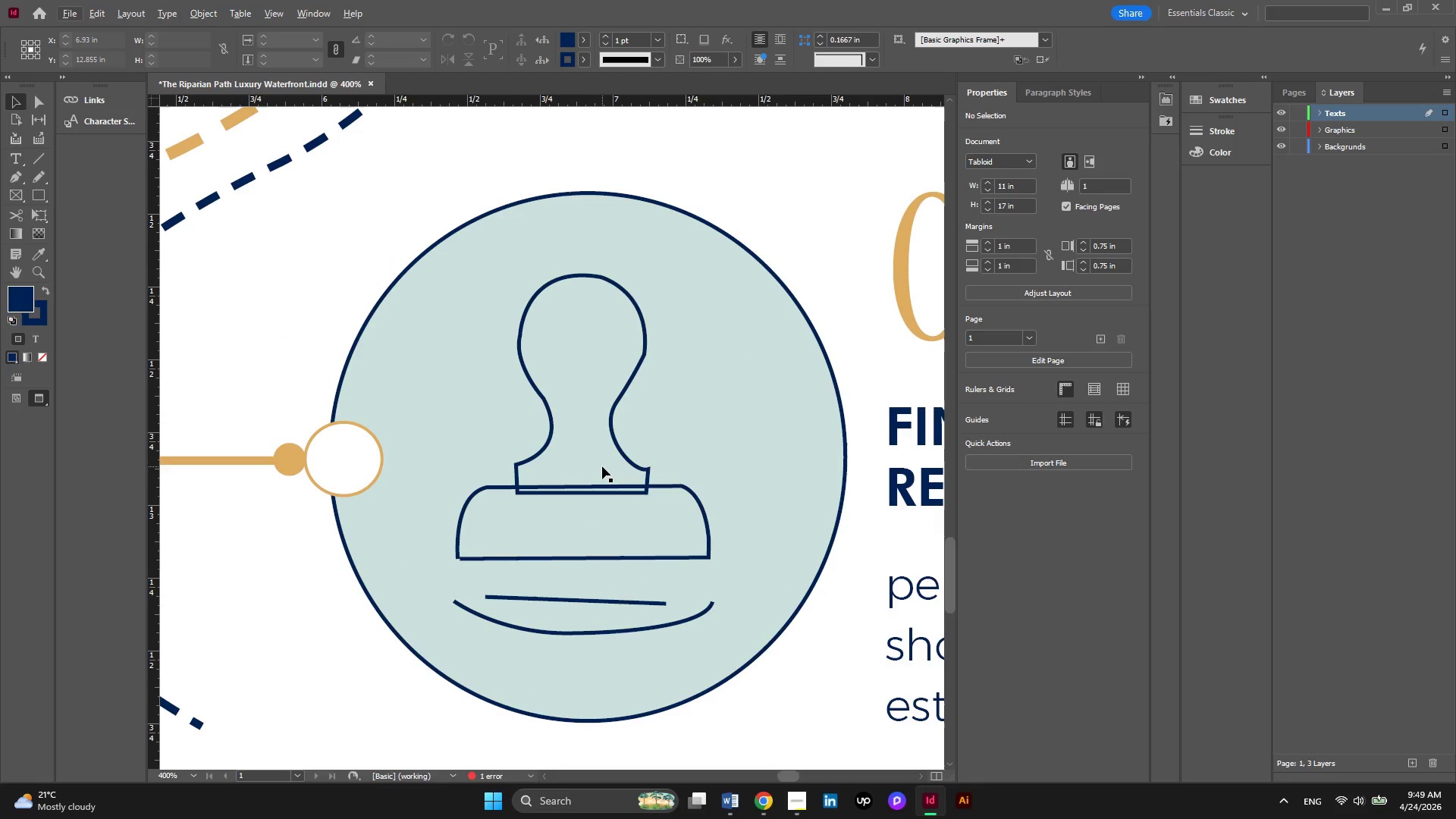 
key(Alt+AltLeft)
 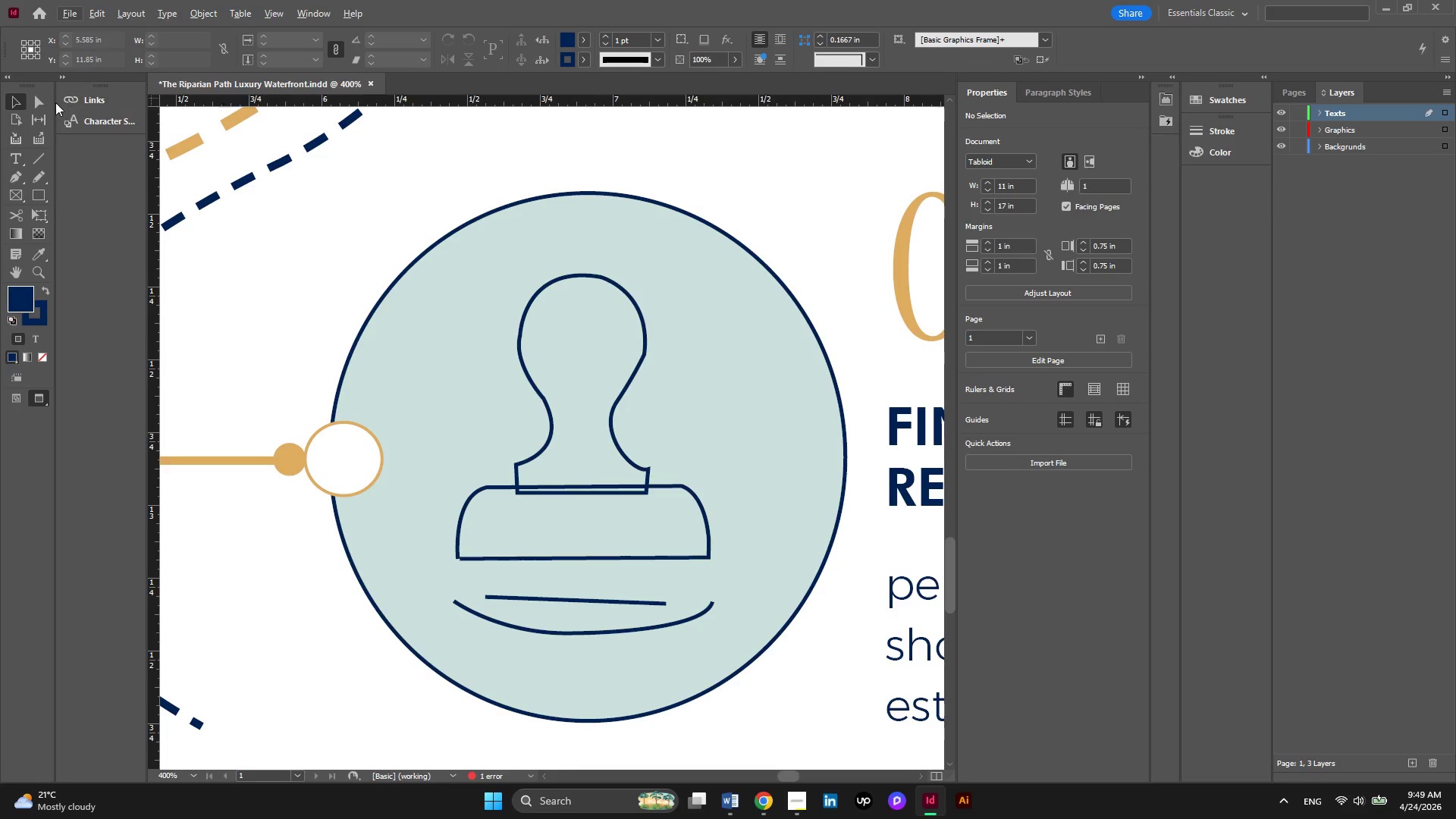 
scroll: coordinate [591, 463], scroll_direction: up, amount: 6.0
 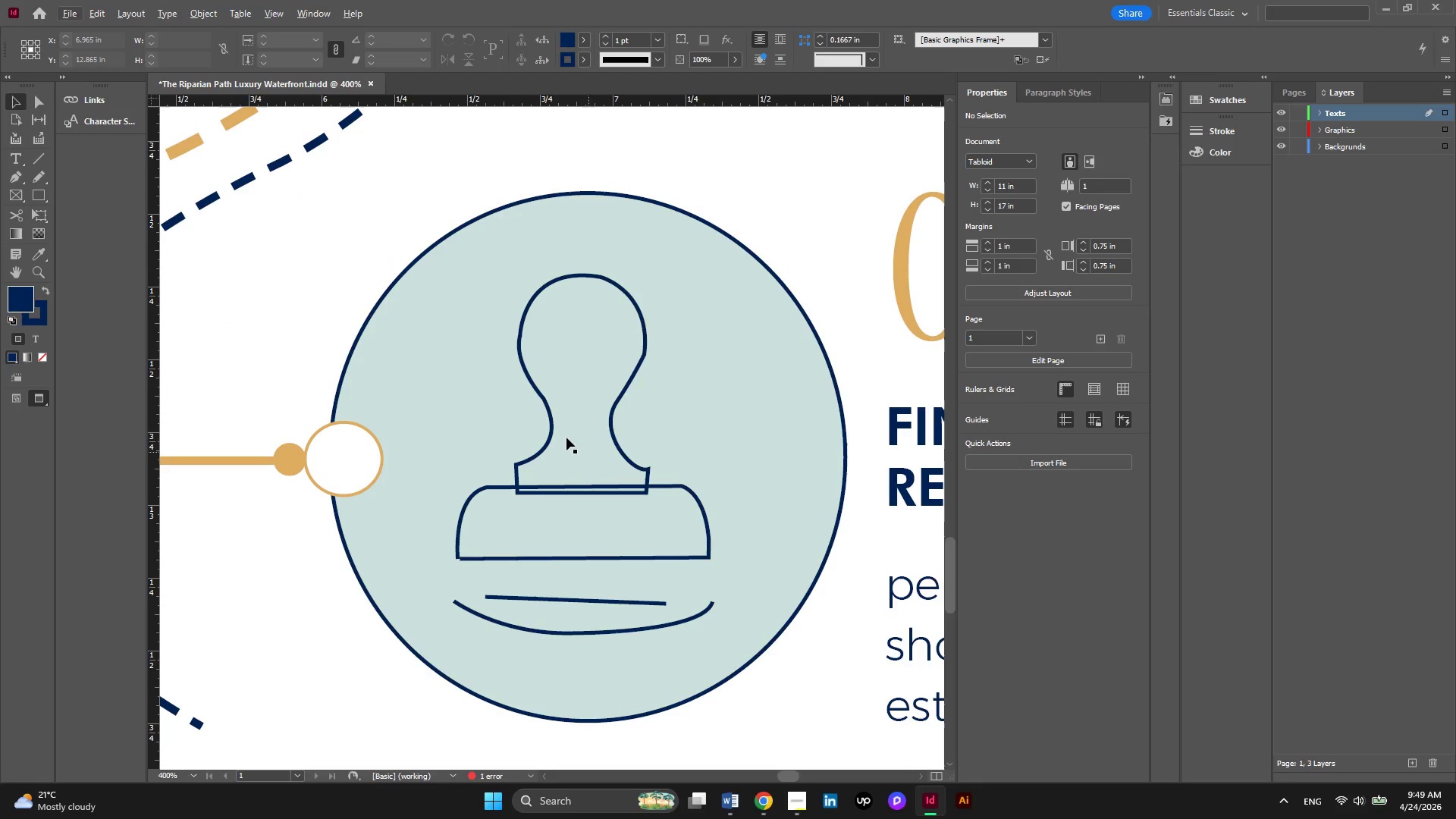 
left_click([48, 102])
 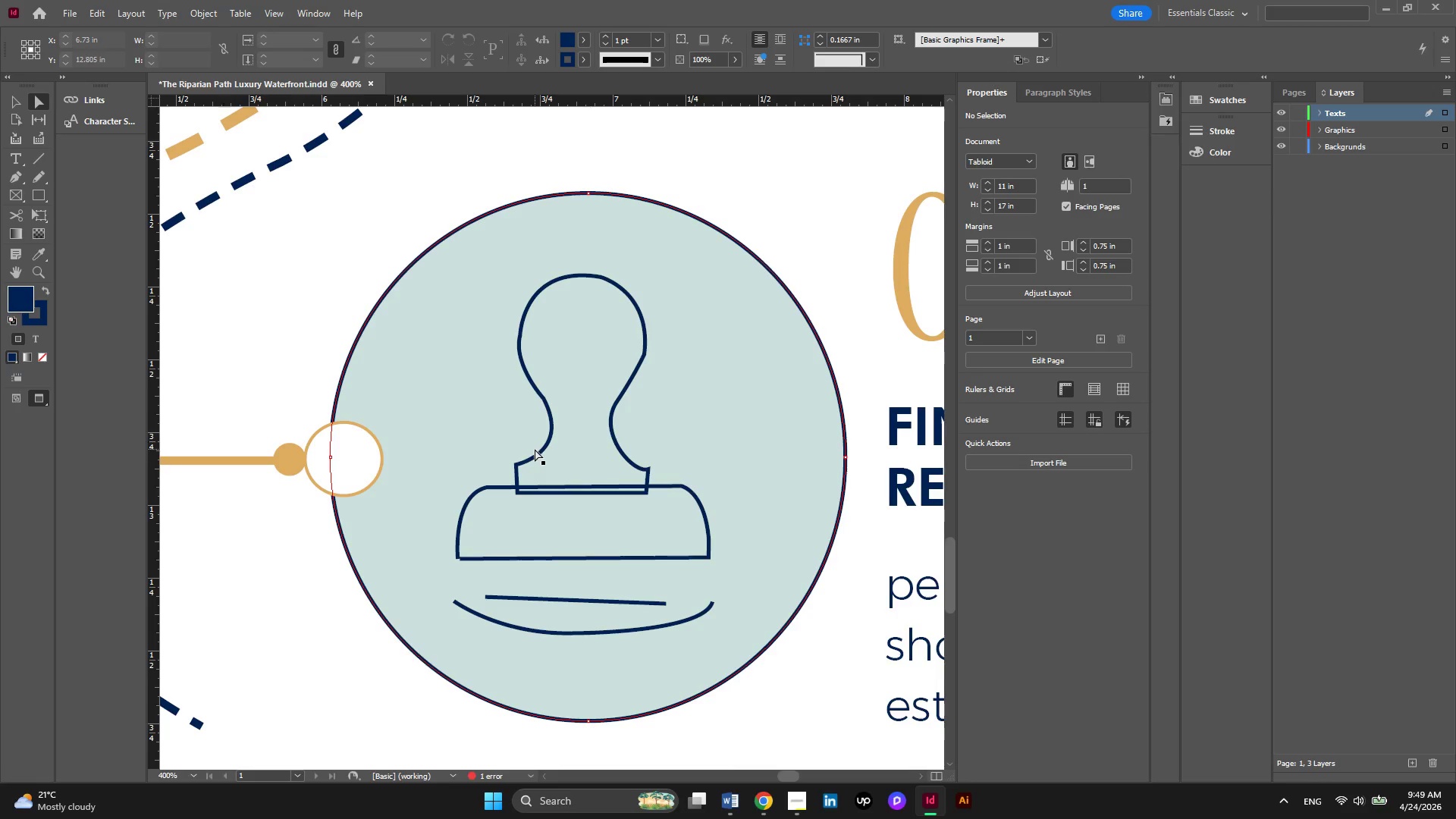 
left_click([535, 453])
 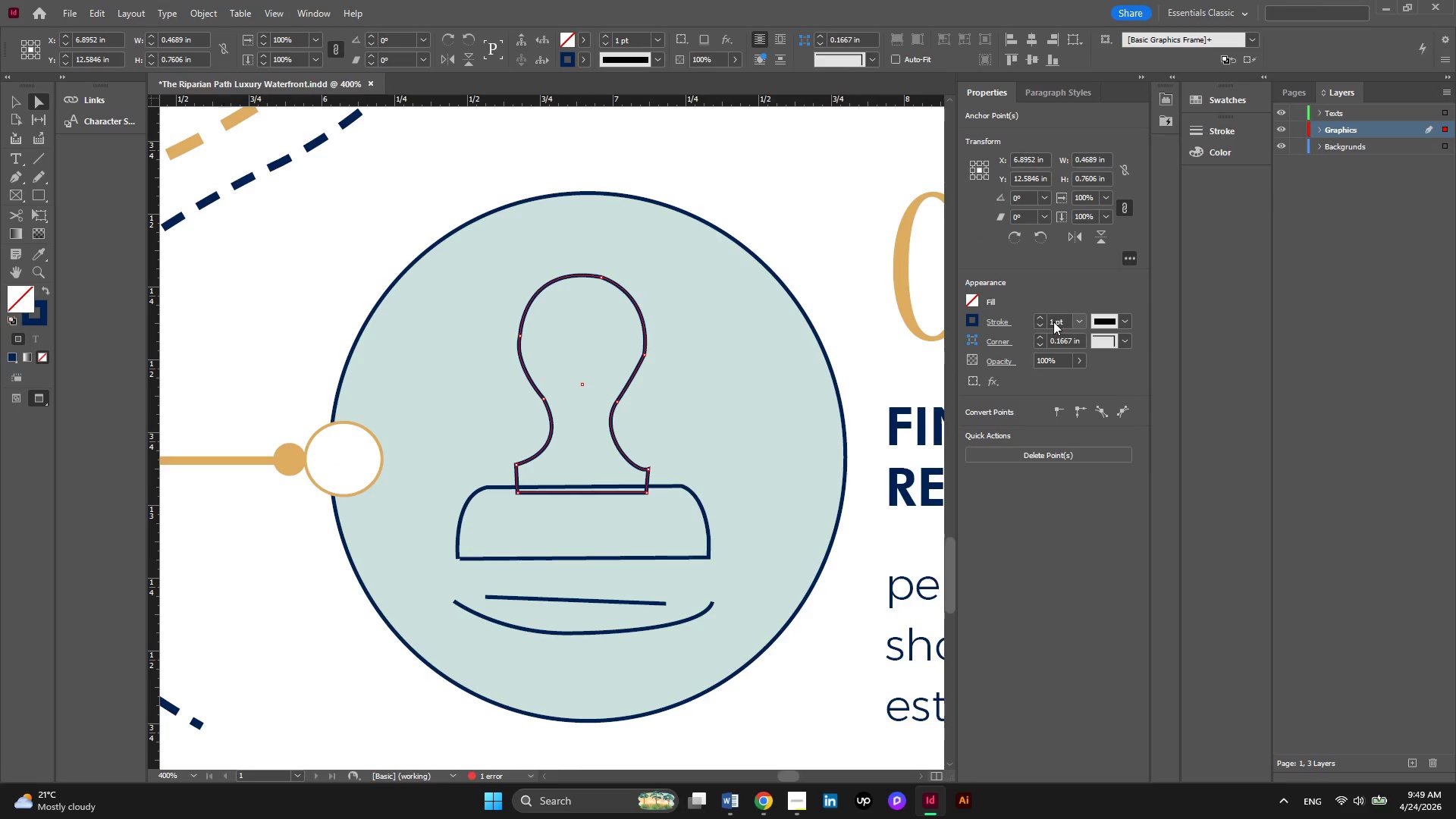 
left_click([1045, 318])
 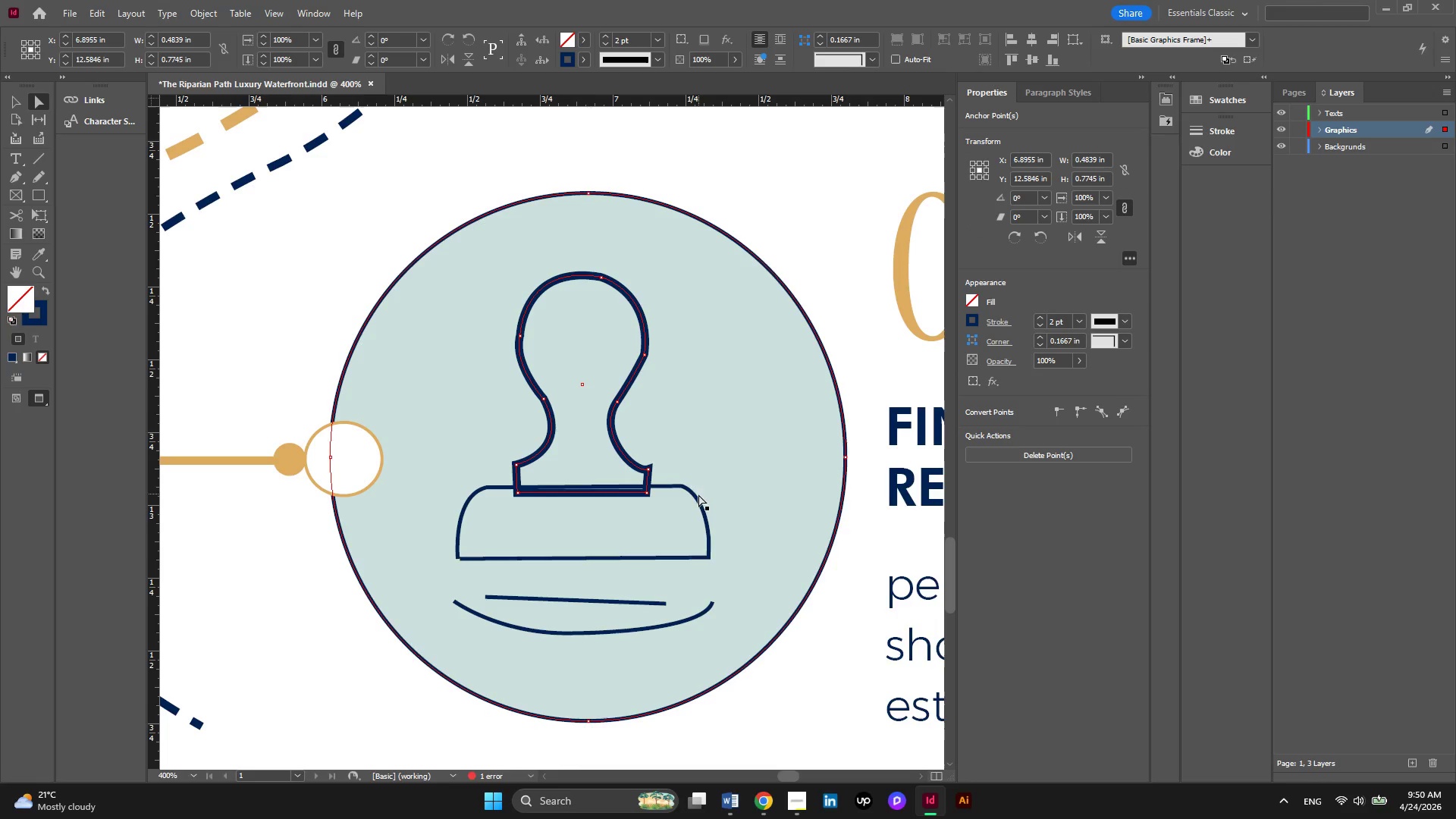 
left_click([696, 497])
 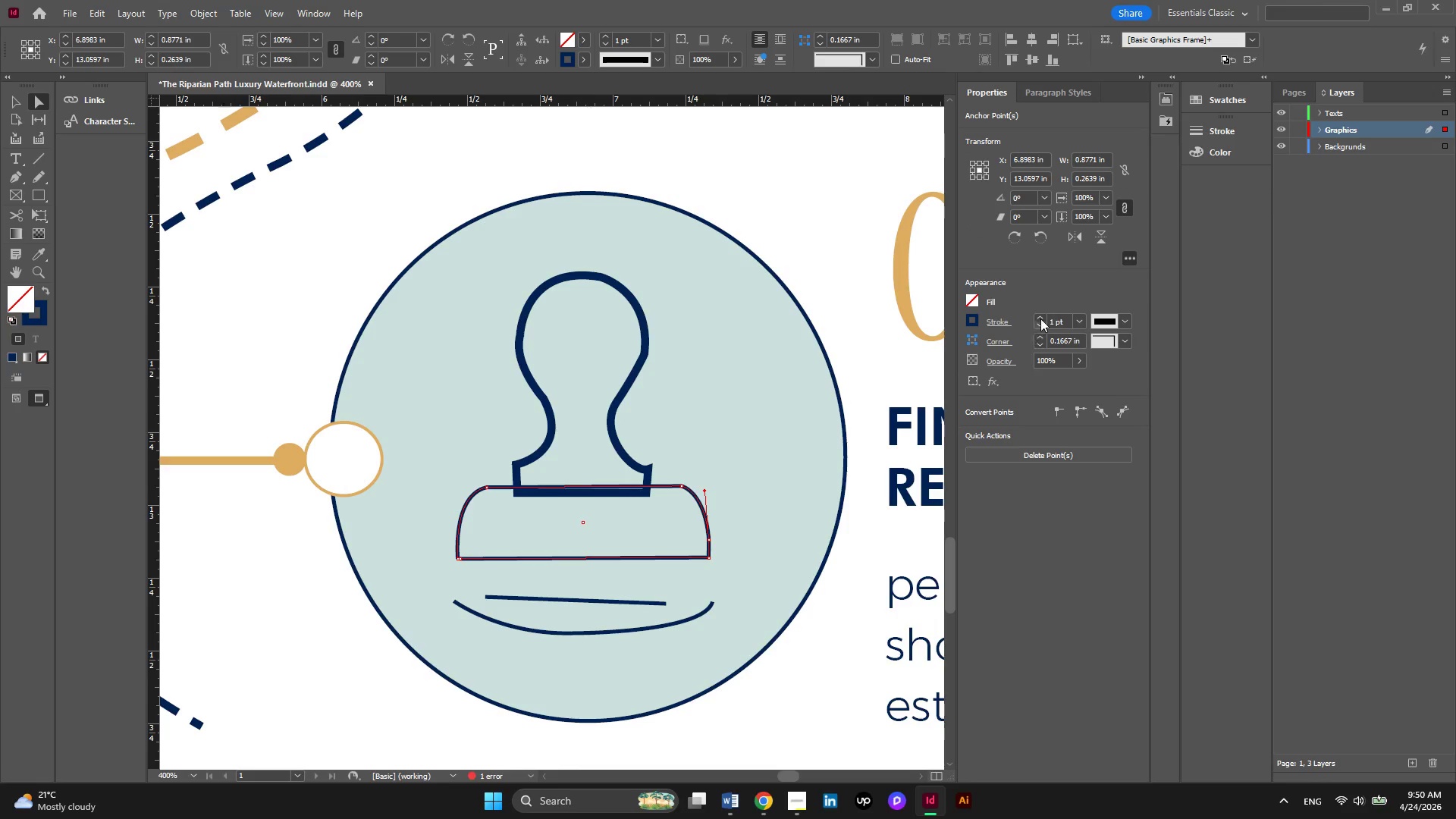 
left_click([1043, 315])
 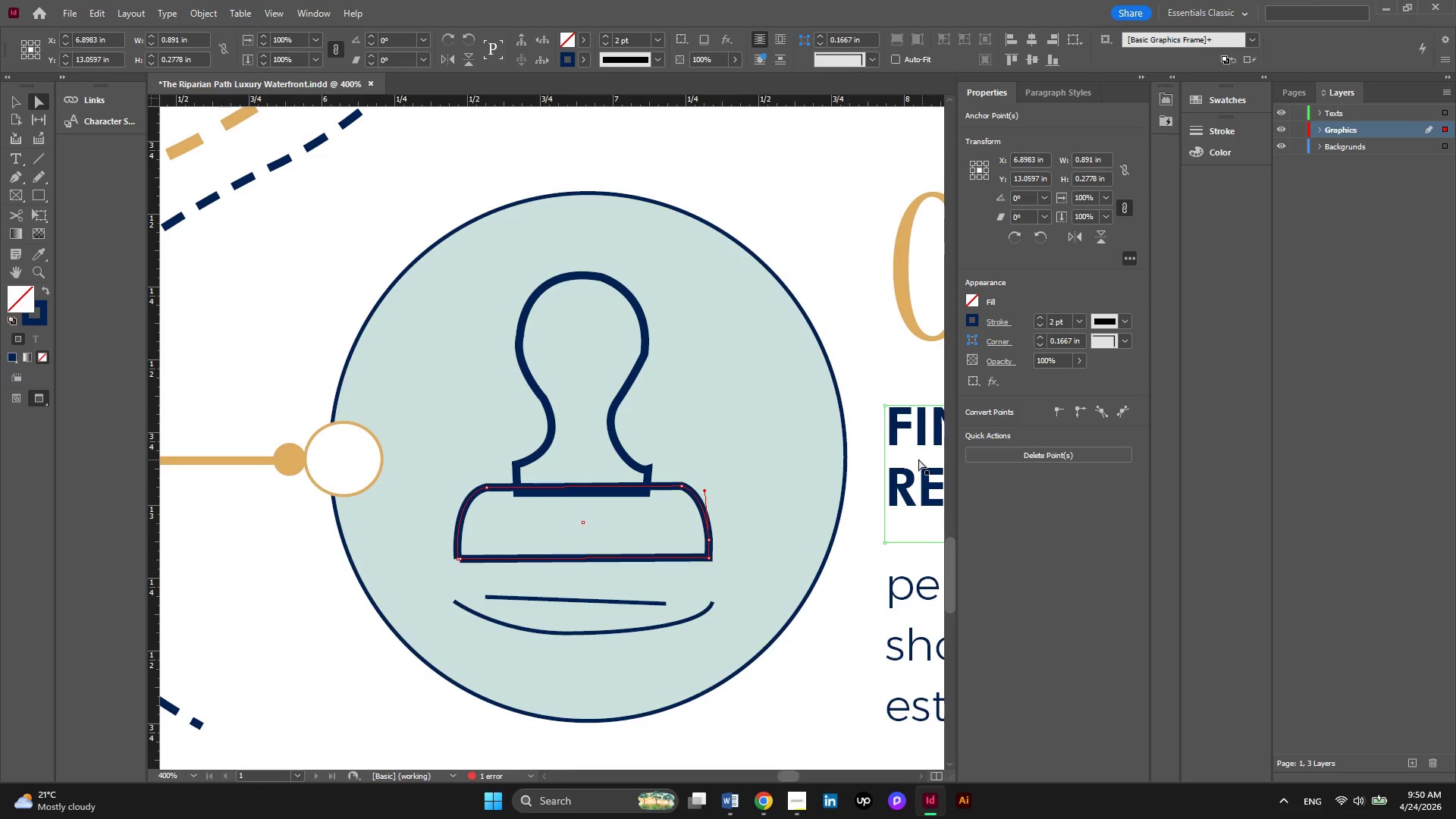 
left_click([609, 602])
 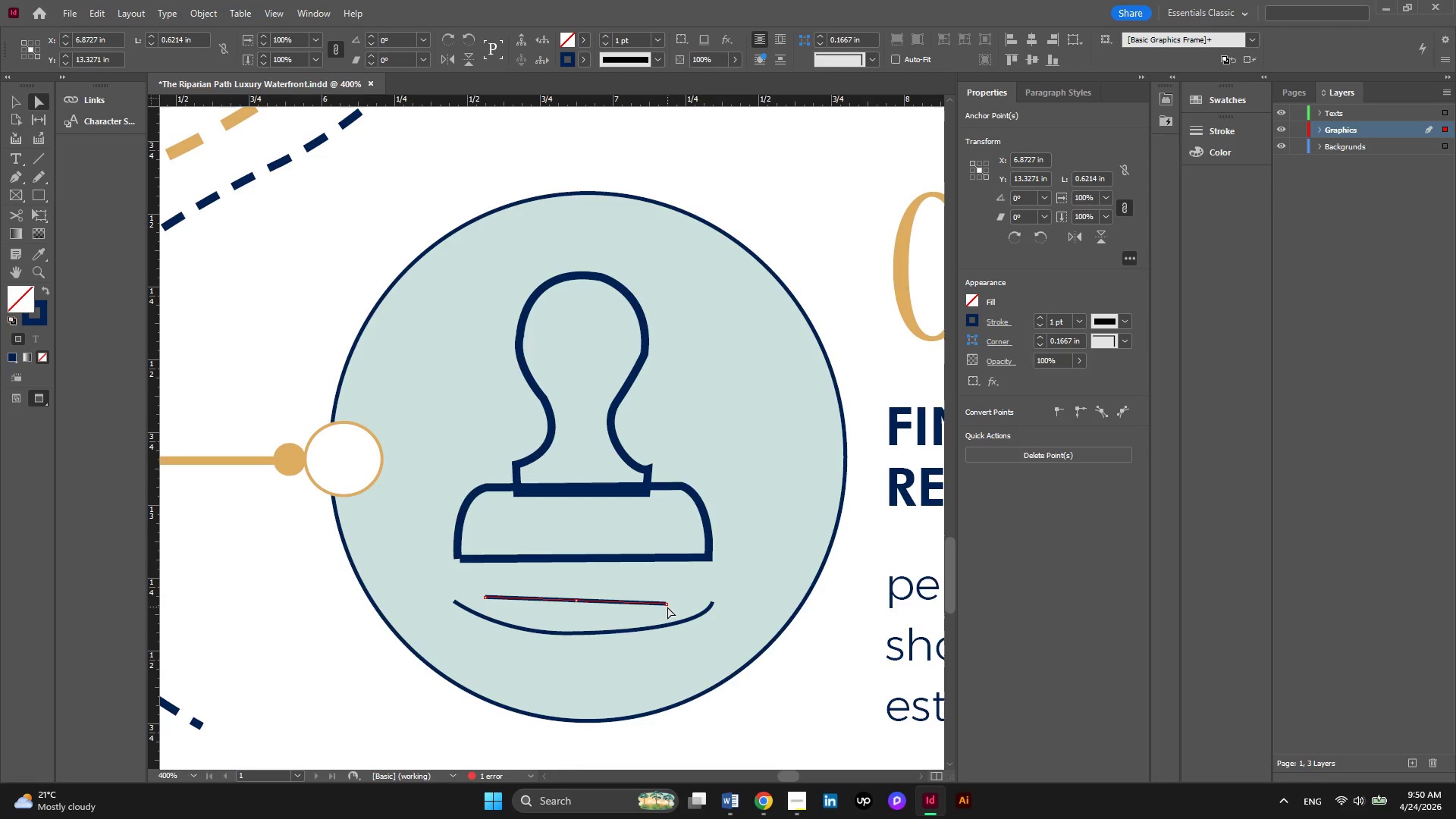 
left_click_drag(start_coordinate=[667, 606], to_coordinate=[676, 601])
 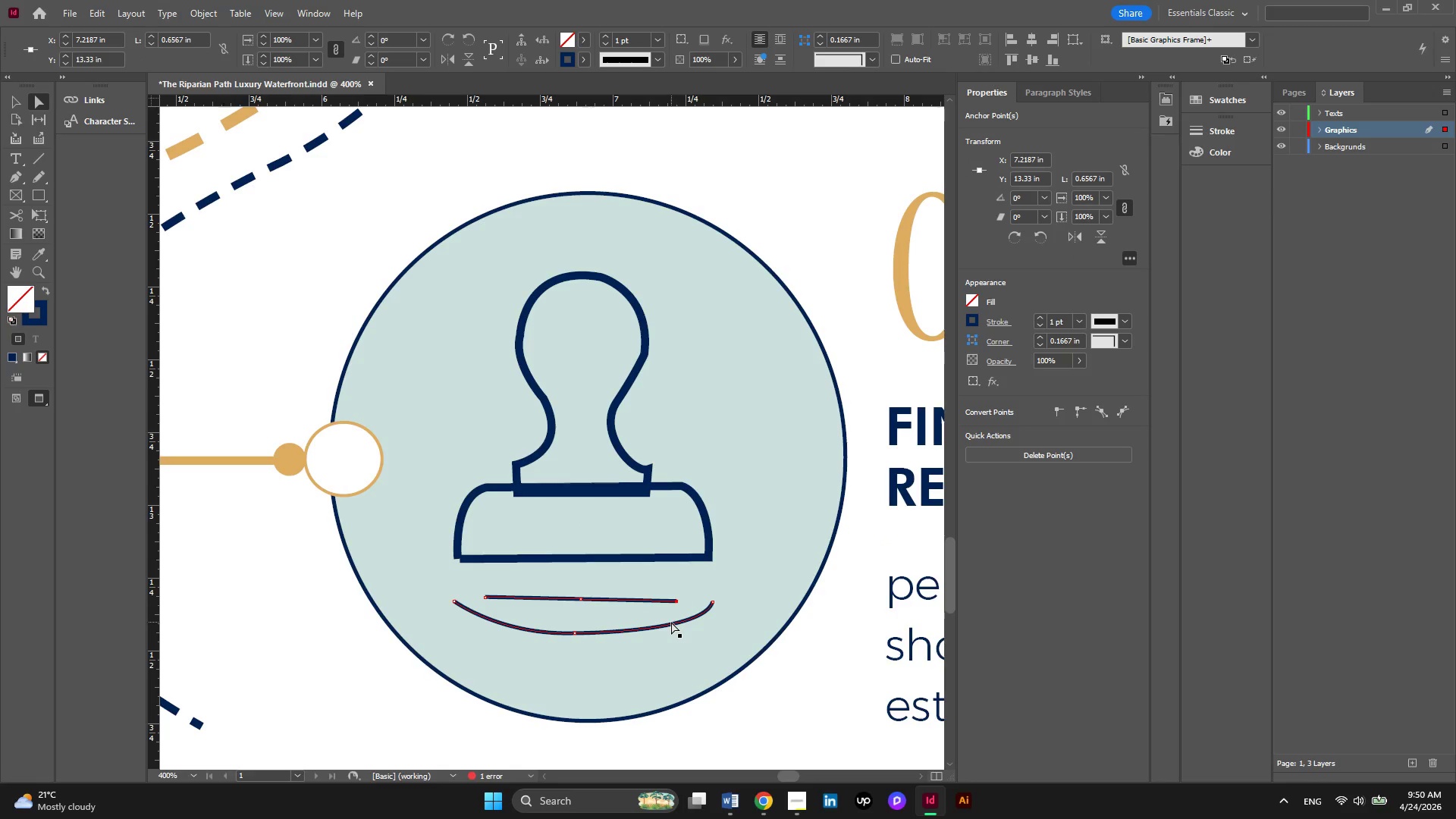 
left_click([671, 622])
 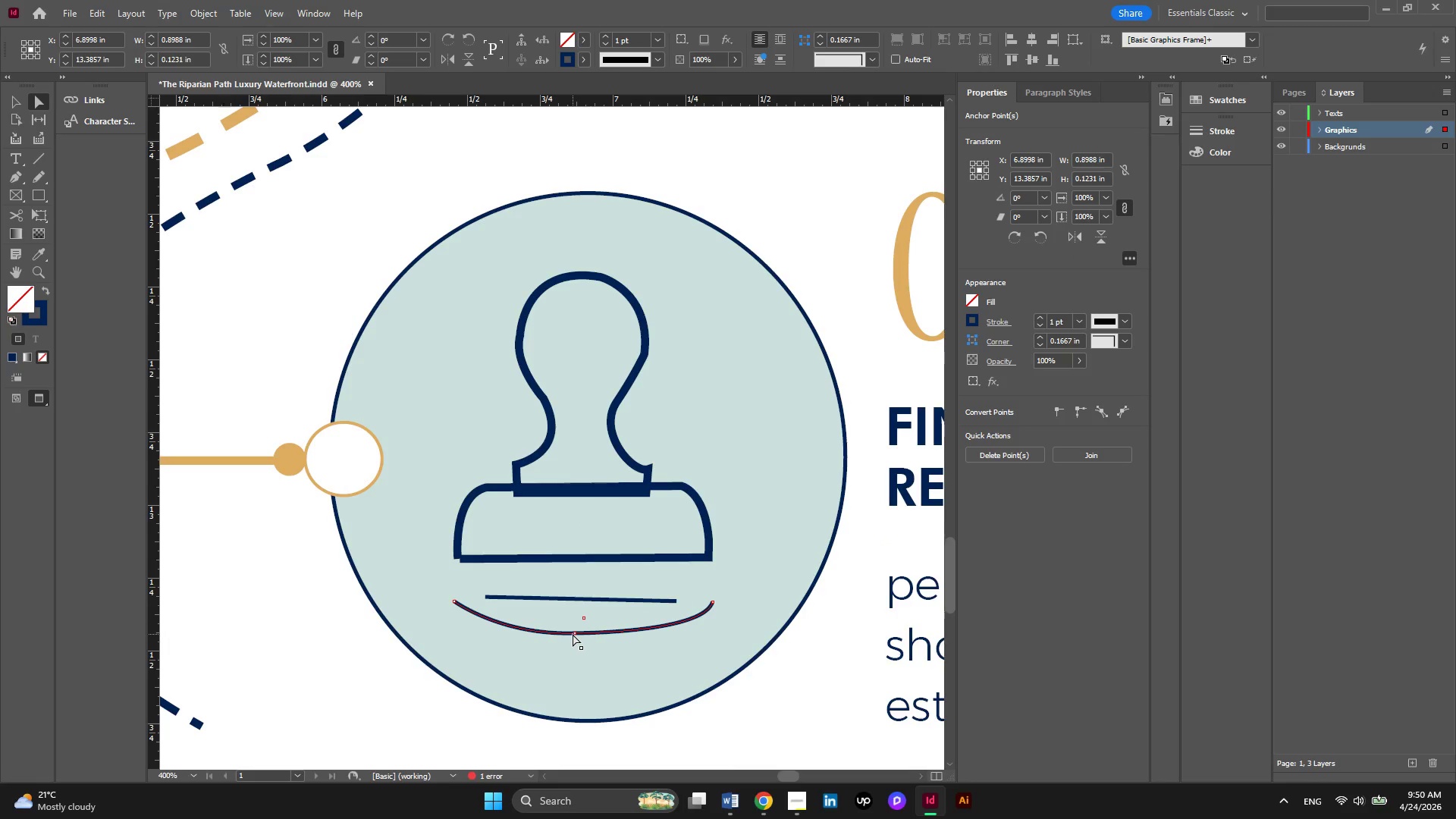 
left_click([574, 634])
 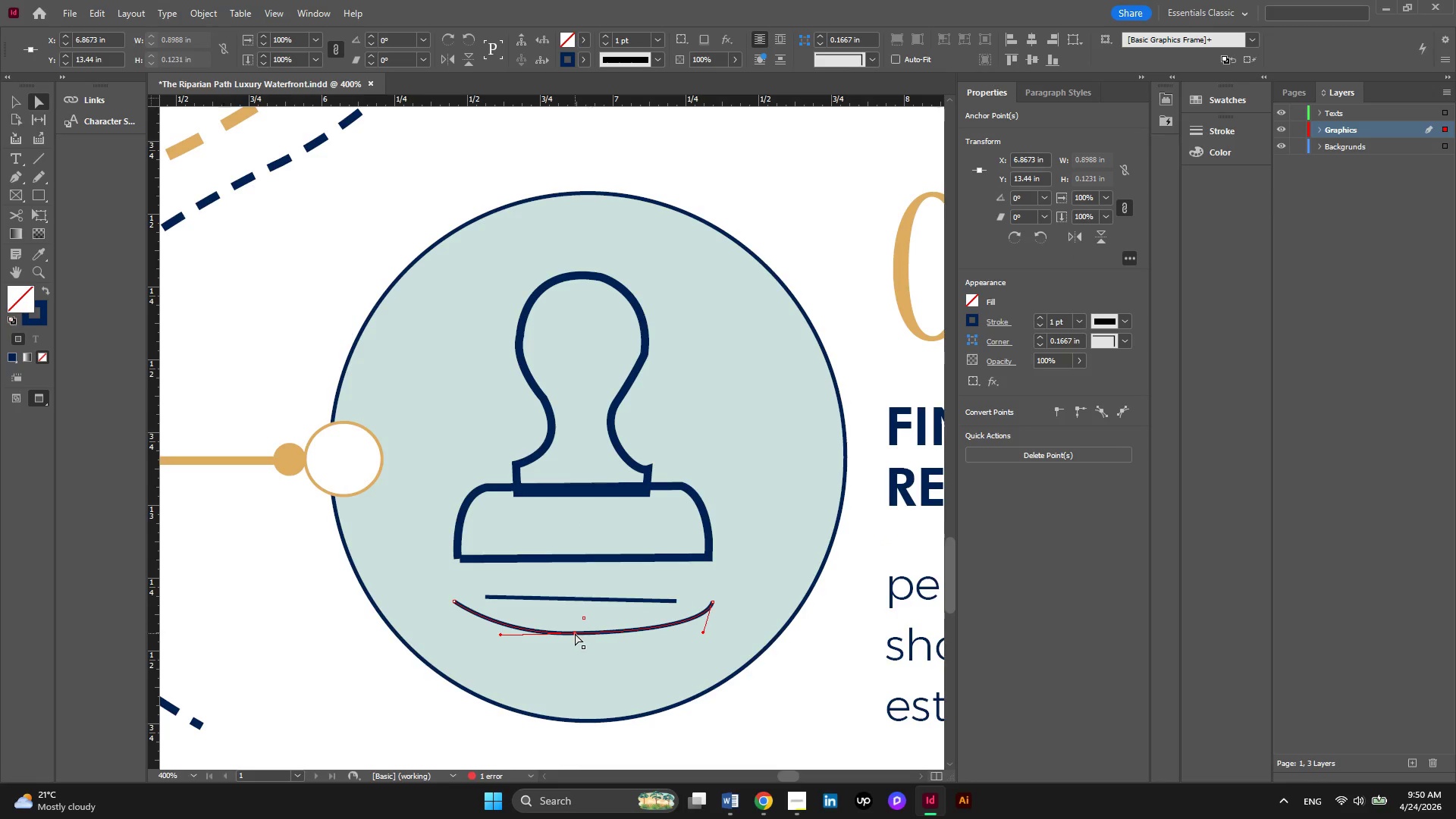 
left_click_drag(start_coordinate=[575, 633], to_coordinate=[582, 646])
 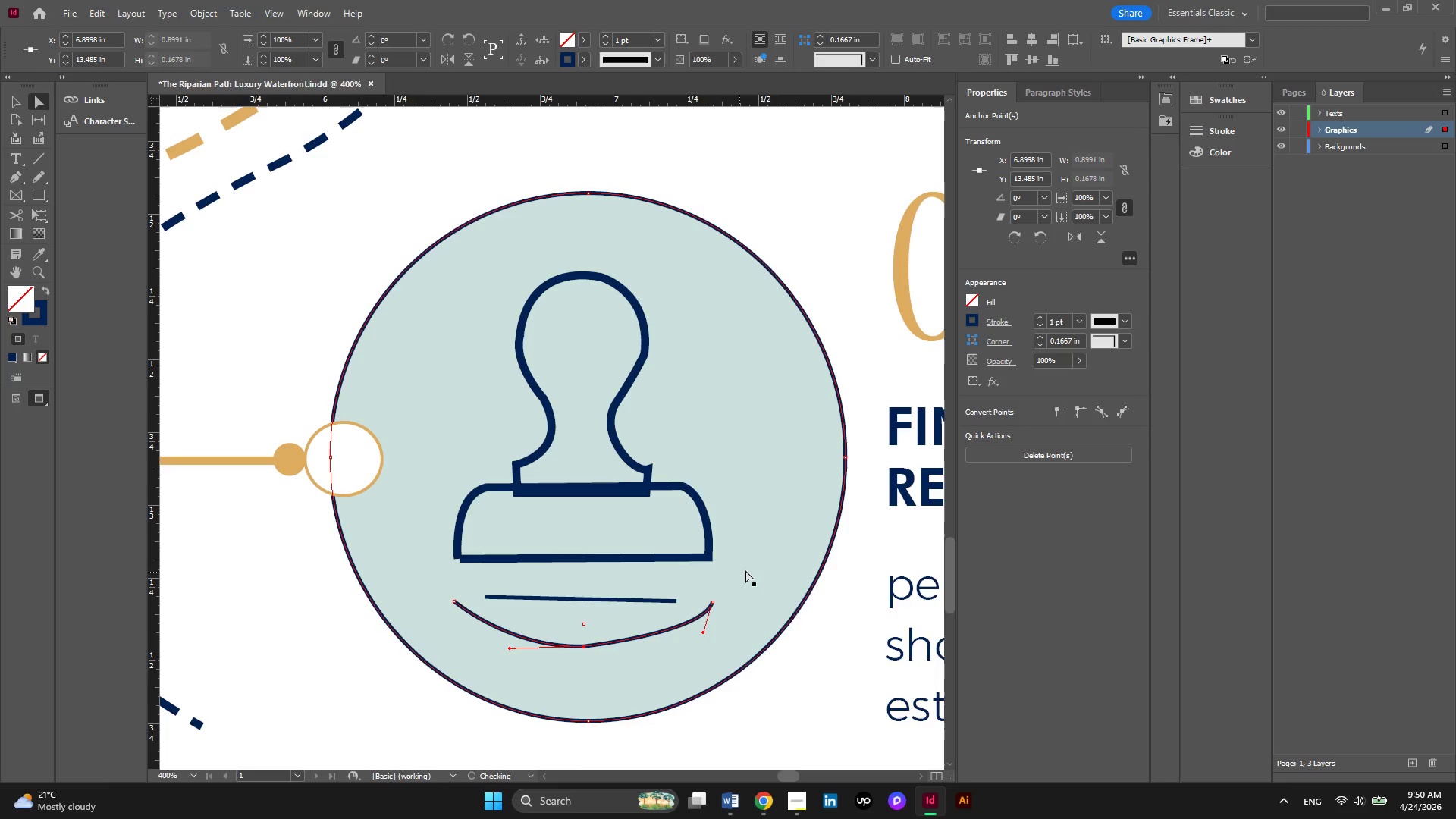 
left_click([745, 570])
 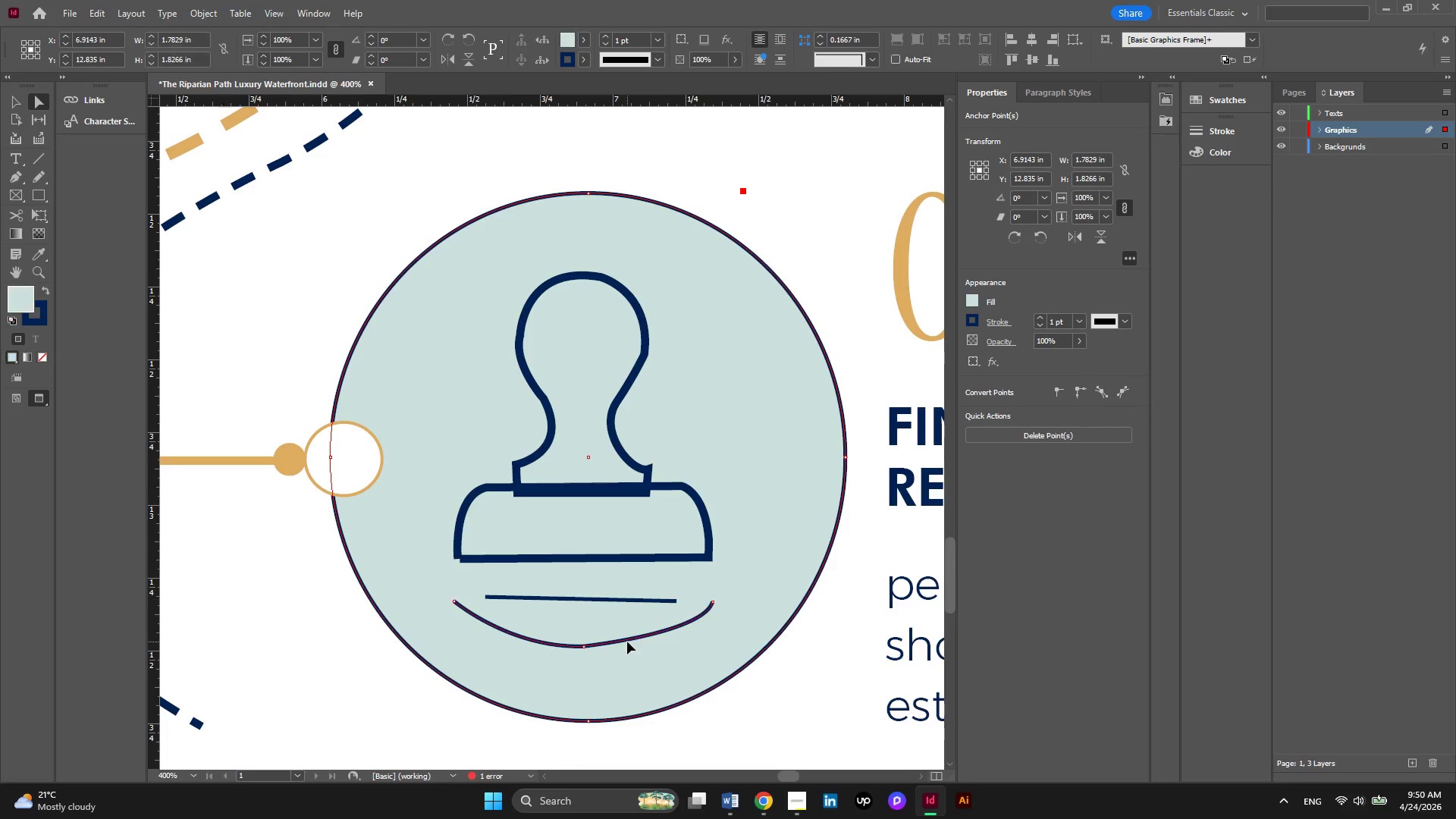 
left_click([627, 642])
 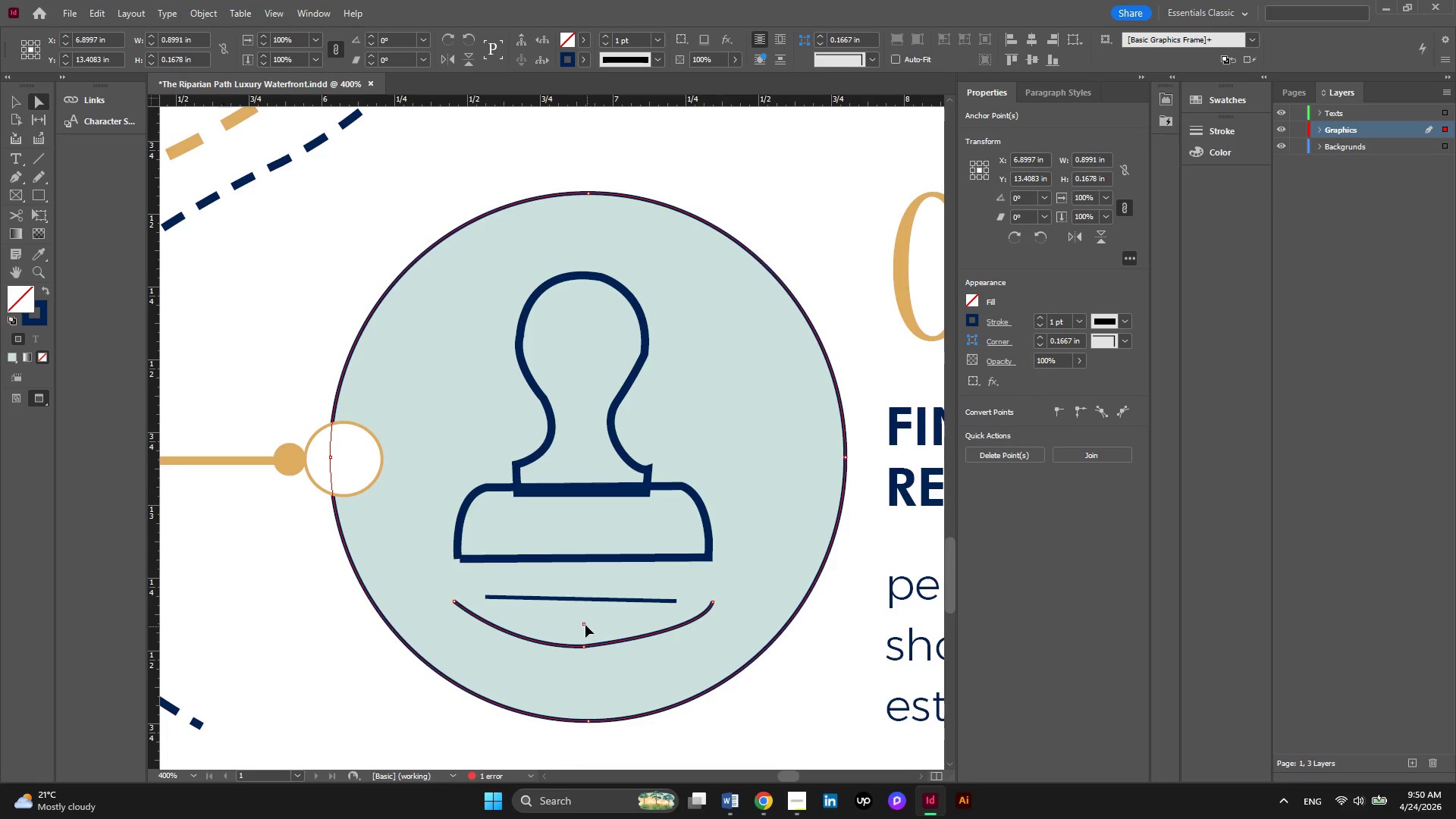 
left_click([585, 625])
 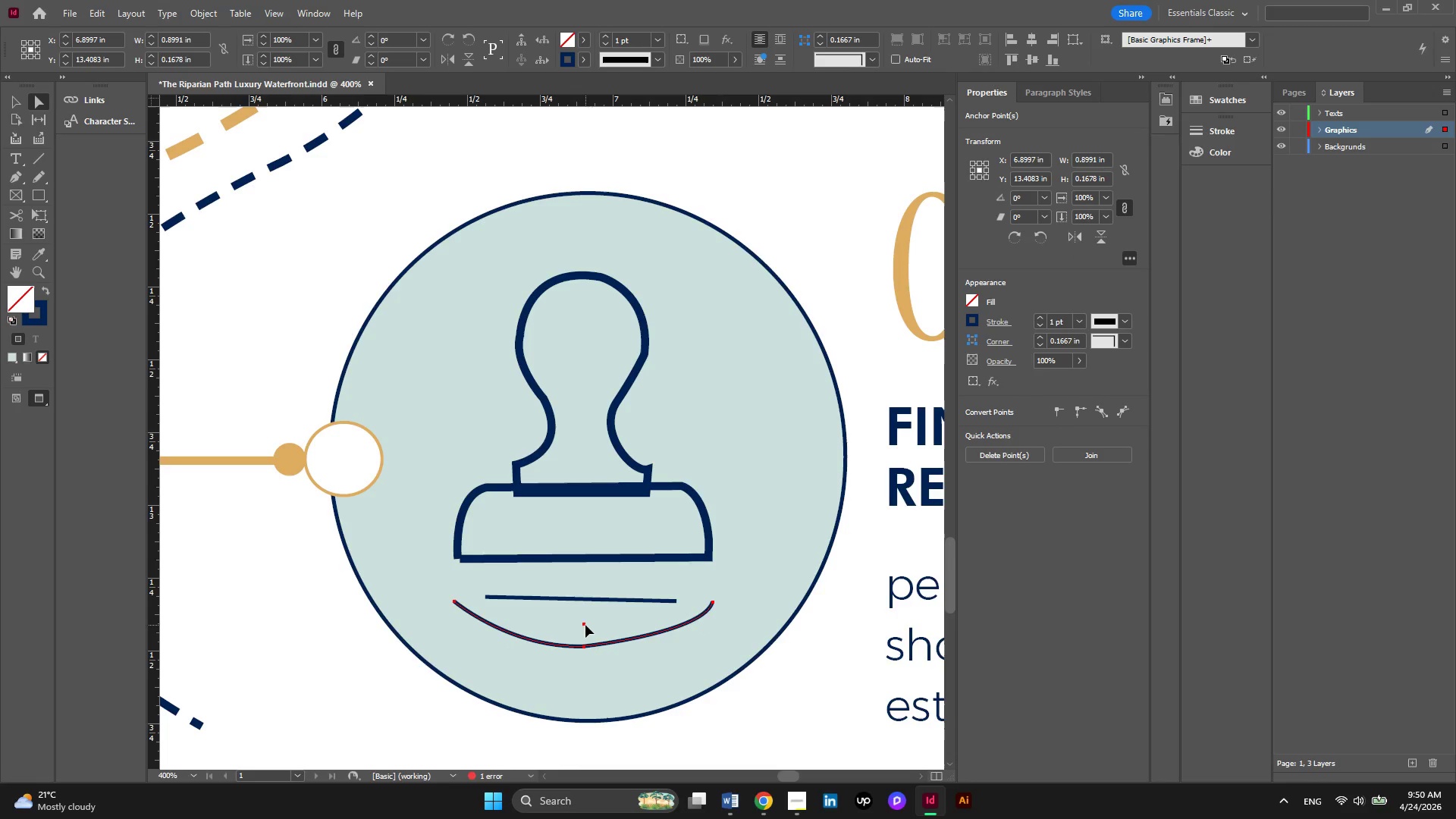 
left_click_drag(start_coordinate=[585, 625], to_coordinate=[582, 479])
 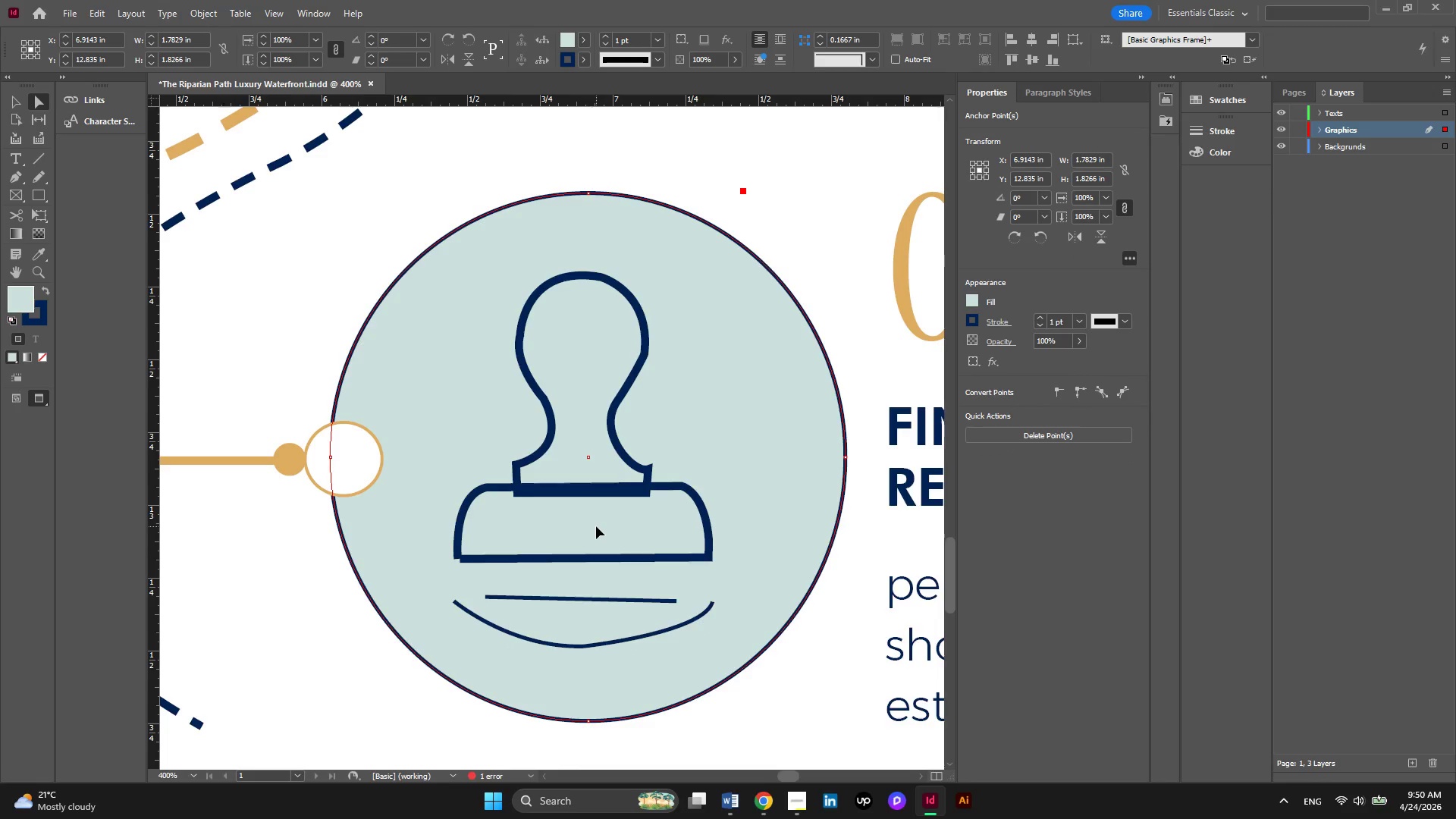 
key(Alt+AltLeft)
 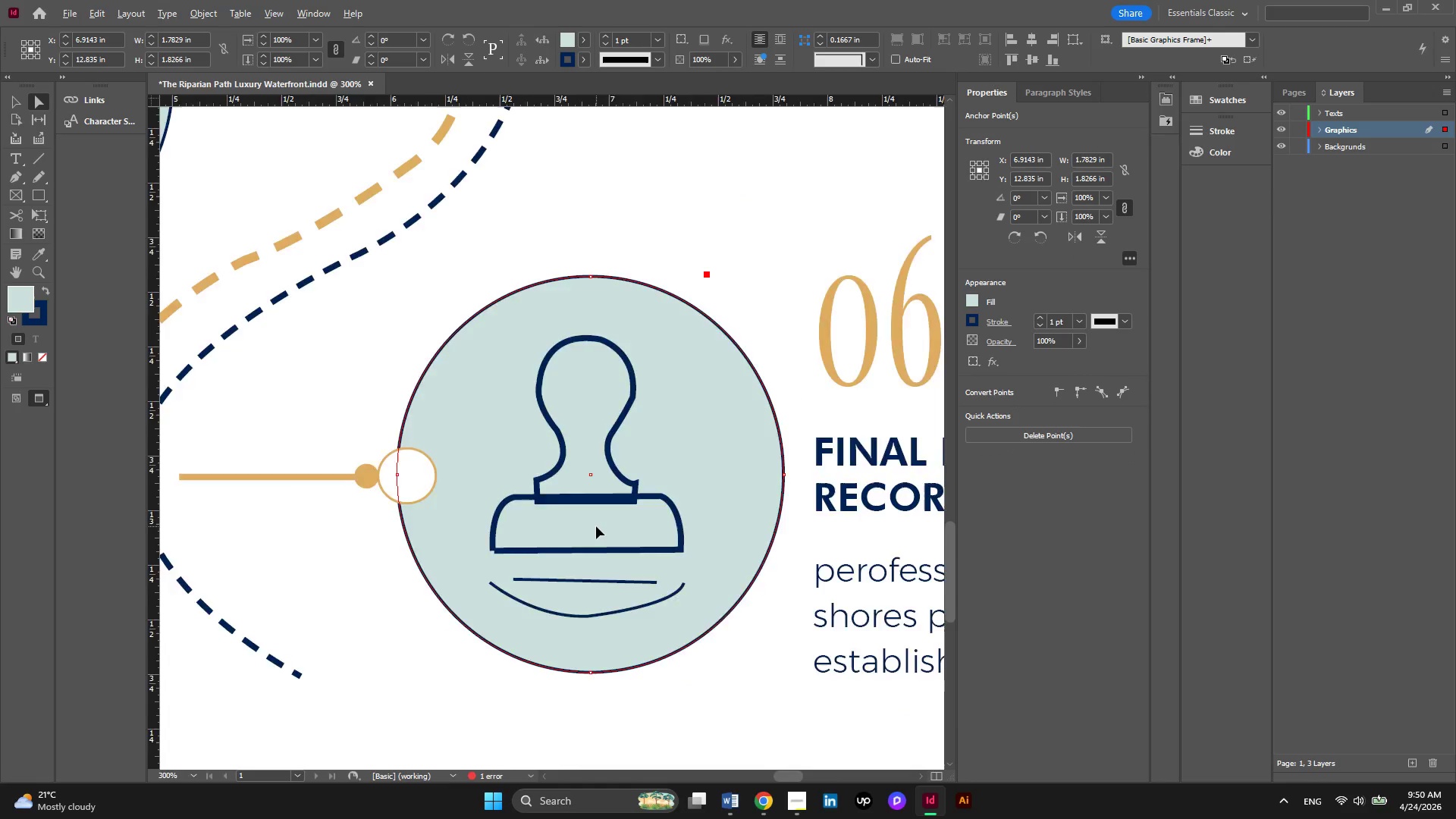 
key(Alt+AltLeft)
 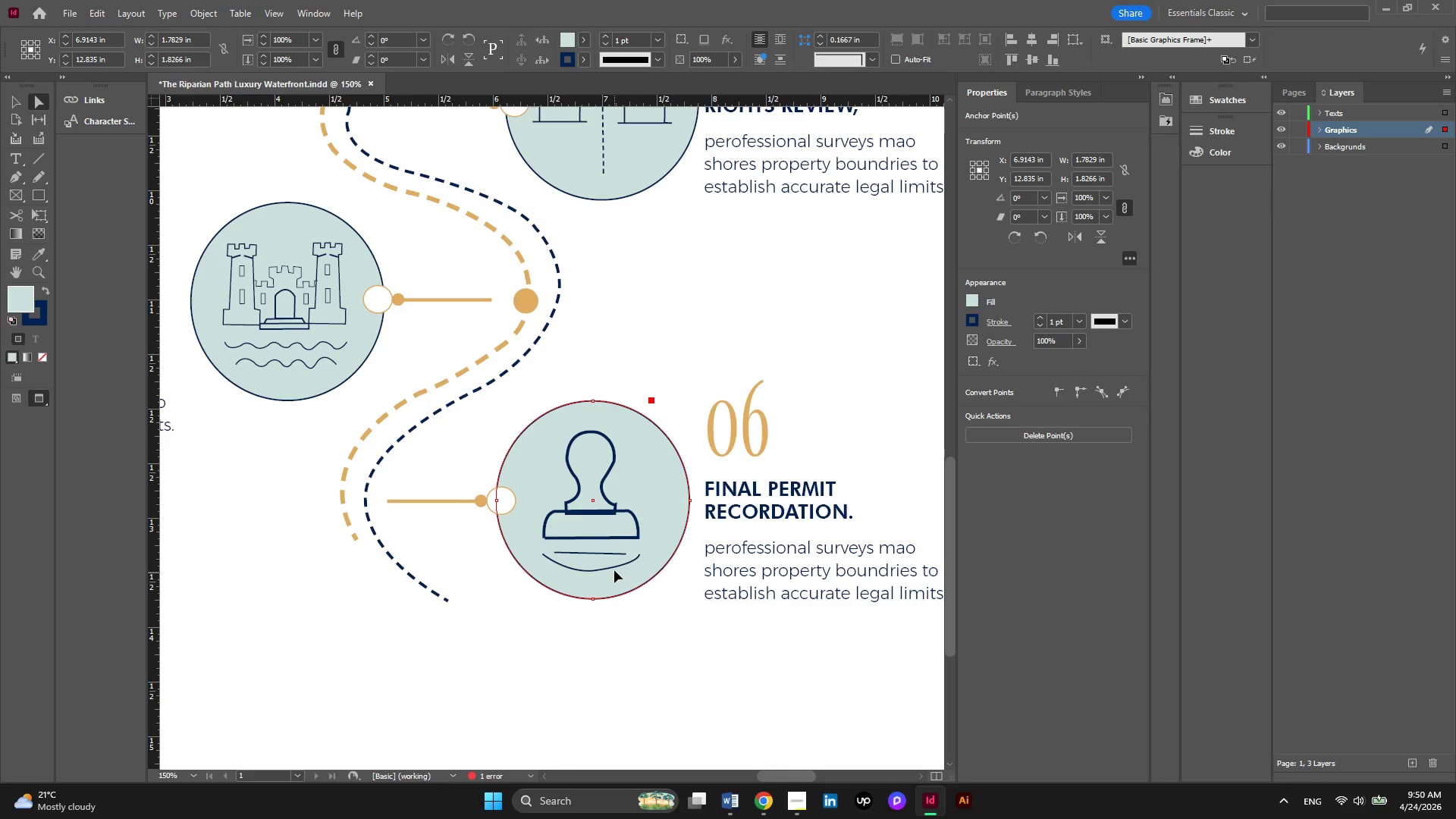 
scroll: coordinate [596, 526], scroll_direction: down, amount: 3.0
 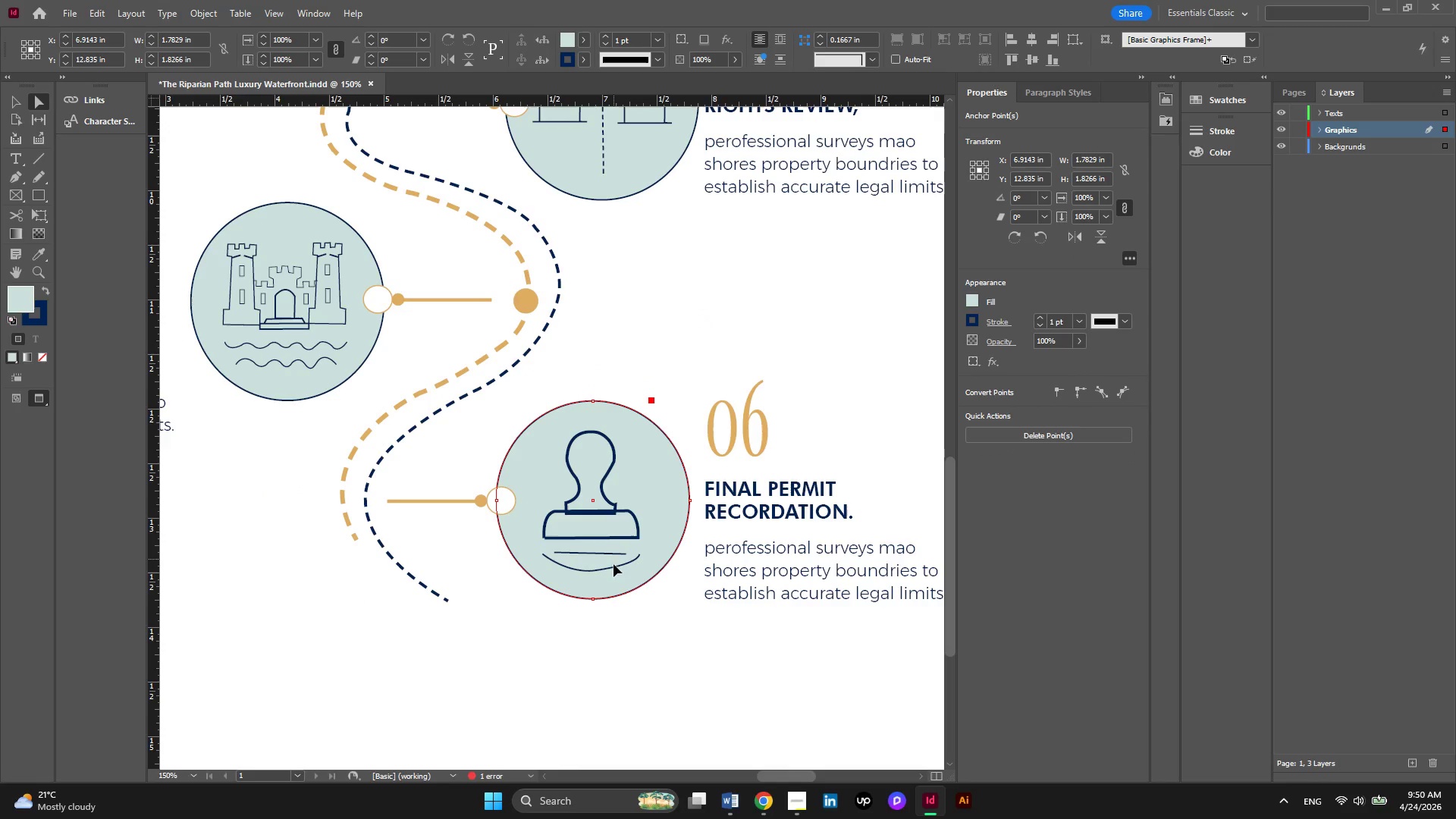 
left_click([612, 569])
 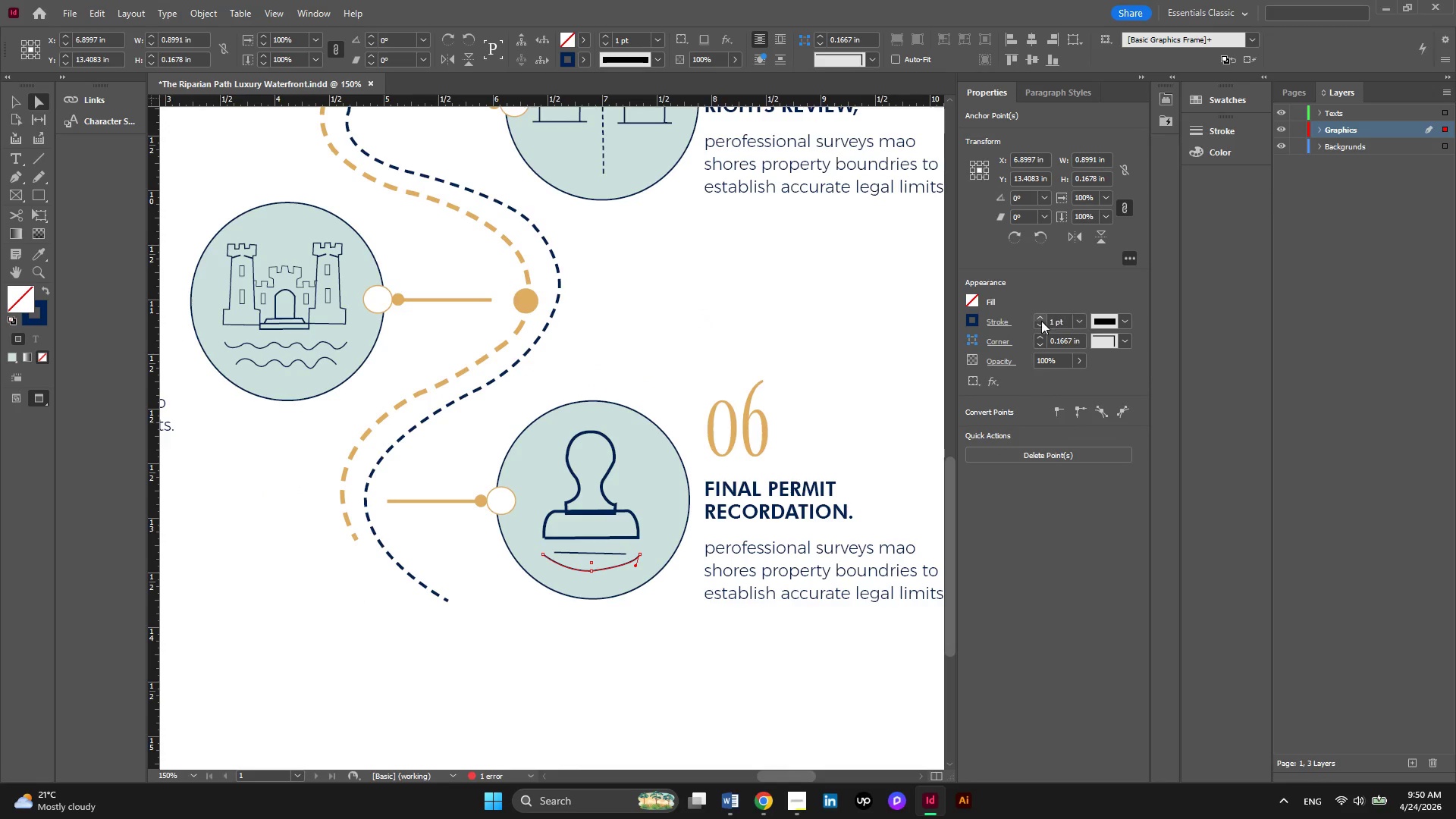 
left_click([1040, 321])
 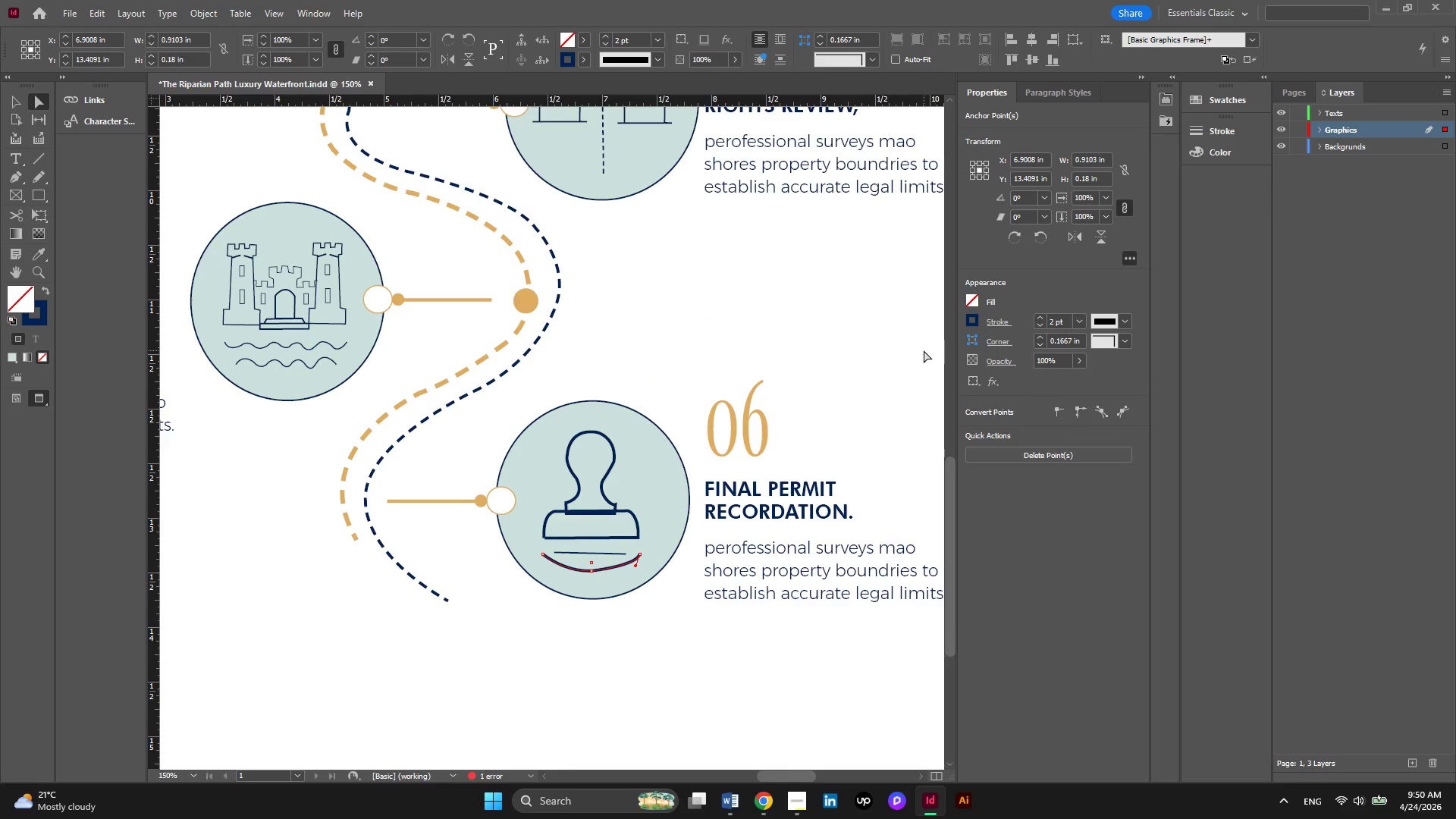 
left_click([912, 350])
 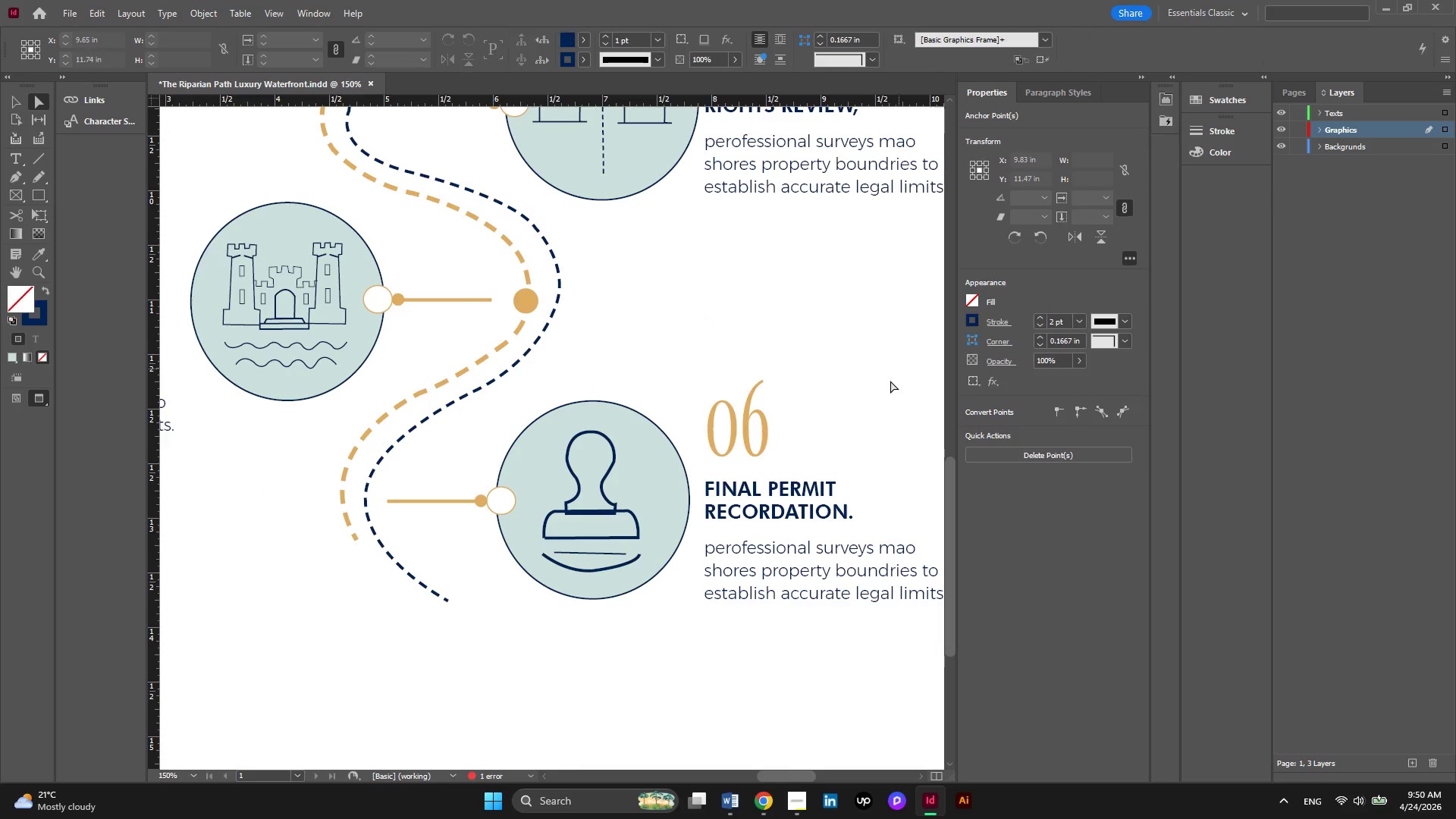 
key(Alt+AltLeft)
 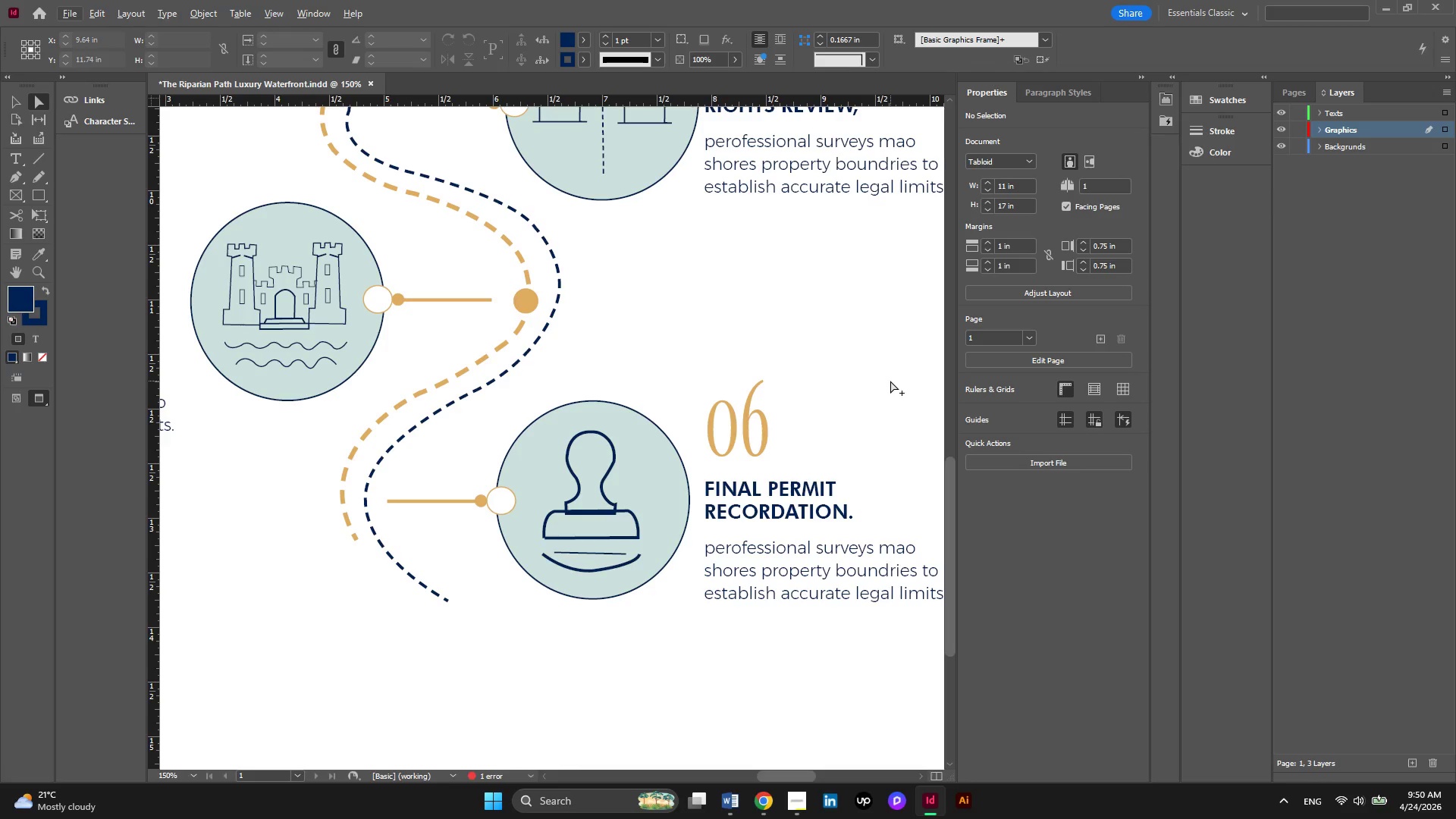 
key(Alt+AltLeft)
 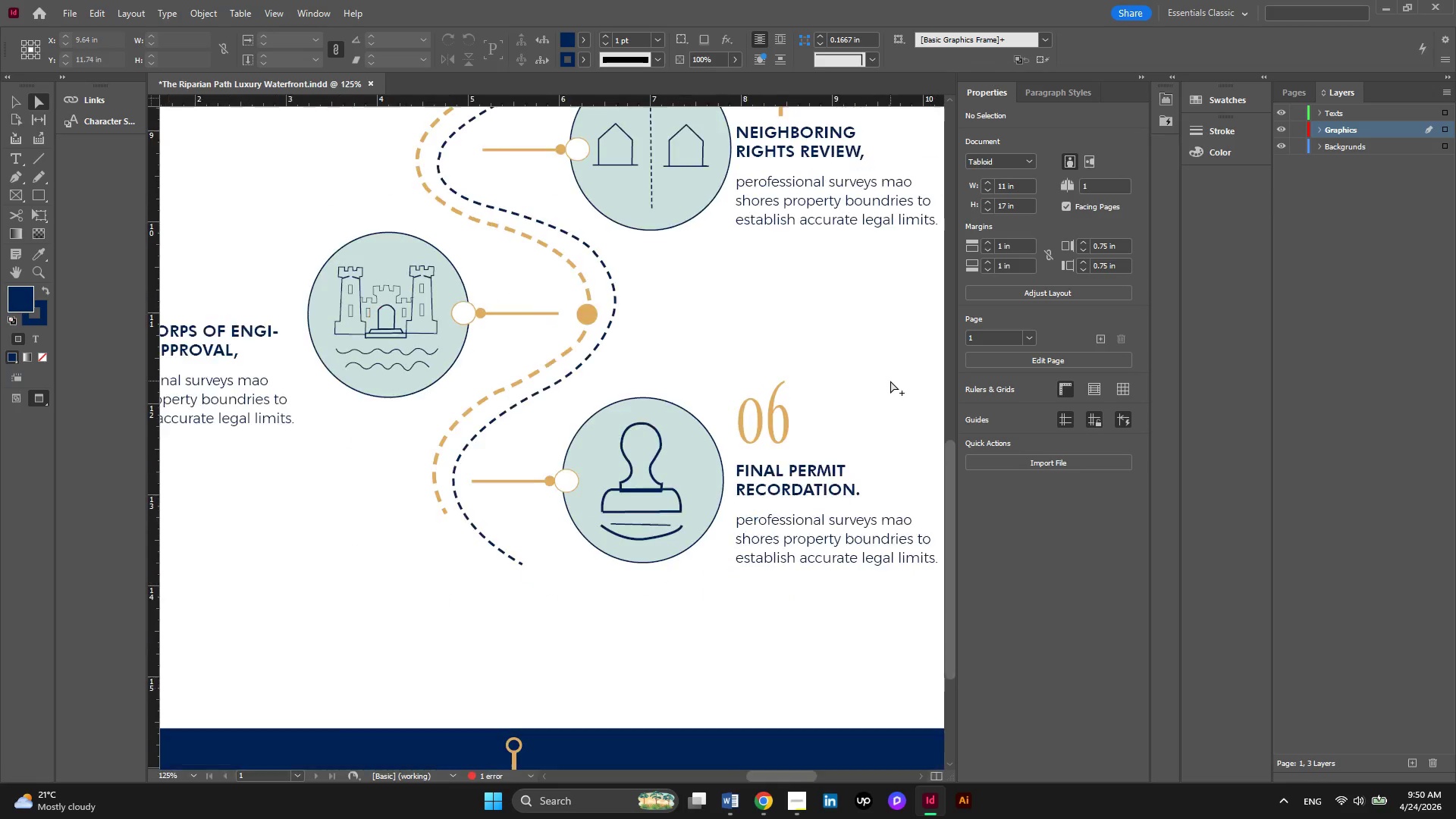 
scroll: coordinate [890, 381], scroll_direction: down, amount: 1.0
 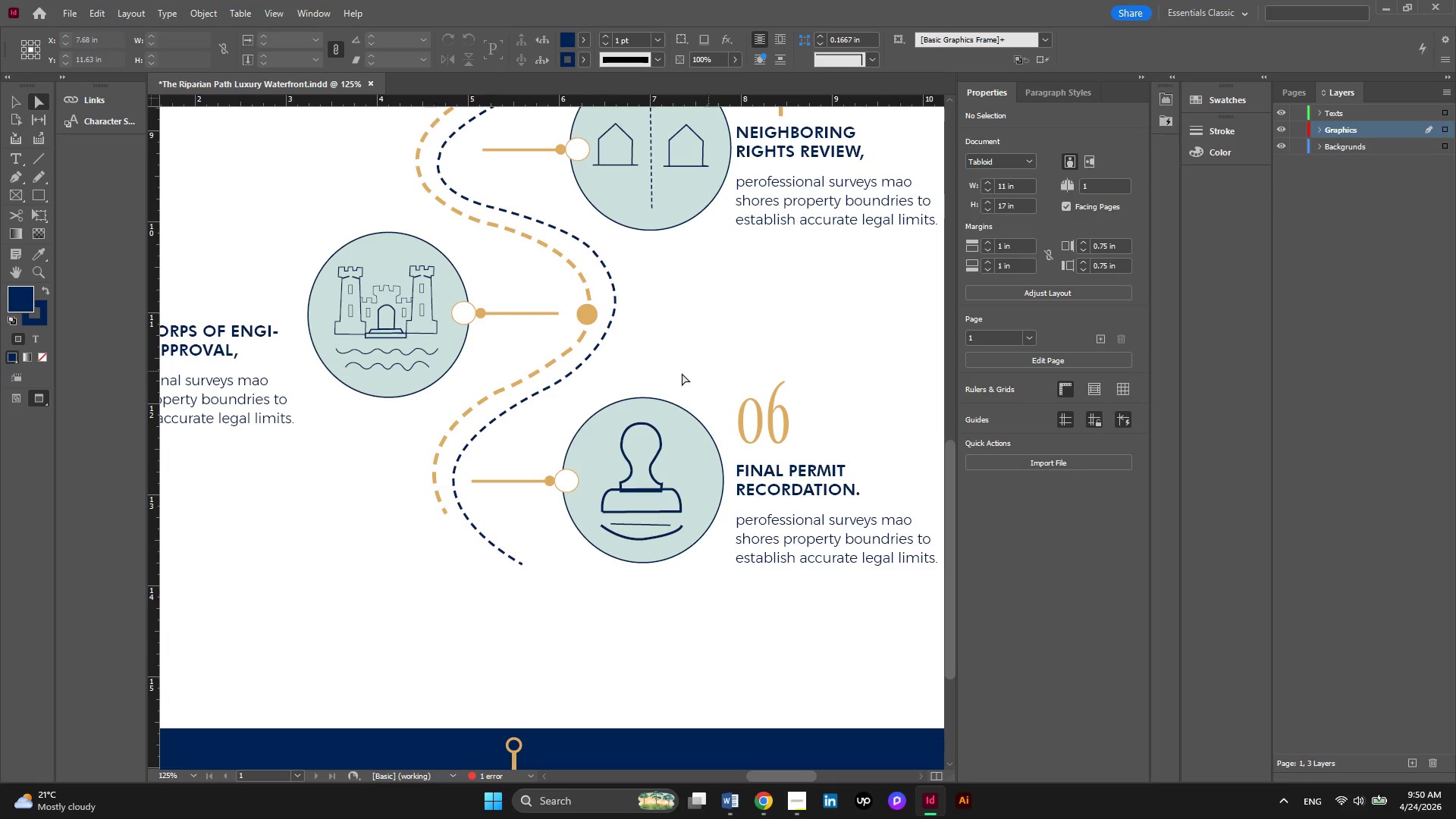 
hold_key(key=AltLeft, duration=0.8)
scroll: coordinate [386, 345], scroll_direction: up, amount: 4.0
 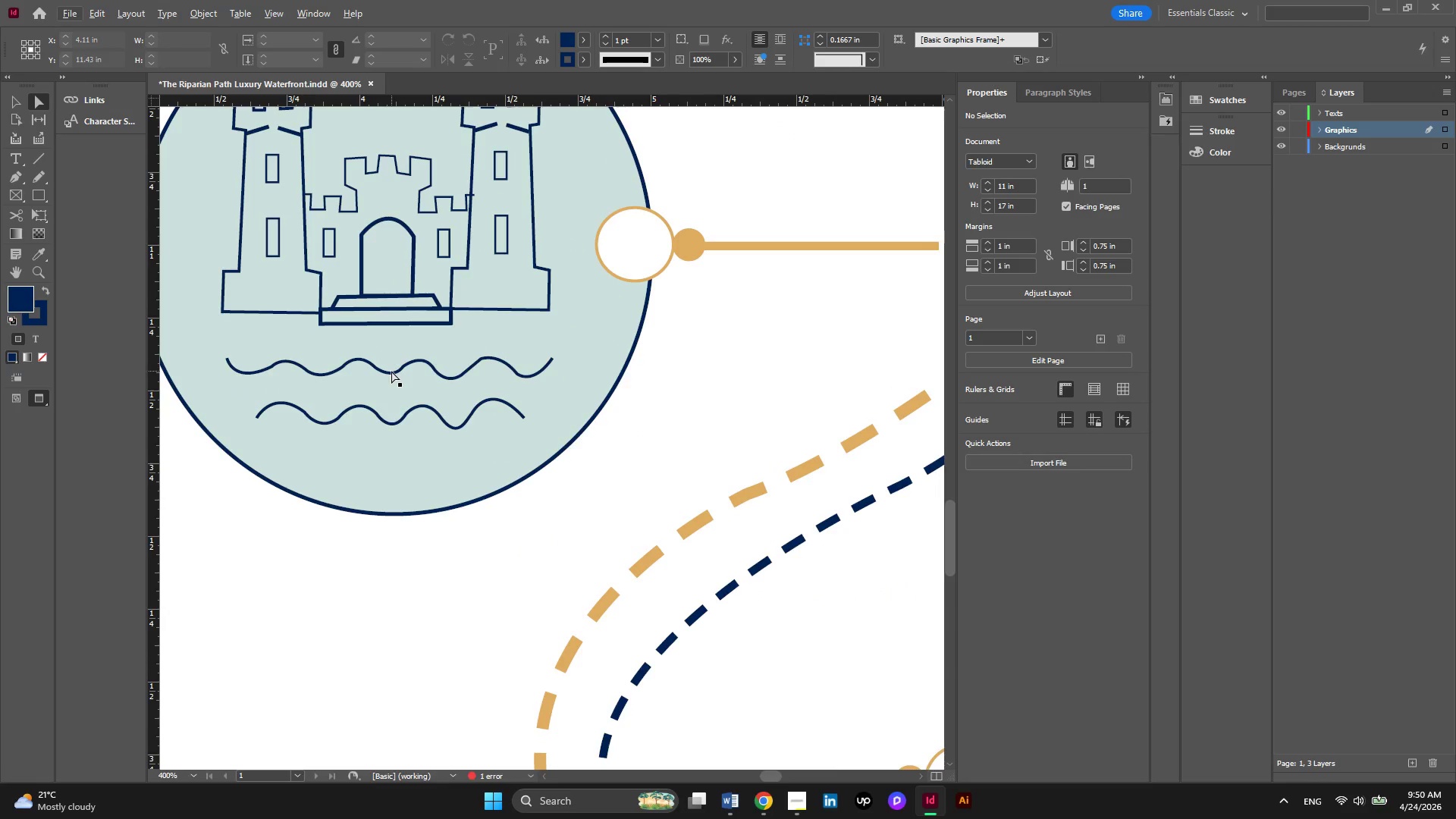 
left_click([391, 371])
 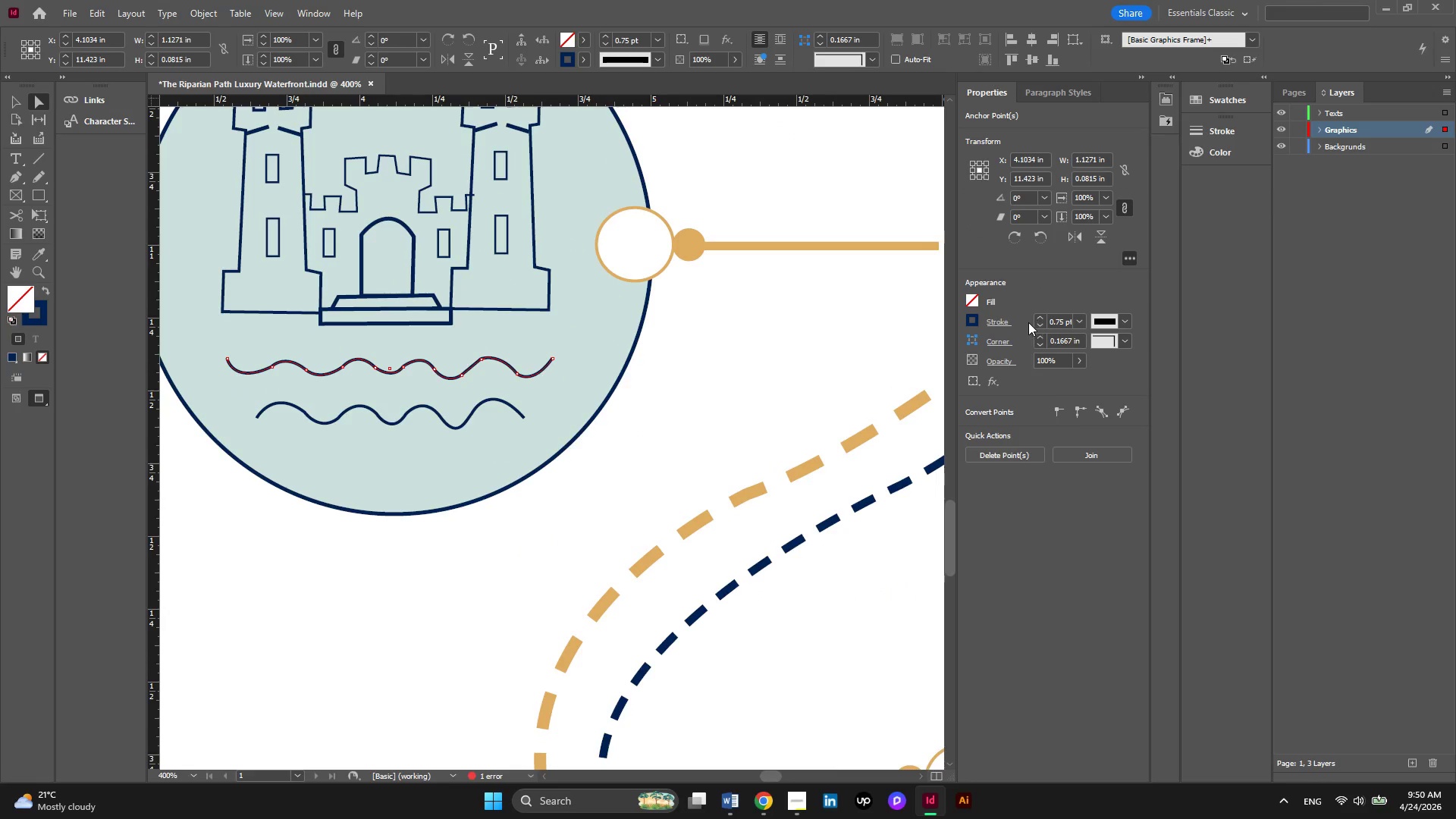 
left_click([1044, 315])
 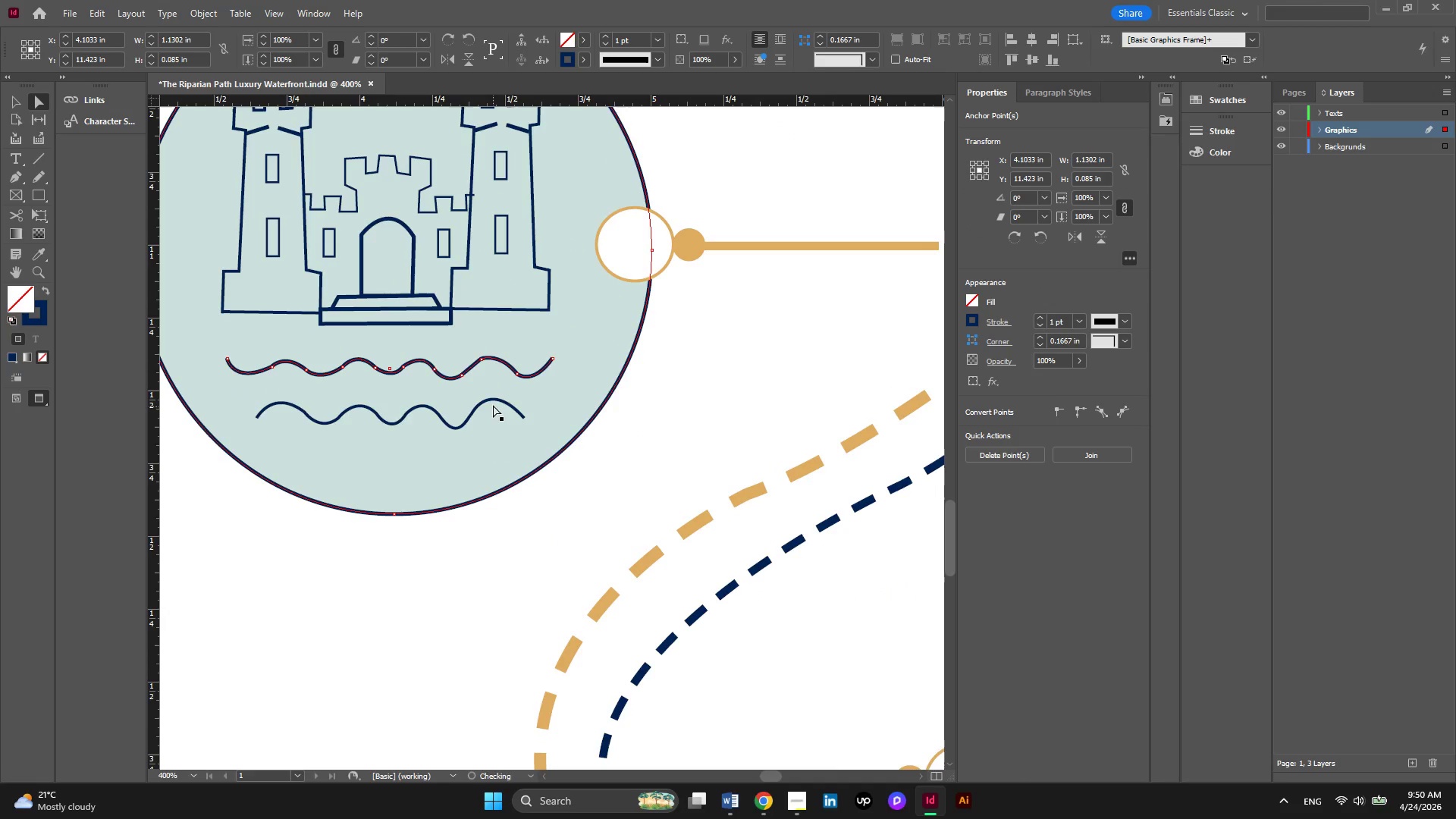 
left_click([493, 400])
 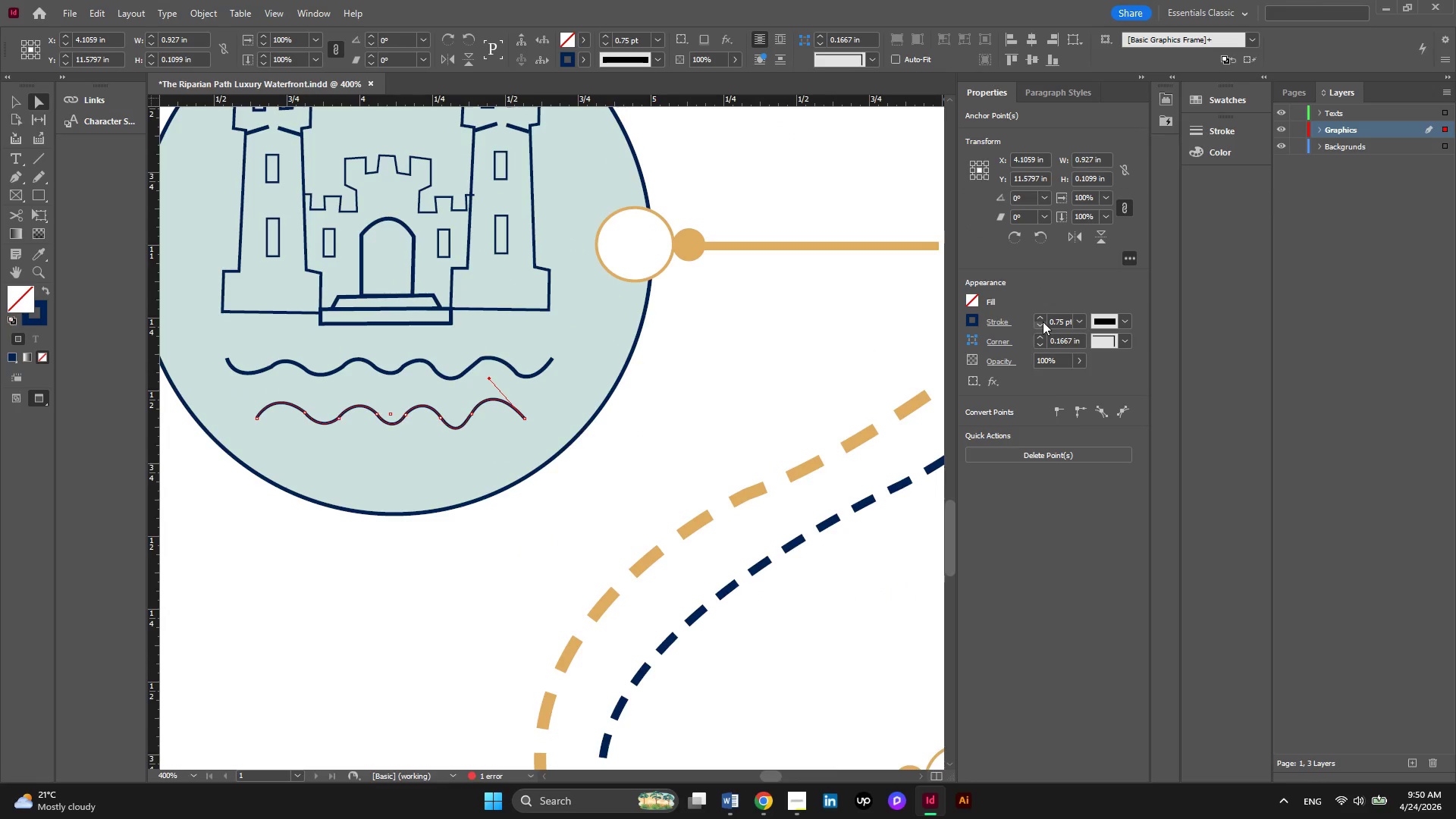 
left_click([1043, 320])
 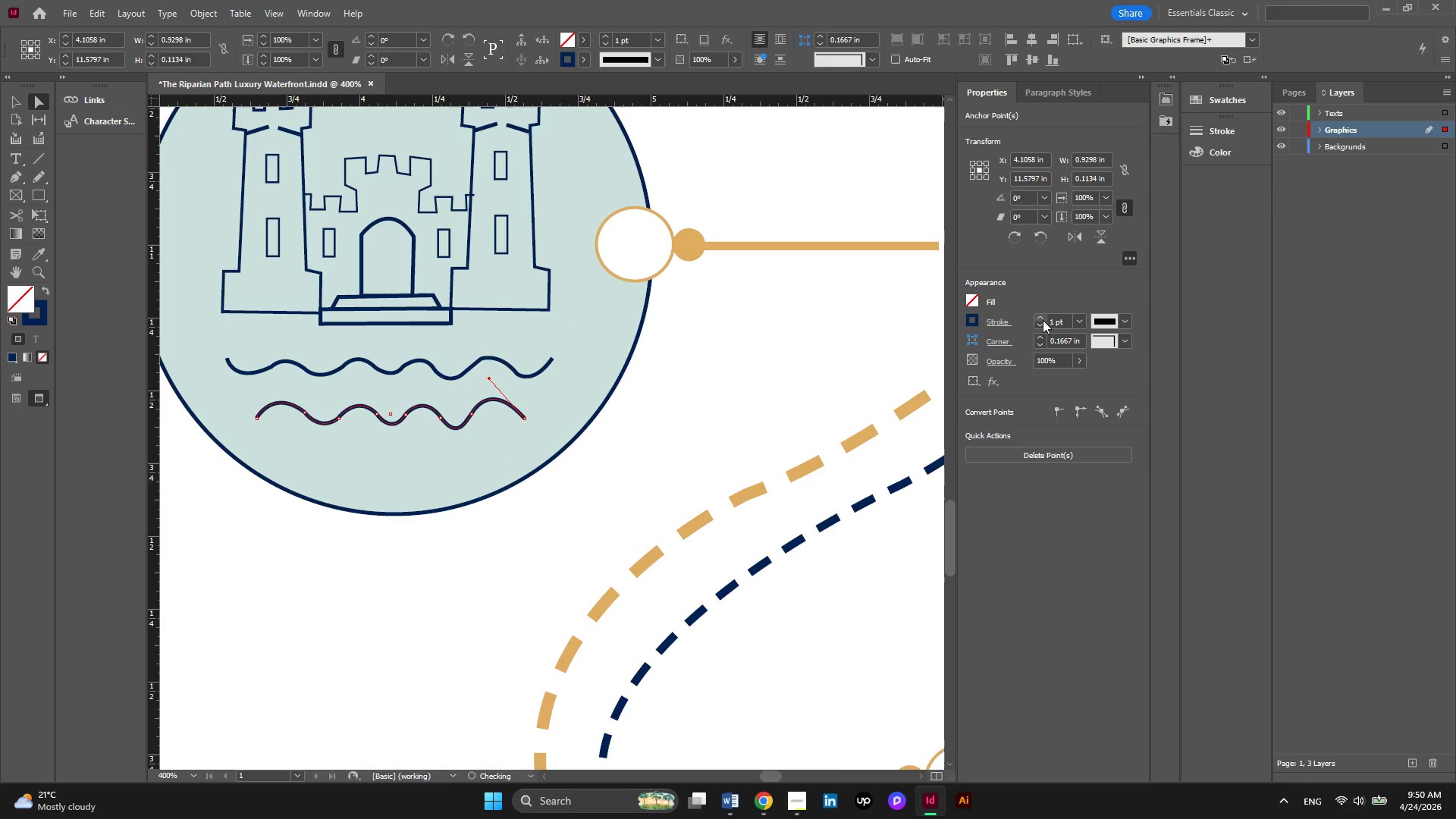 
left_click([1043, 320])
 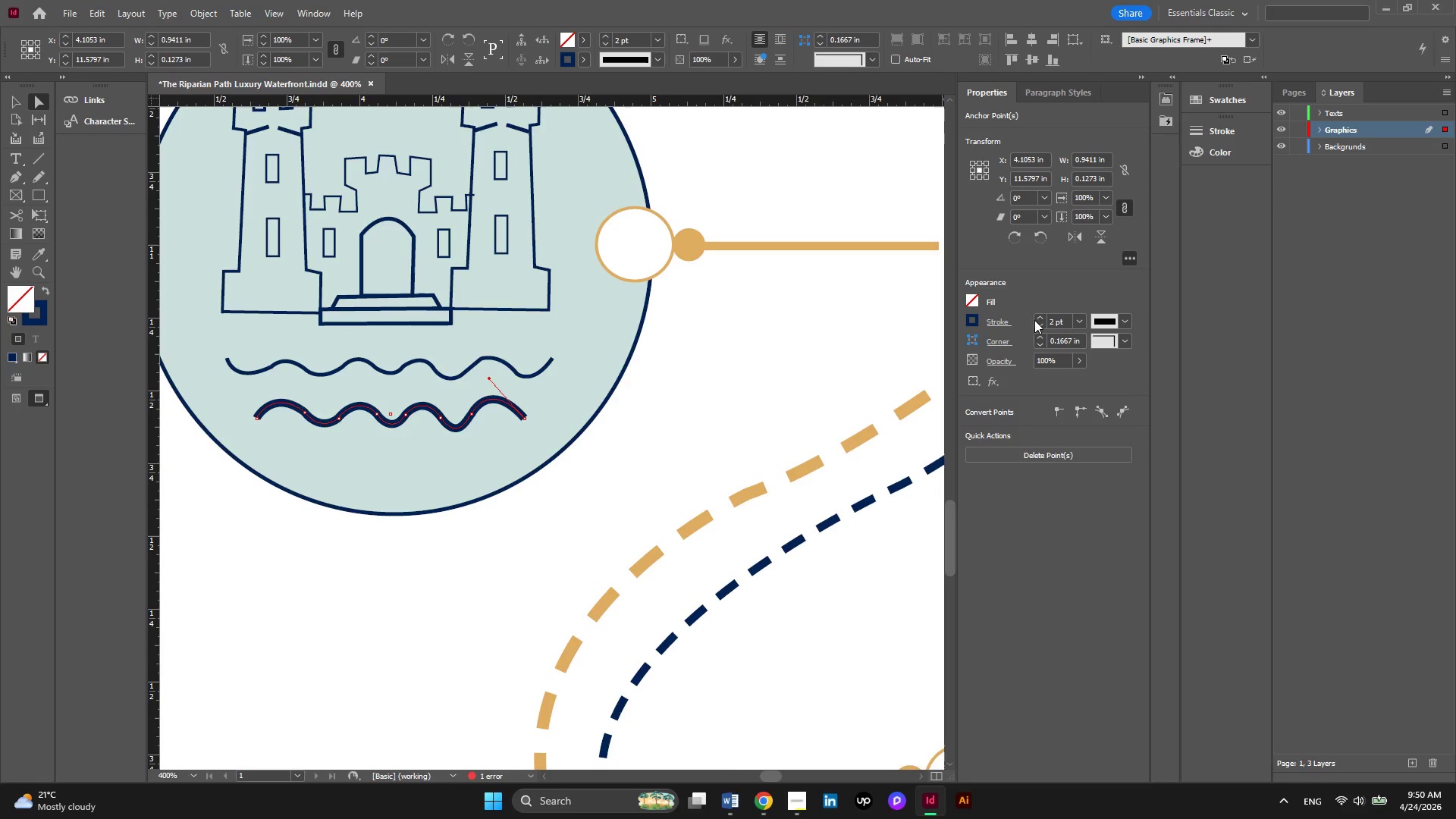 
left_click([1035, 322])
 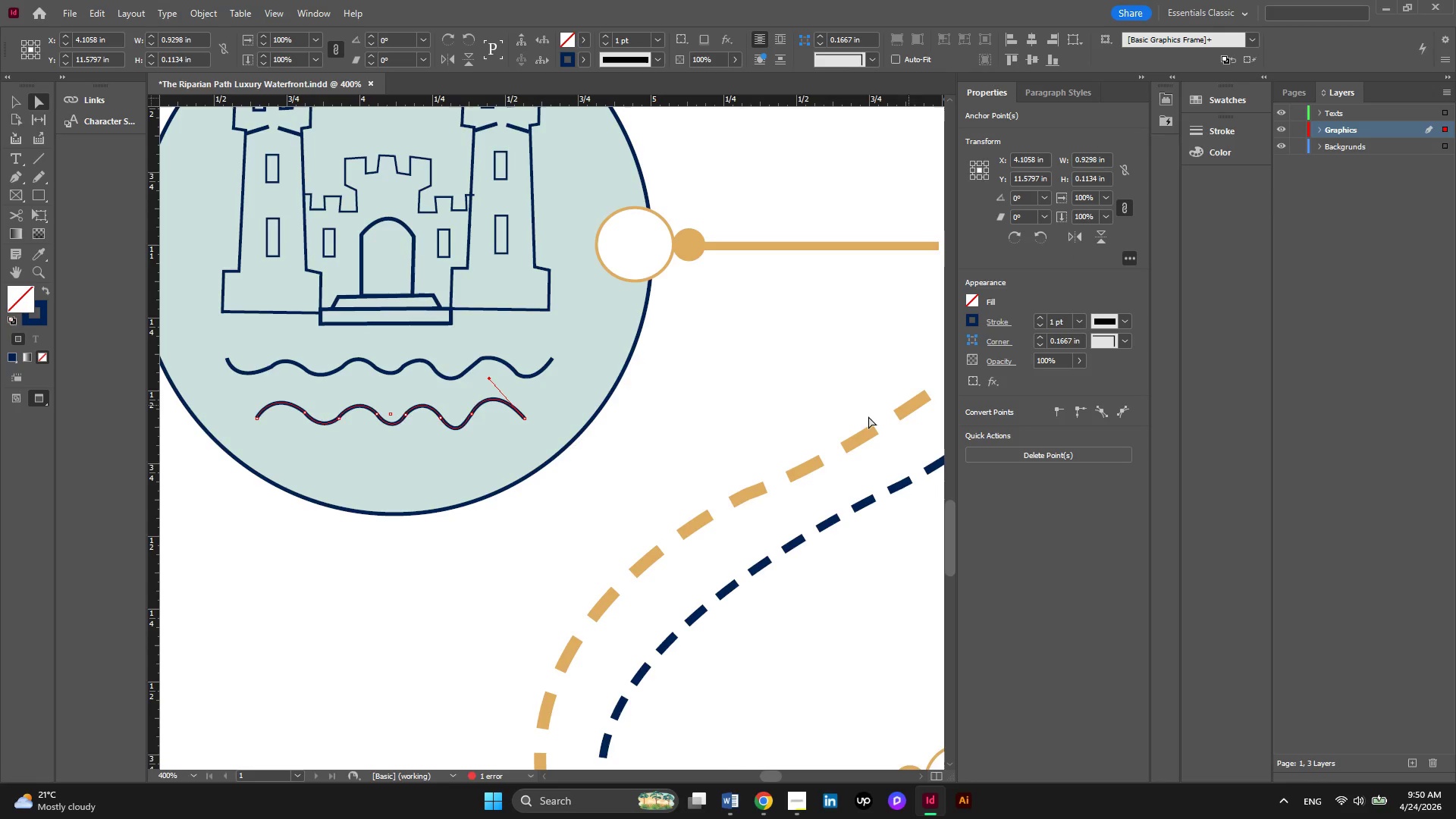 
key(Alt+AltLeft)
 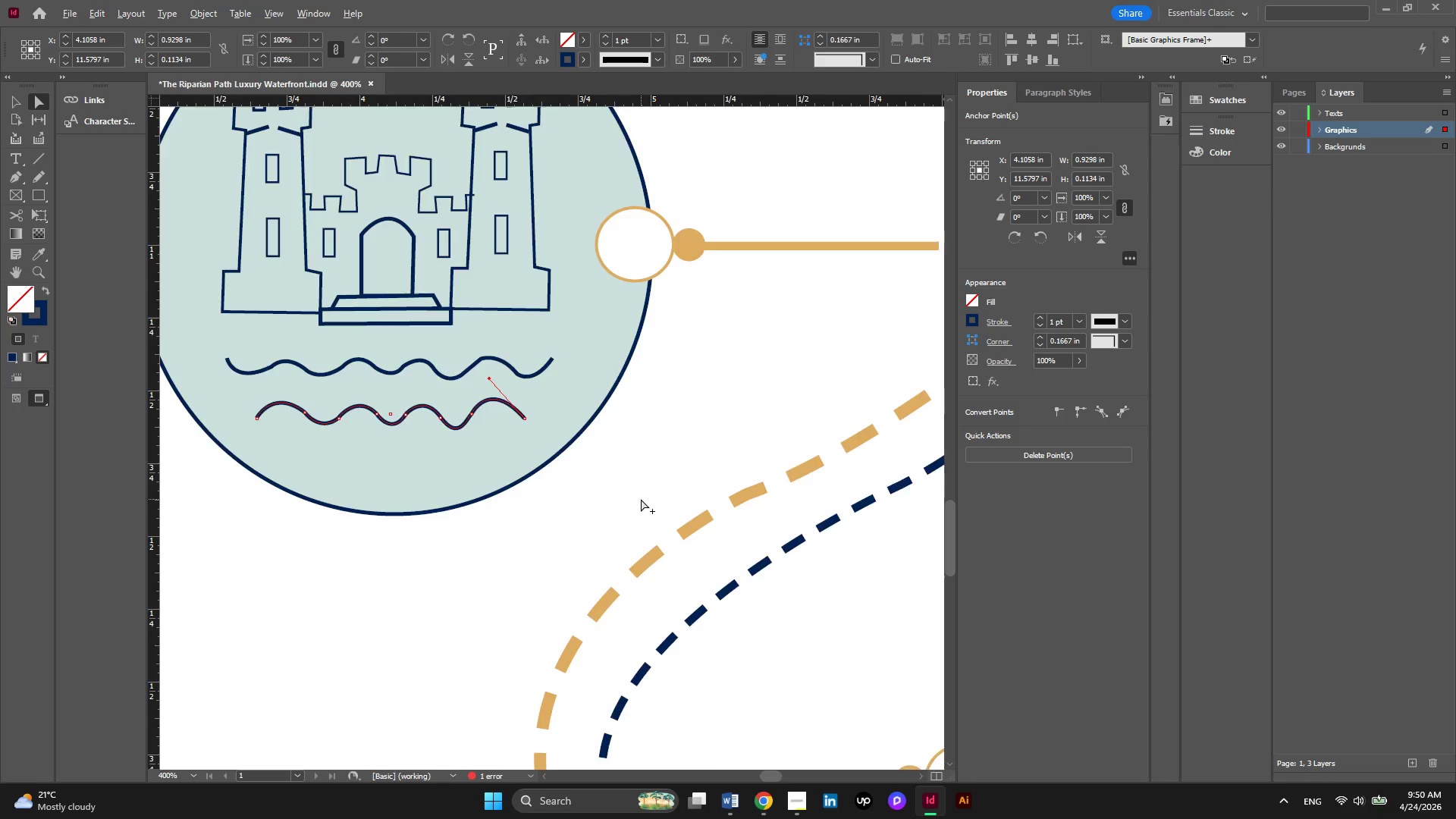 
key(Alt+AltLeft)
 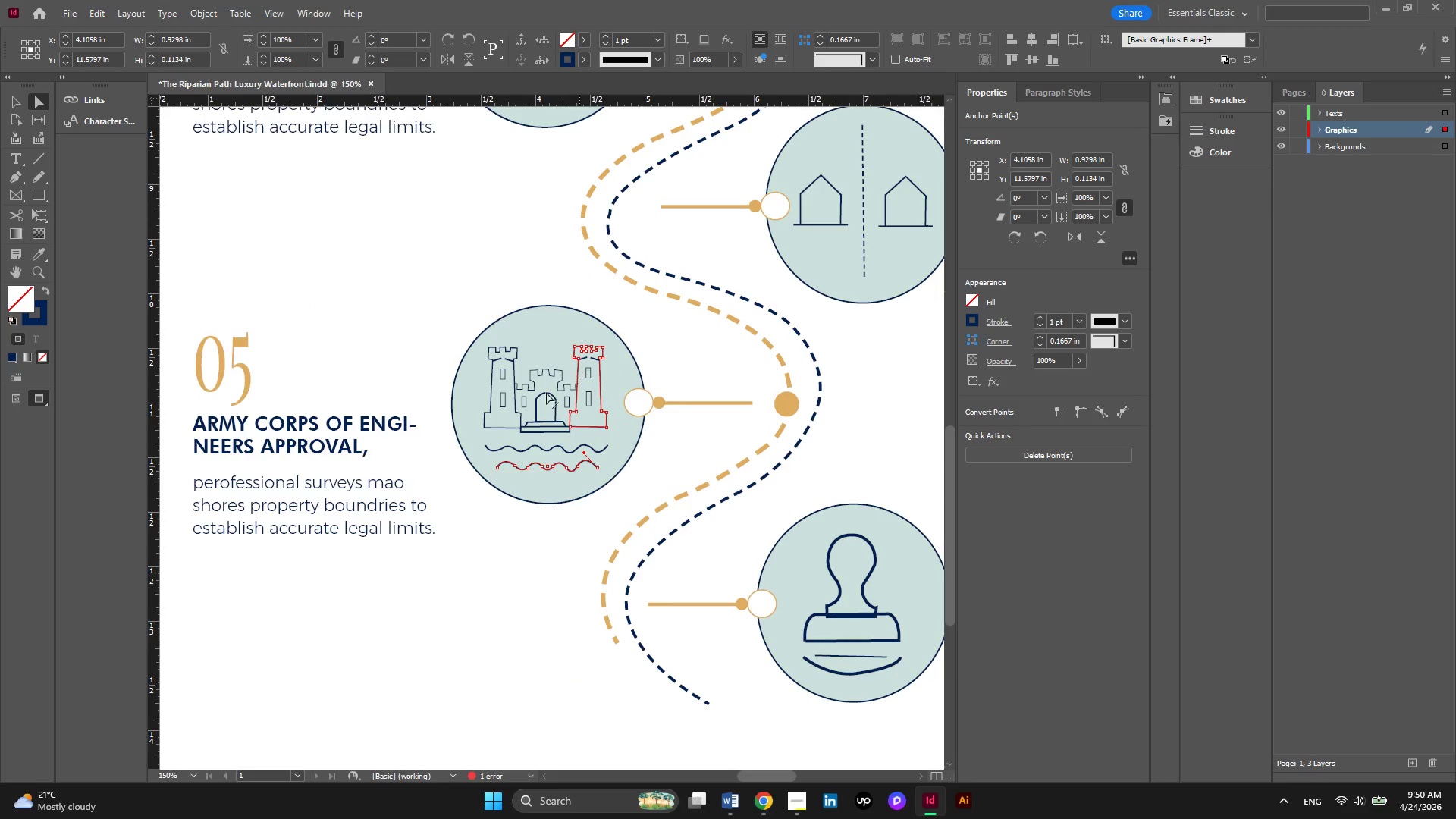 
scroll: coordinate [641, 499], scroll_direction: down, amount: 3.0
 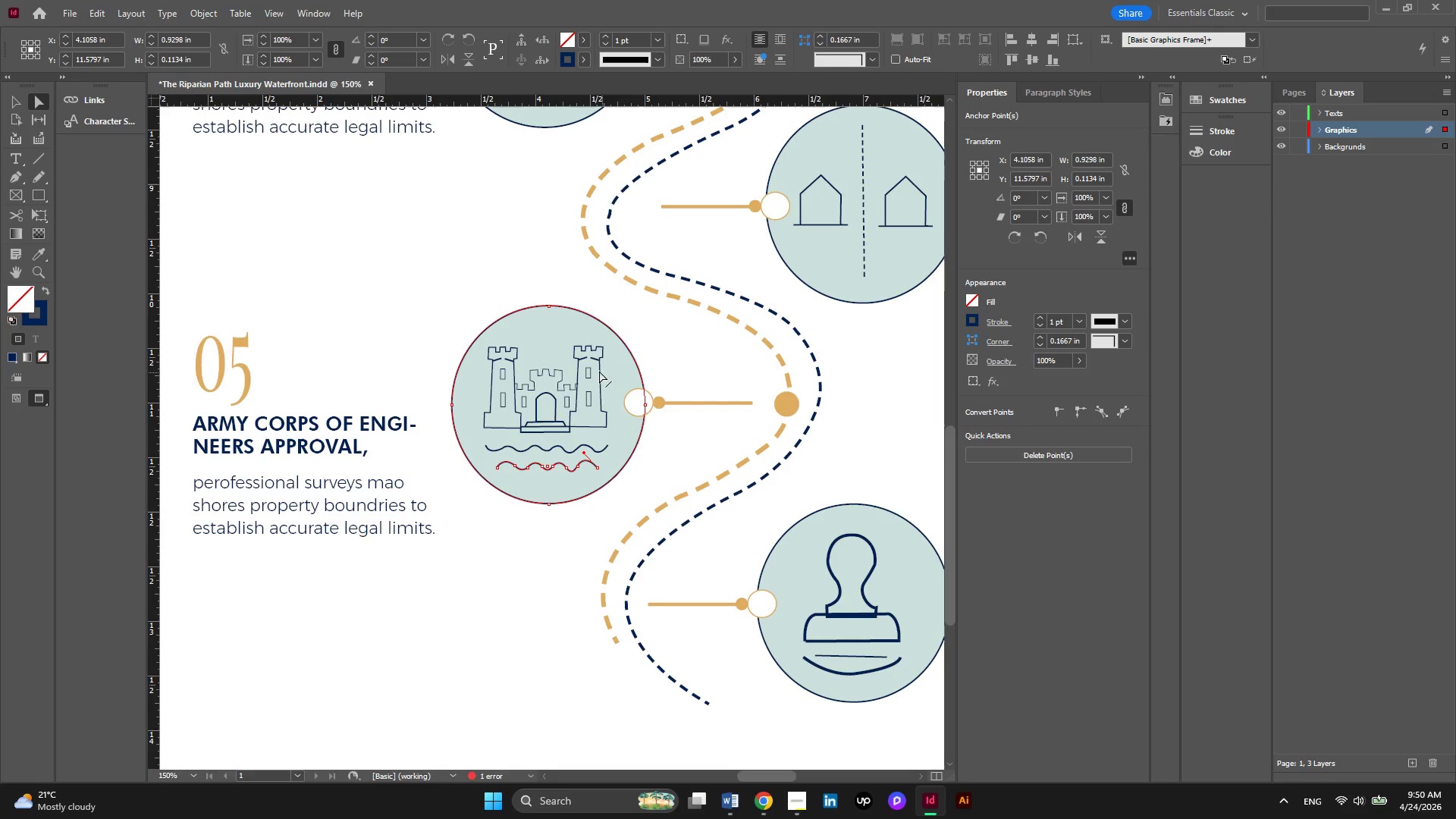 
hold_key(key=AltLeft, duration=0.34)
scroll: coordinate [467, 525], scroll_direction: down, amount: 1.0
 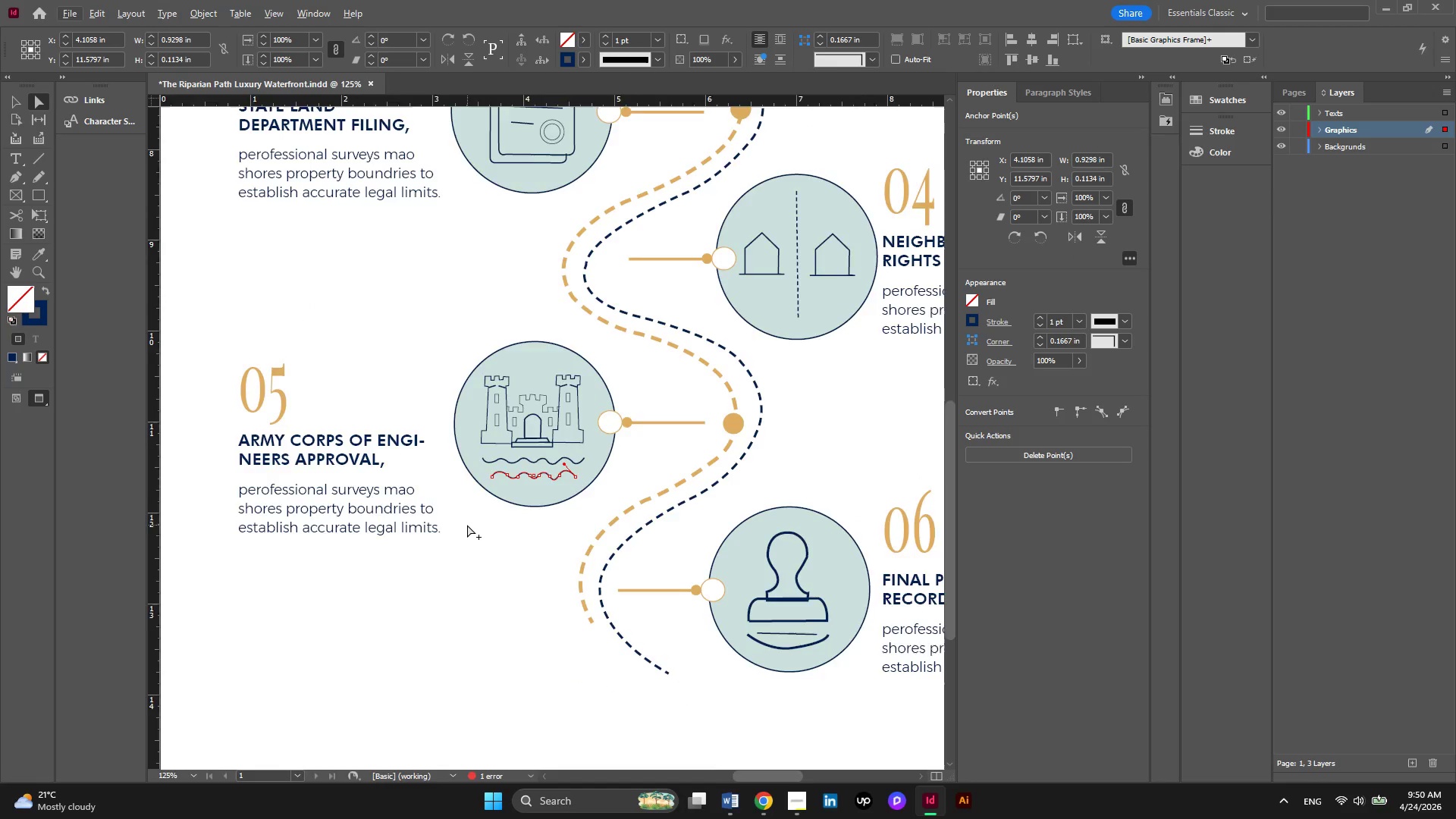 
key(Alt+AltLeft)
 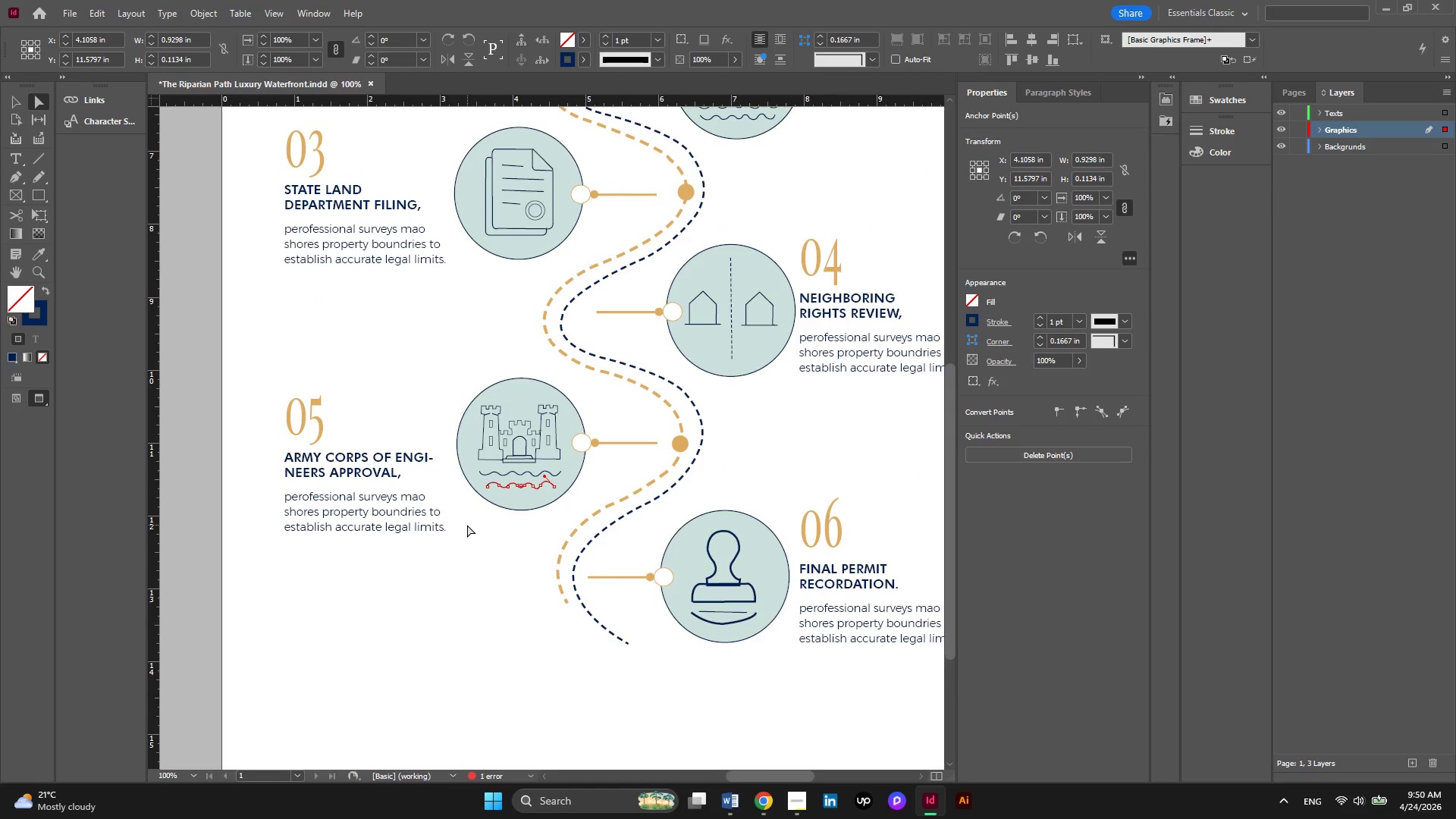 
key(Alt+AltLeft)
 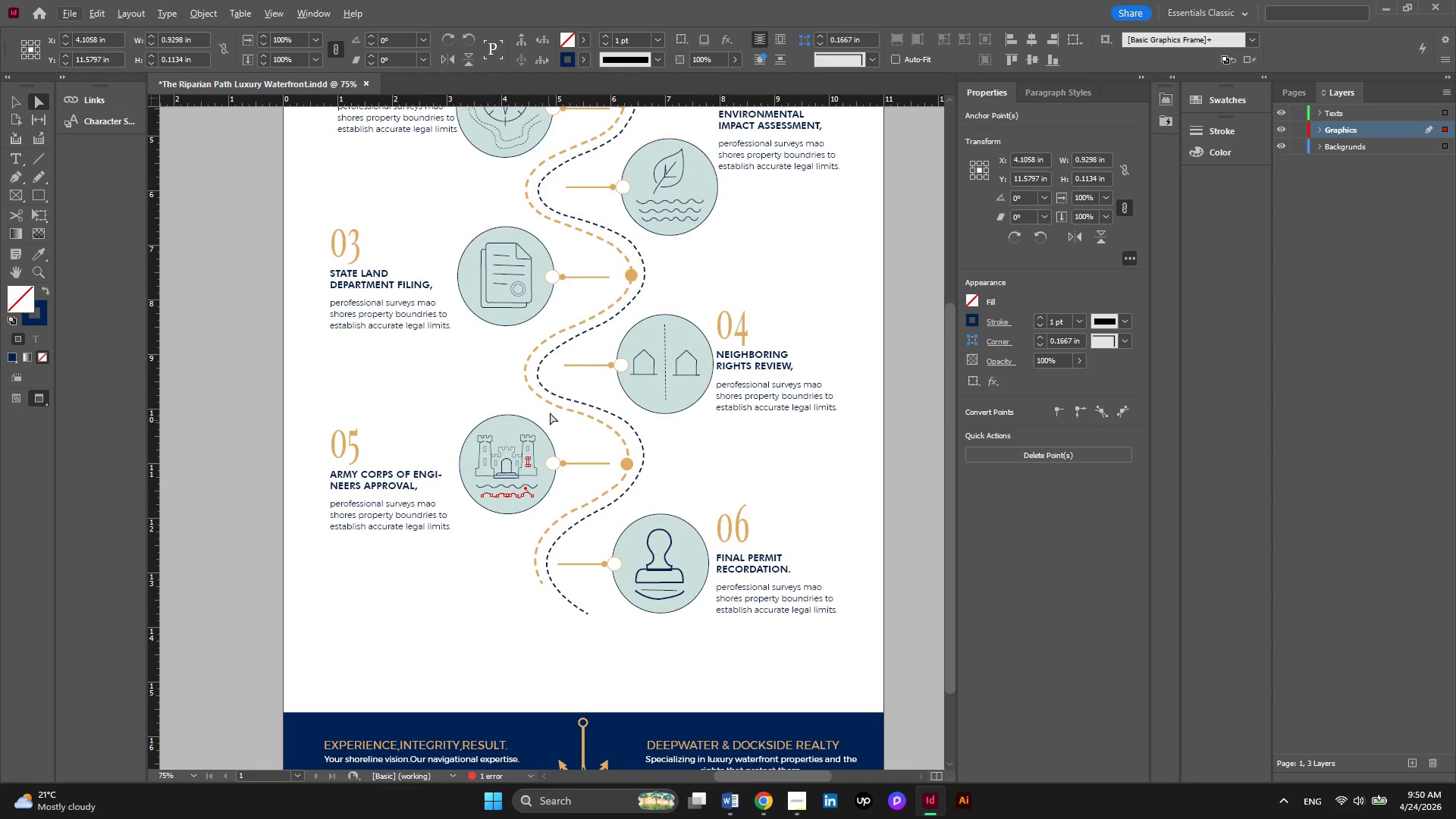 
scroll: coordinate [550, 406], scroll_direction: up, amount: 3.0
 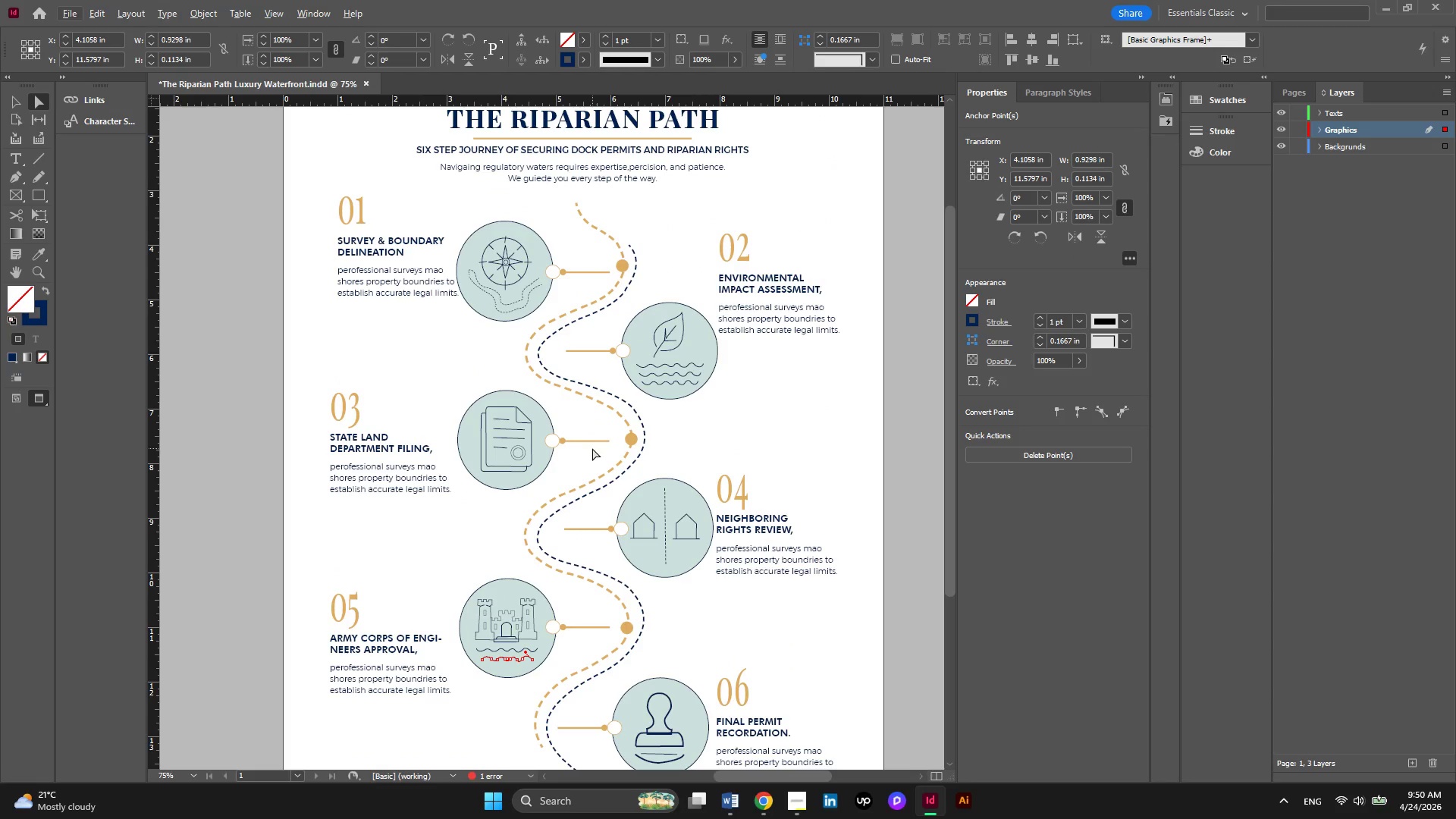 
hold_key(key=AltLeft, duration=0.33)
 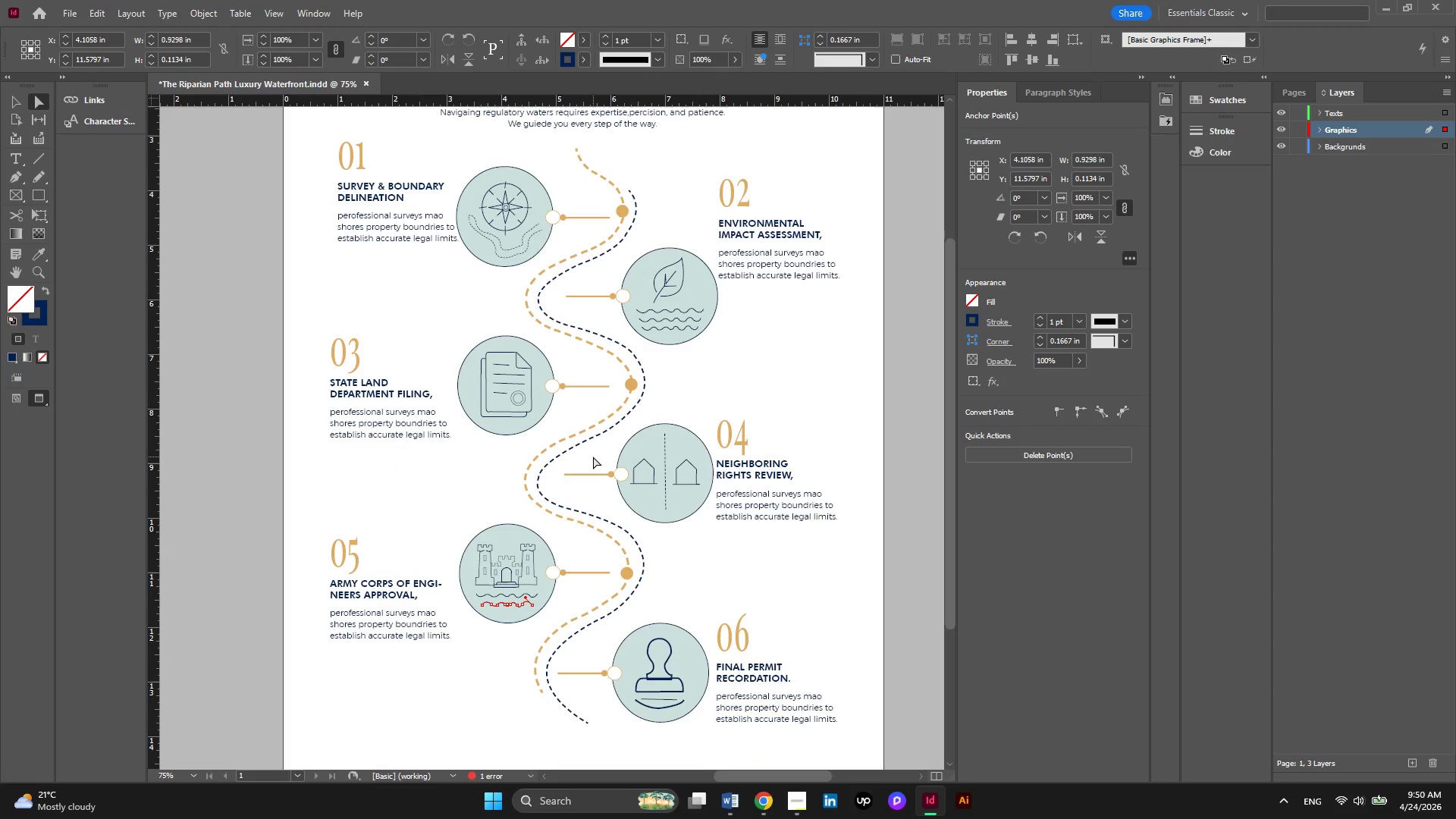 
scroll: coordinate [593, 457], scroll_direction: down, amount: 1.0
 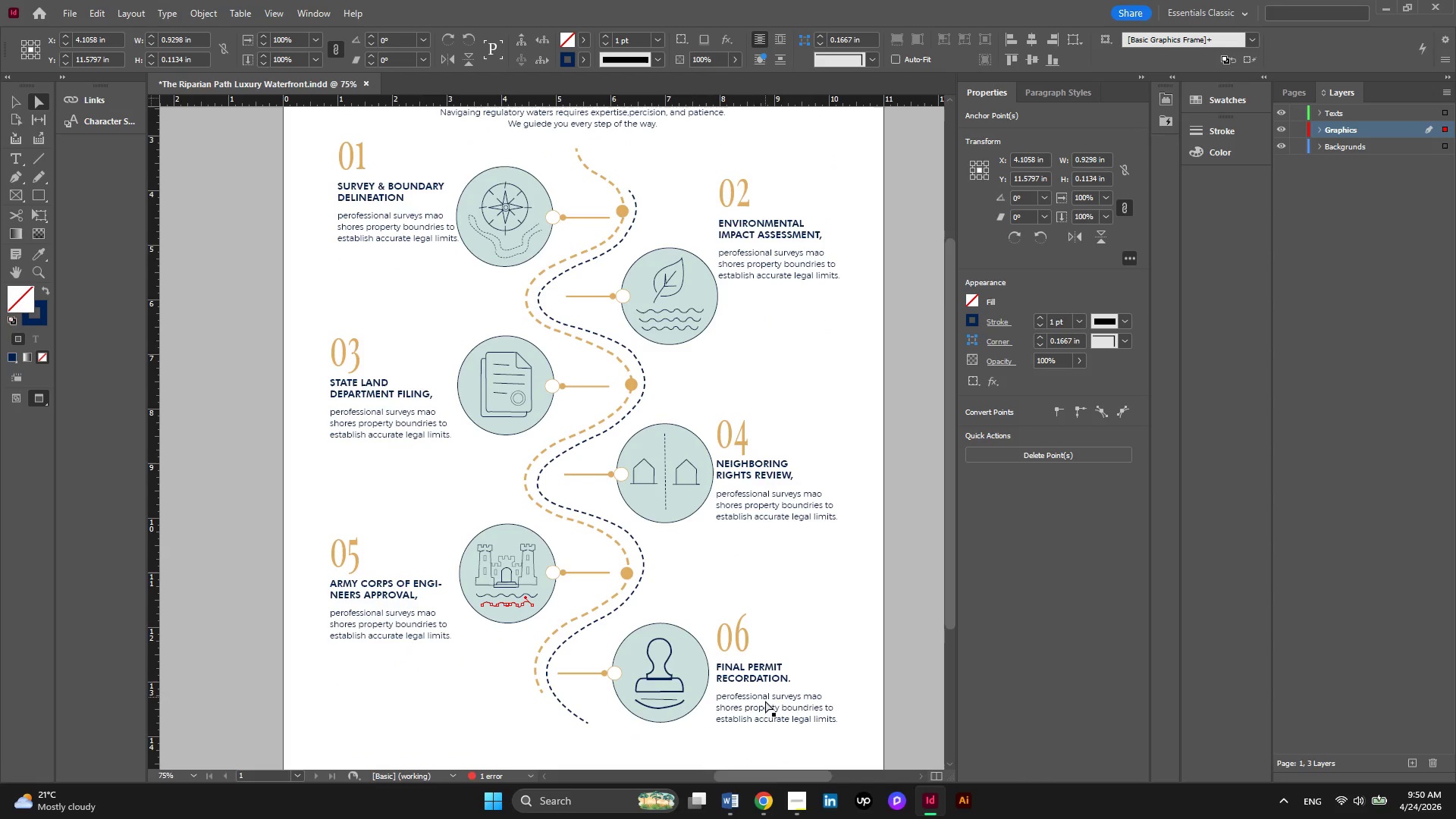 
mouse_move([799, 795])
 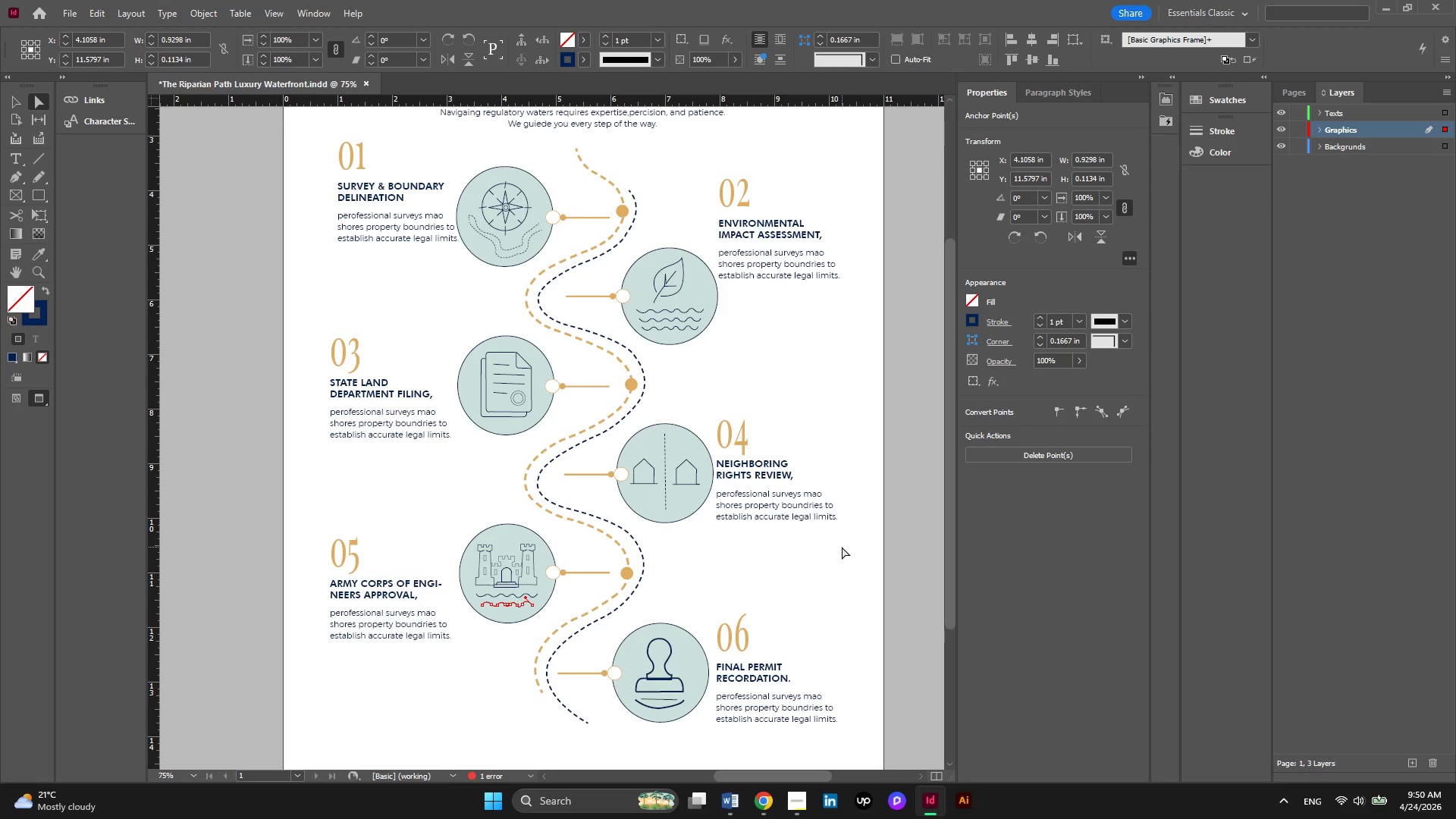 
wait(5.02)
 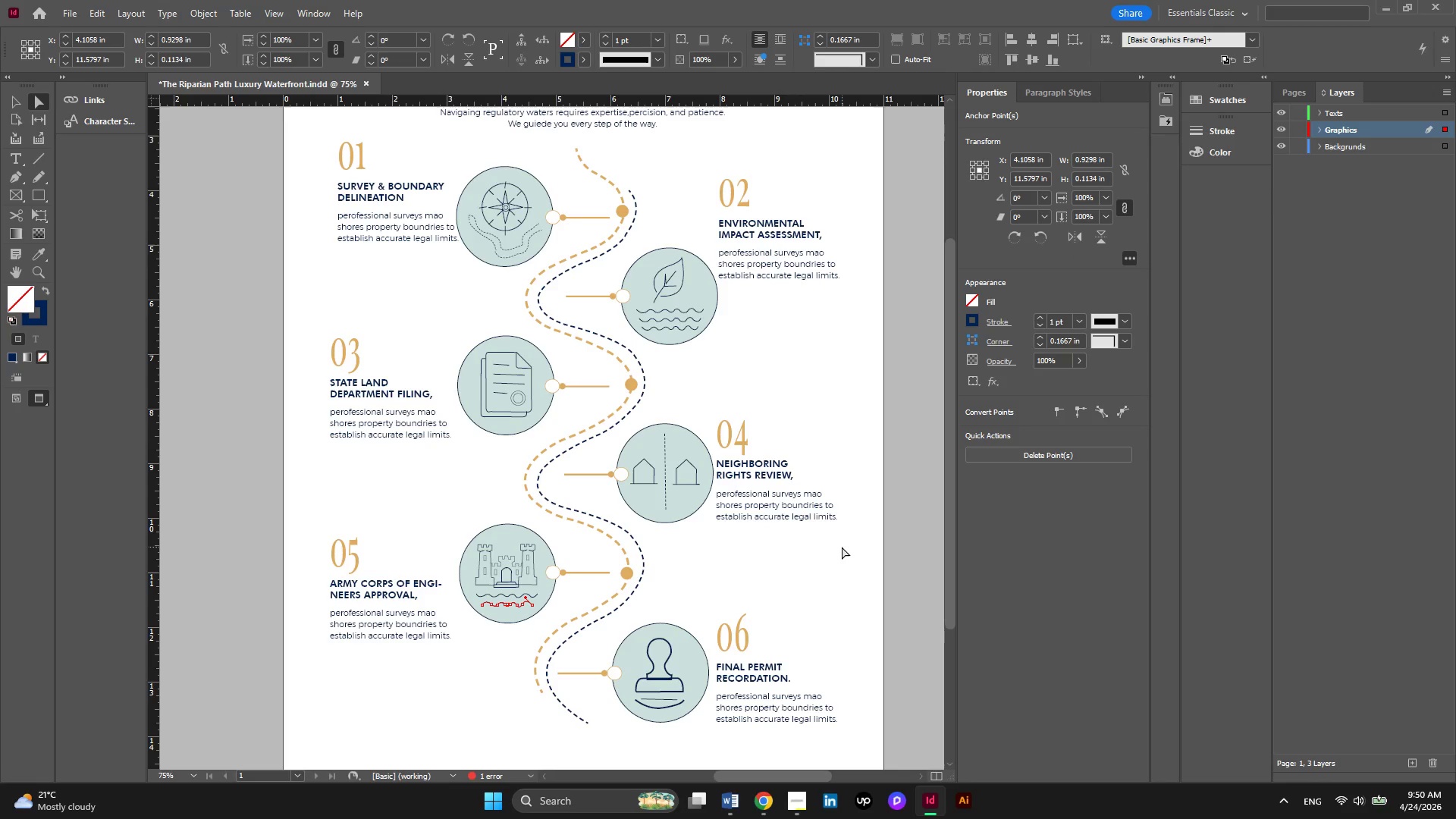 
scroll: coordinate [842, 547], scroll_direction: down, amount: 4.0
 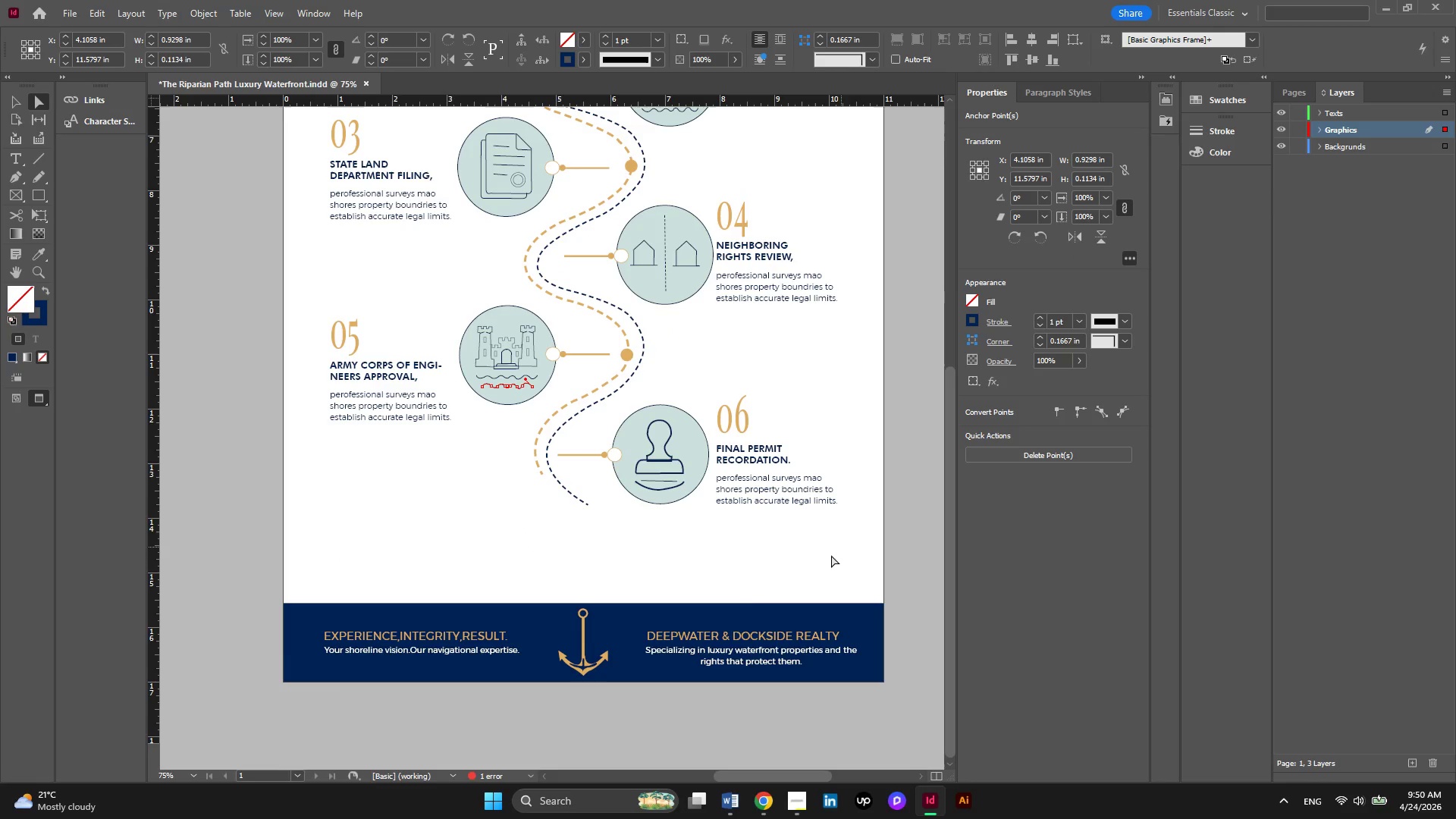 
hold_key(key=AltLeft, duration=0.84)
scroll: coordinate [593, 659], scroll_direction: up, amount: 1.0
 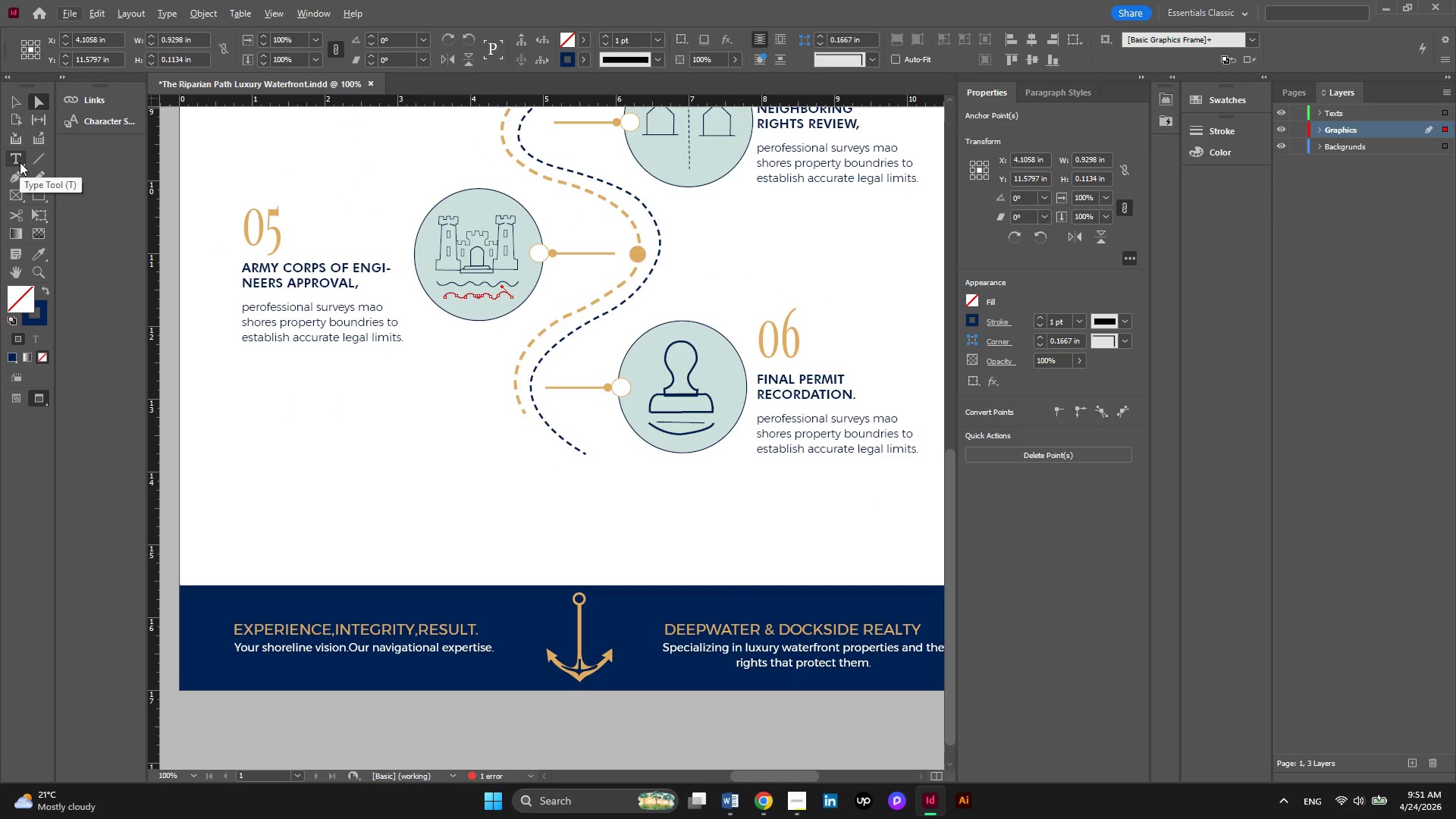 
left_click([20, 162])
 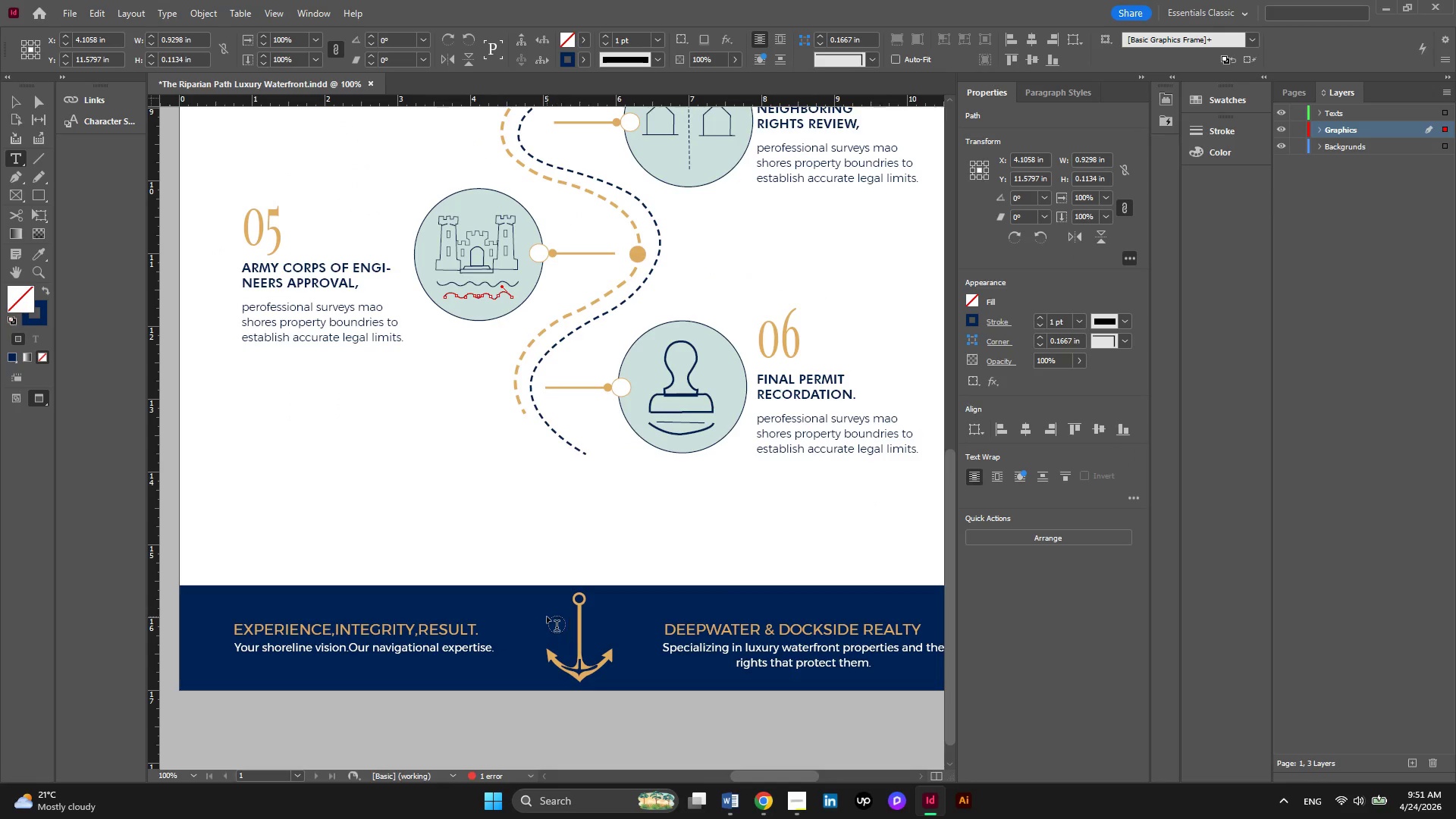 
left_click_drag(start_coordinate=[546, 617], to_coordinate=[607, 657])
 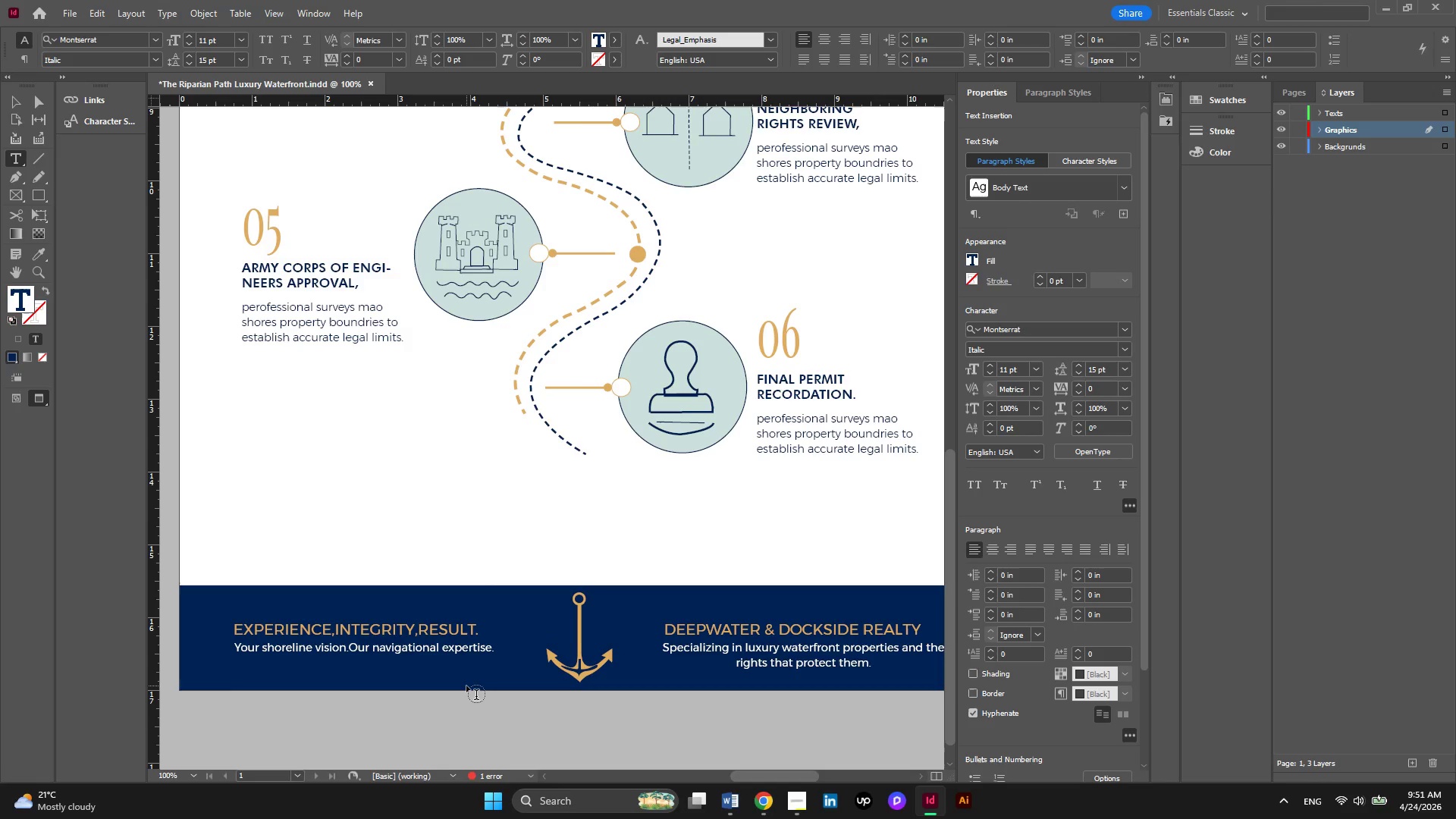 
wait(5.48)
 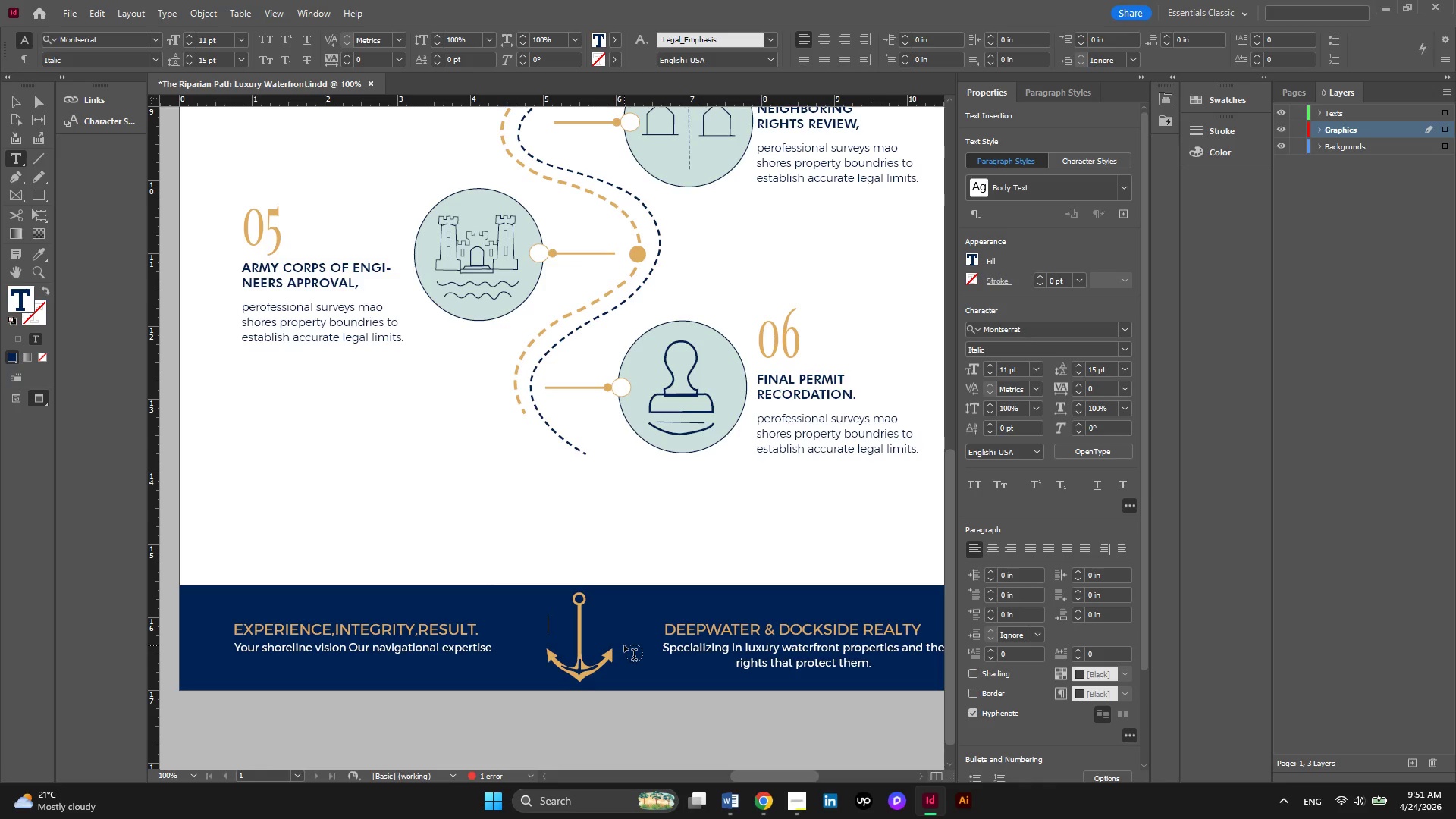 
key(D)
 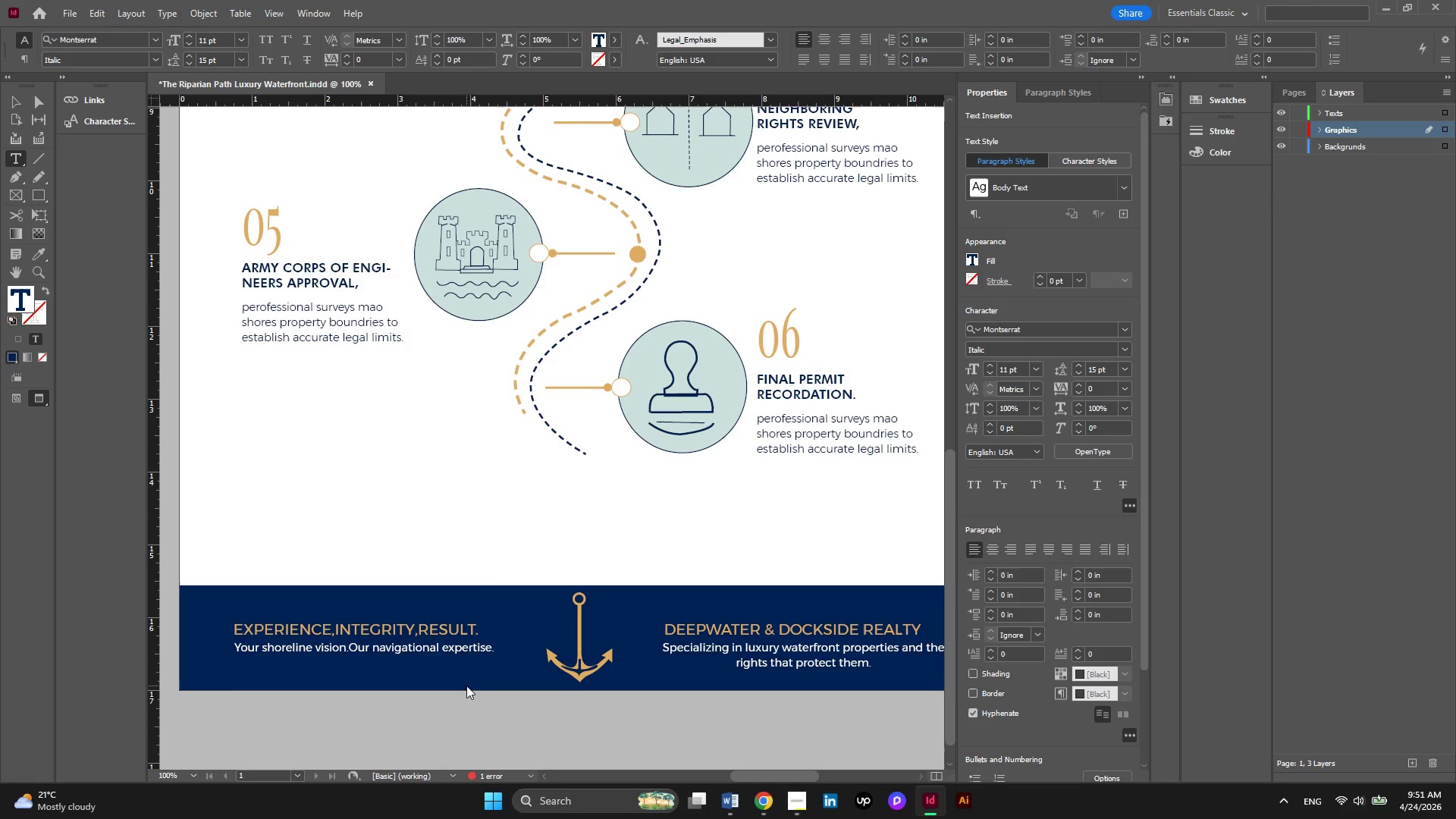 
key(Backspace)
 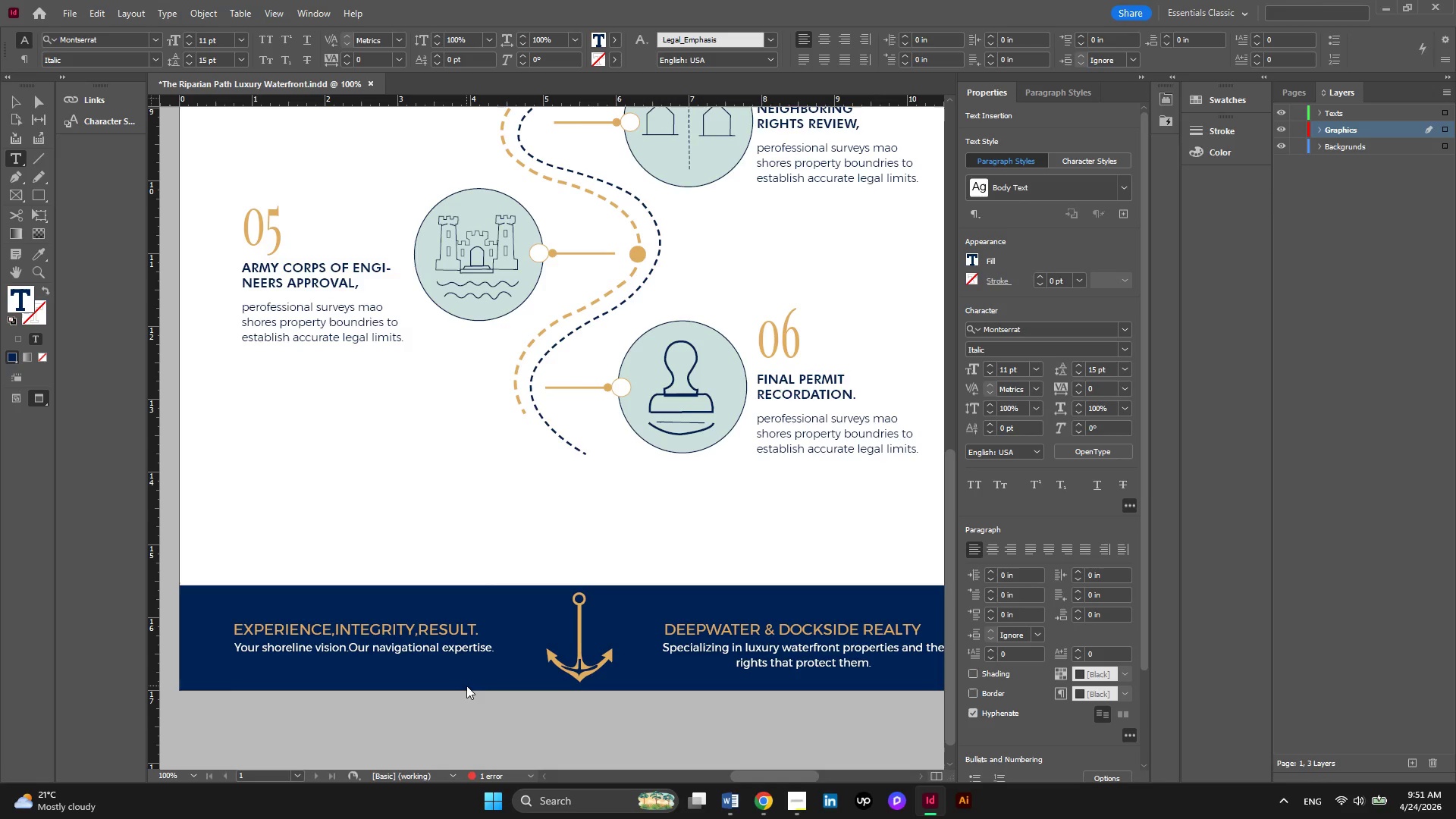 
key(CapsLock)
 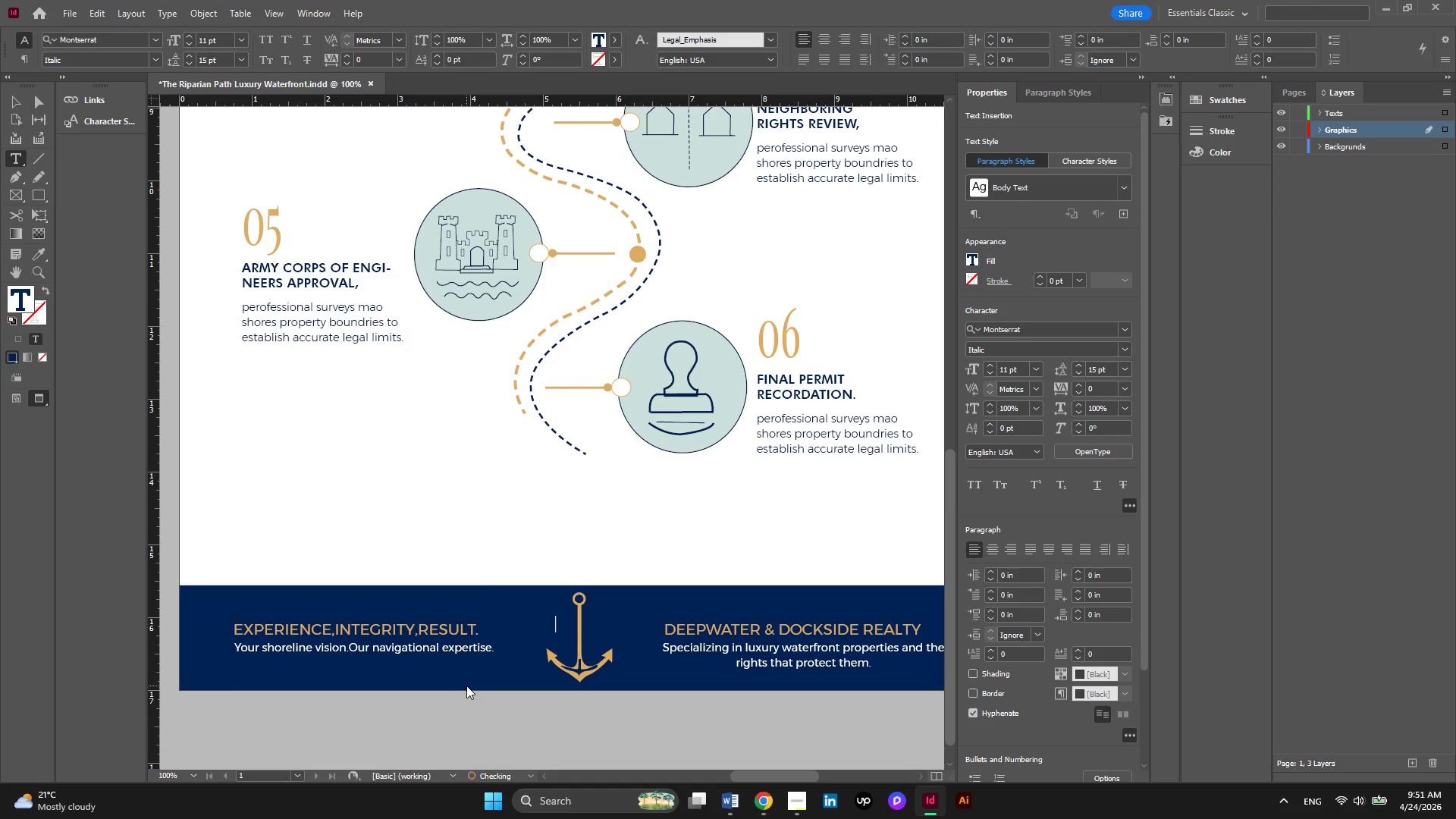 
key(D)
 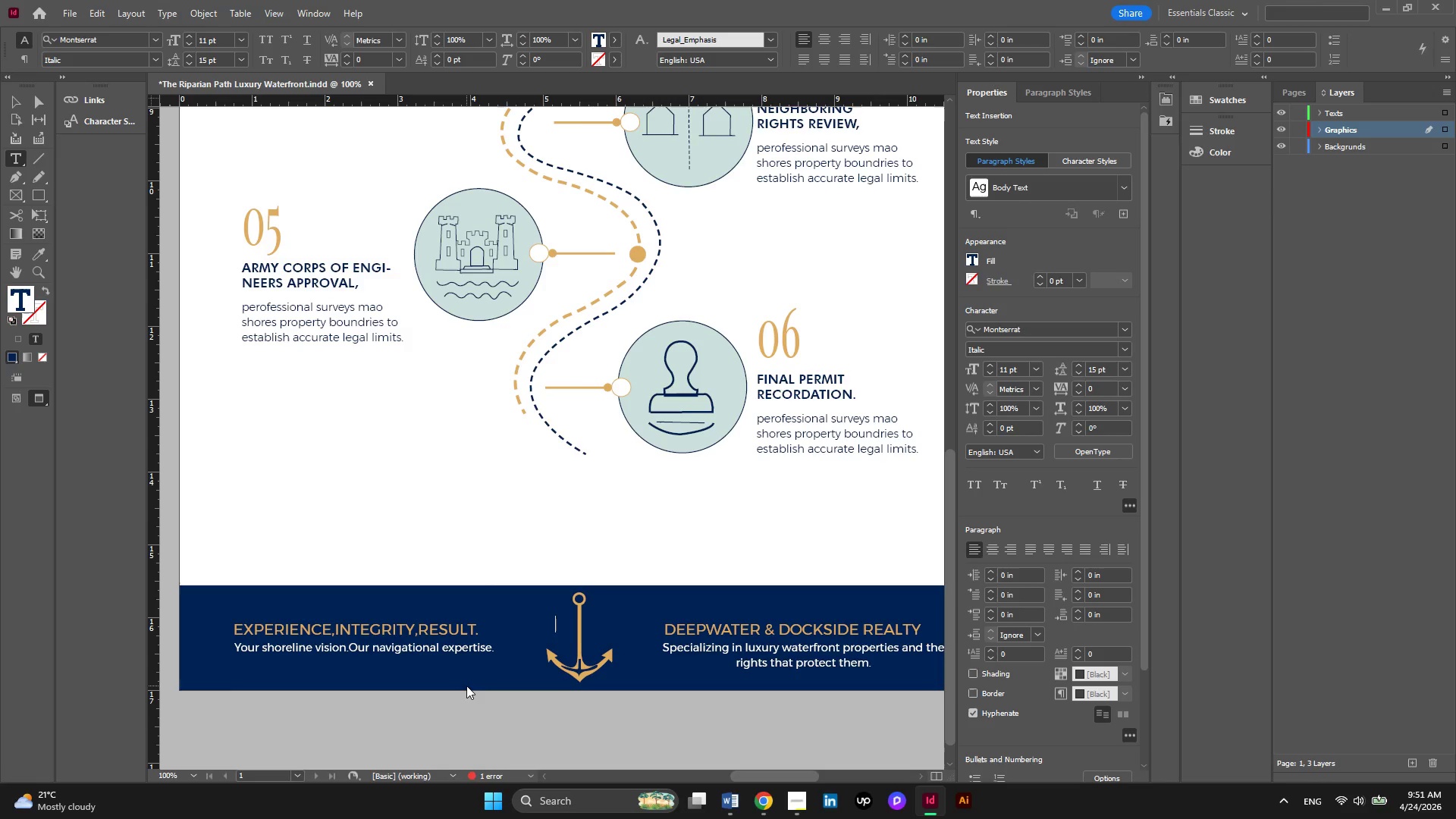 
key(Space)
 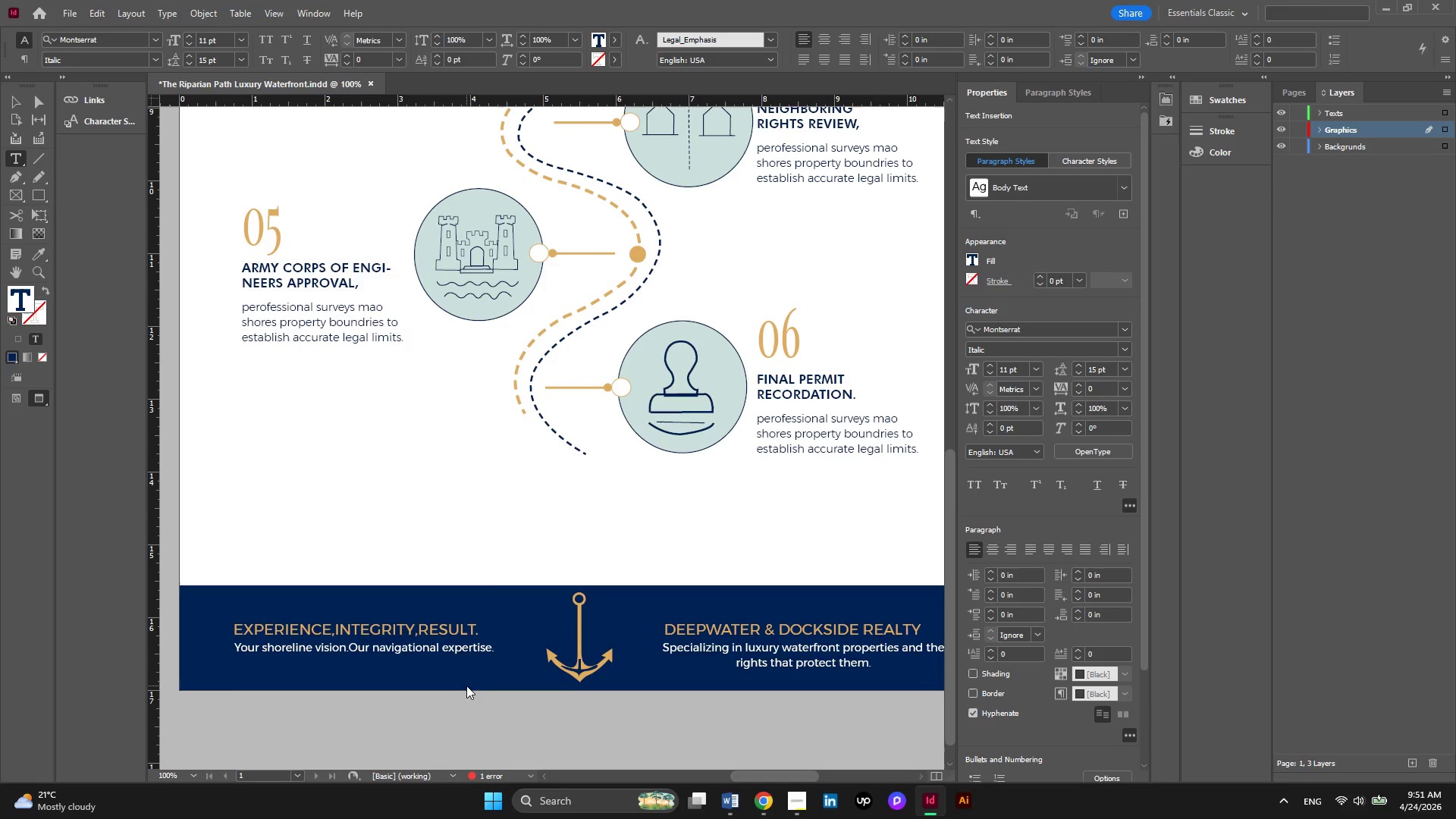 
key(Shift+7)
 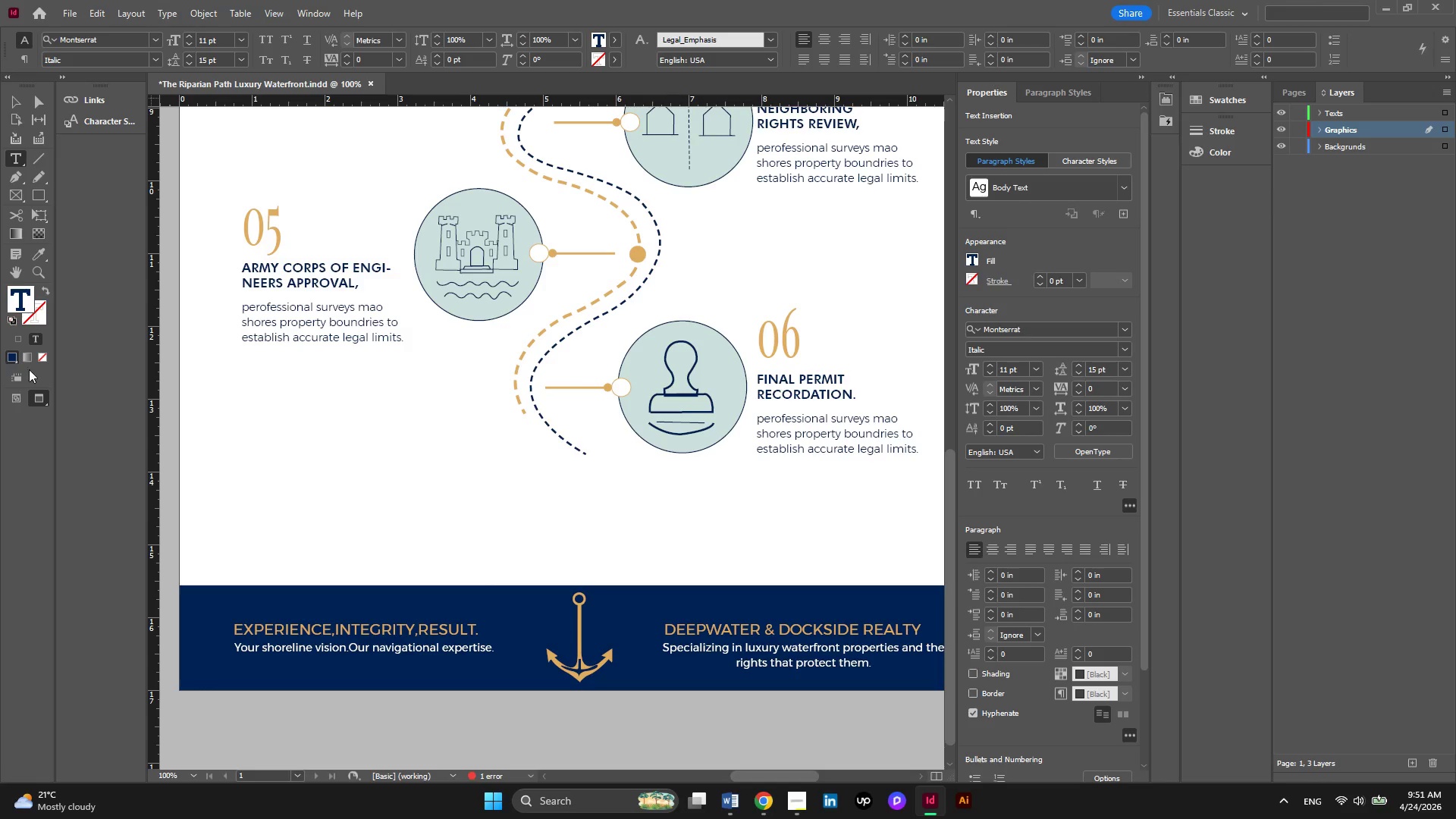 
wait(6.31)
 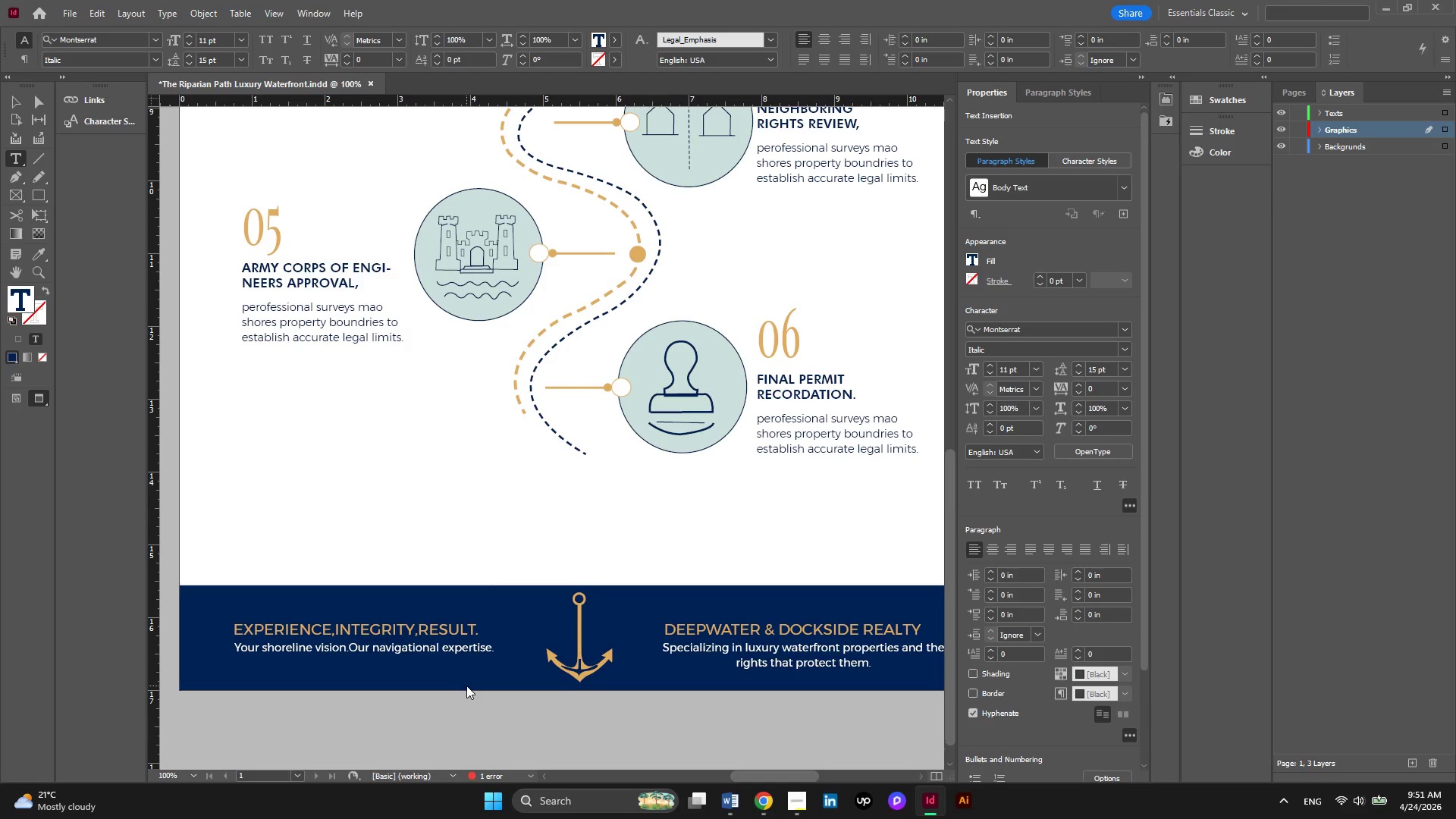 
left_click([14, 96])
 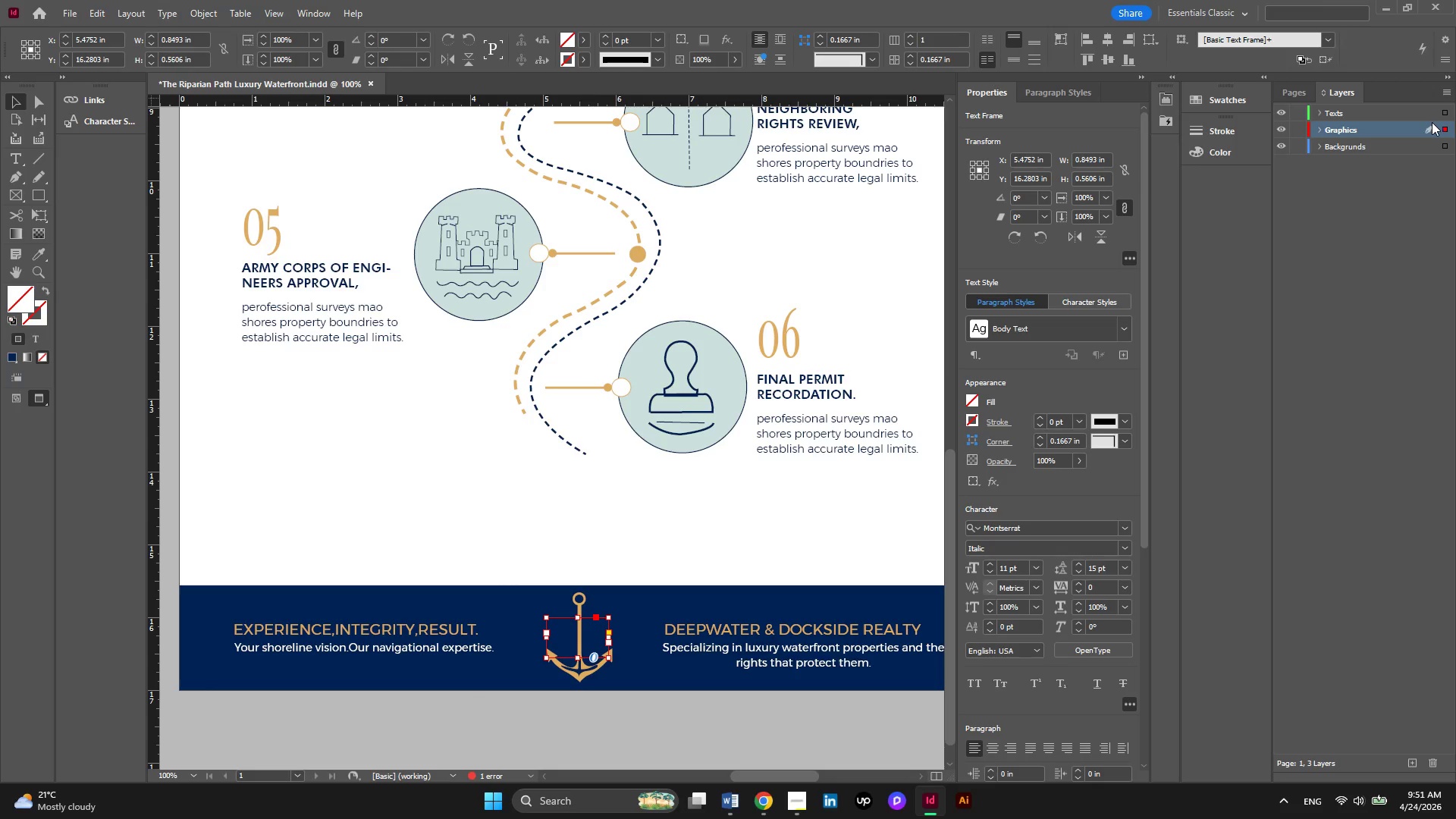 
left_click_drag(start_coordinate=[1445, 127], to_coordinate=[1441, 99])
 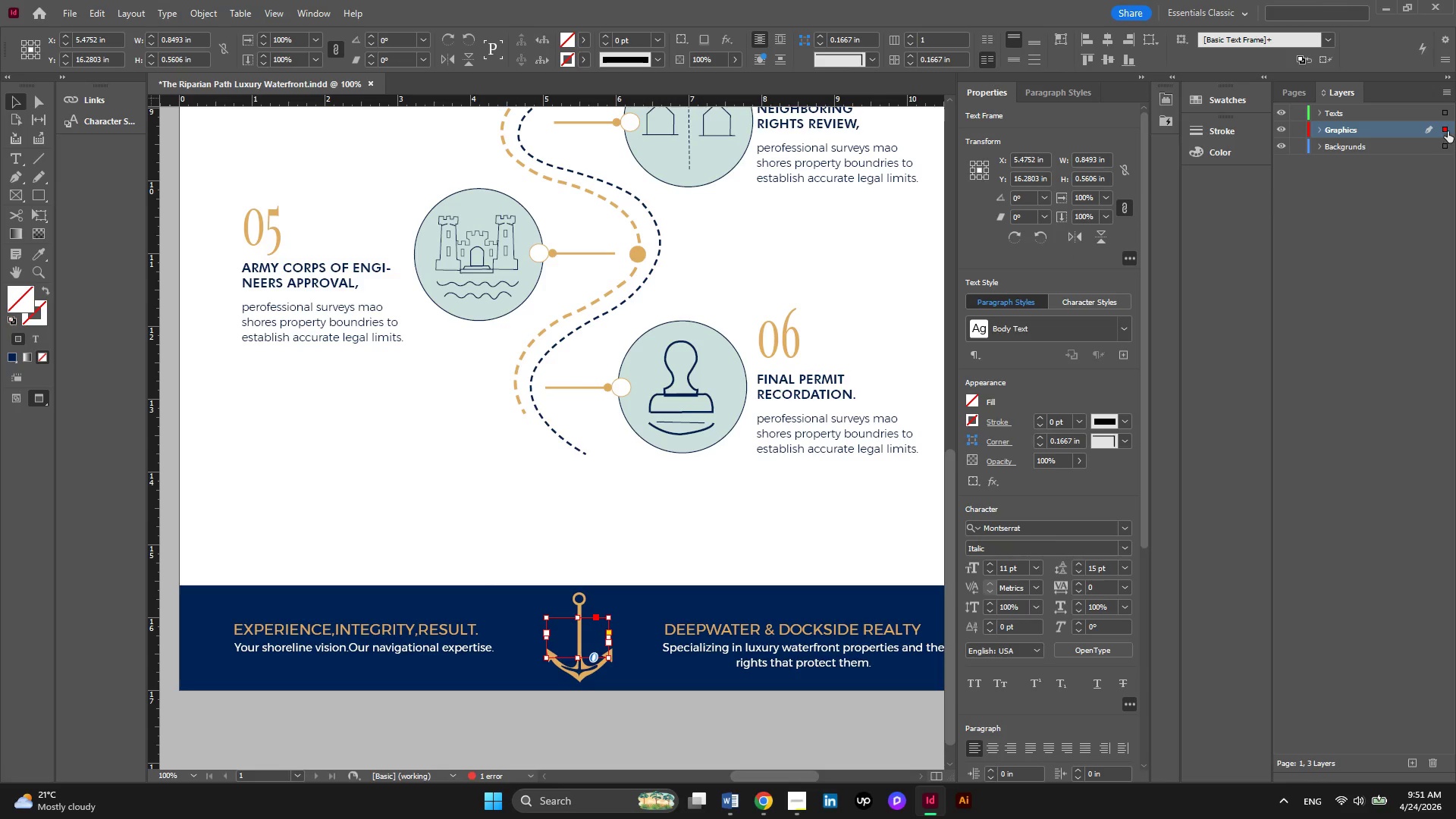 
left_click_drag(start_coordinate=[1448, 127], to_coordinate=[1445, 106])
 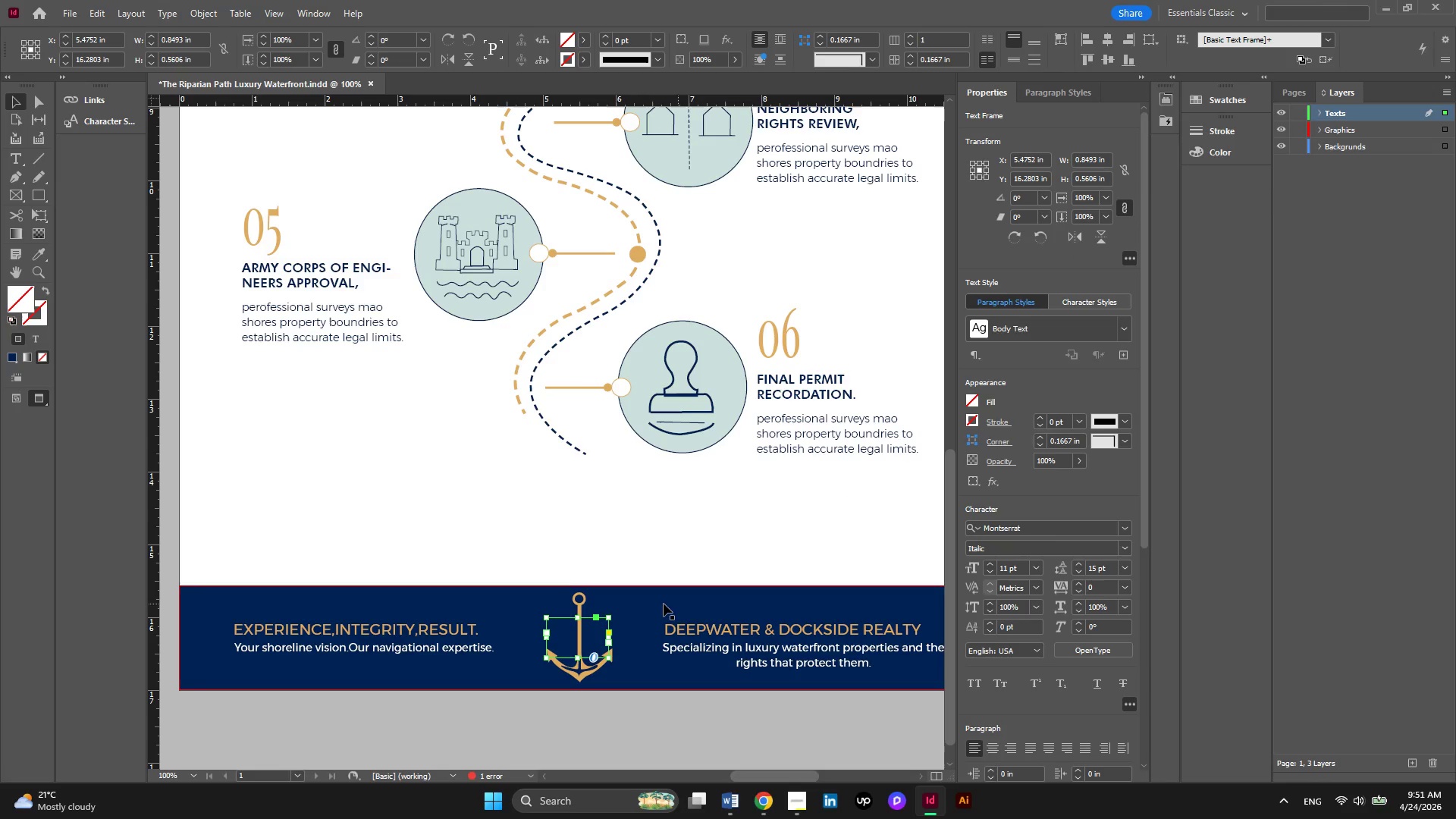 
wait(5.05)
 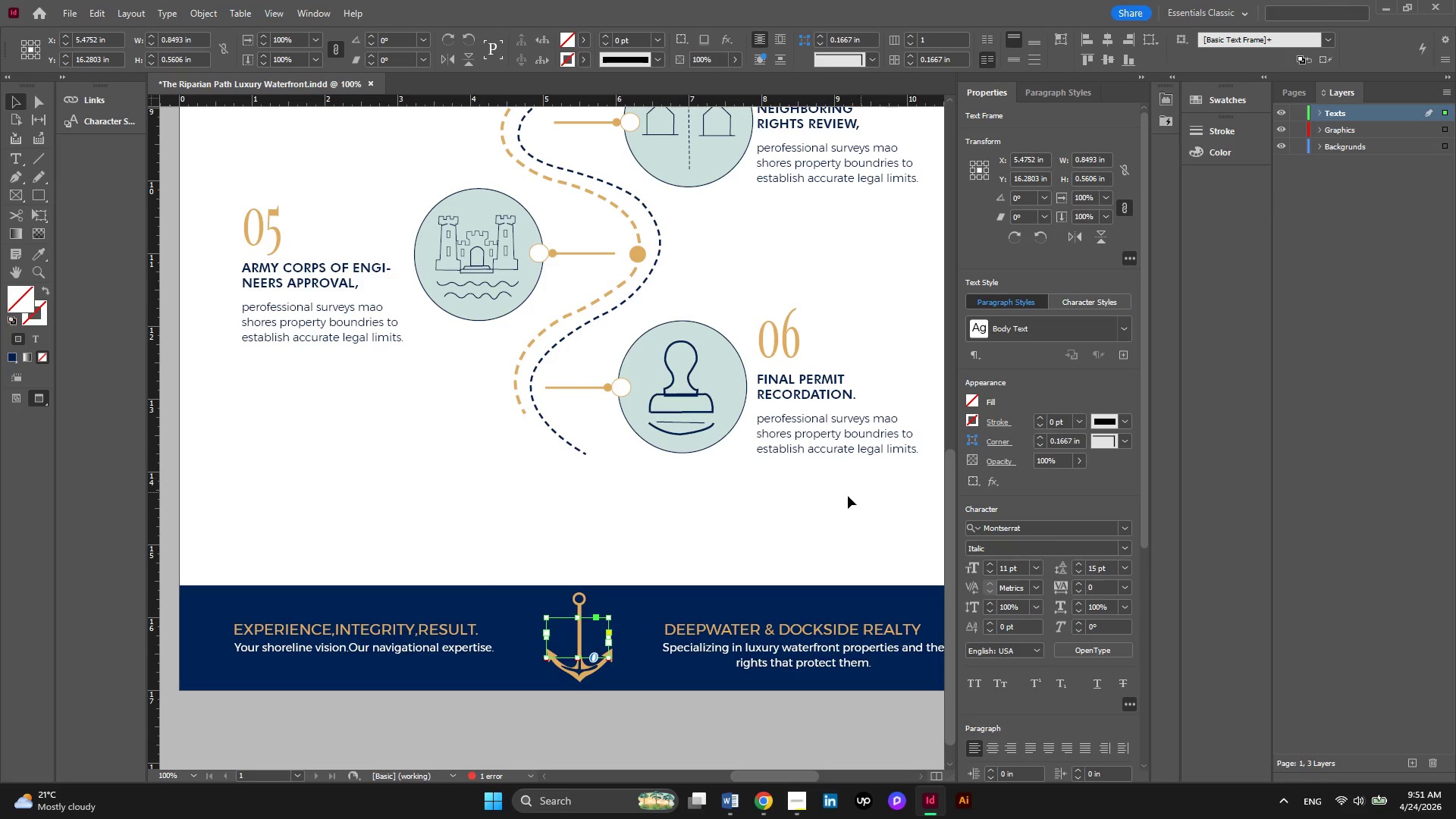 
double_click([567, 623])
 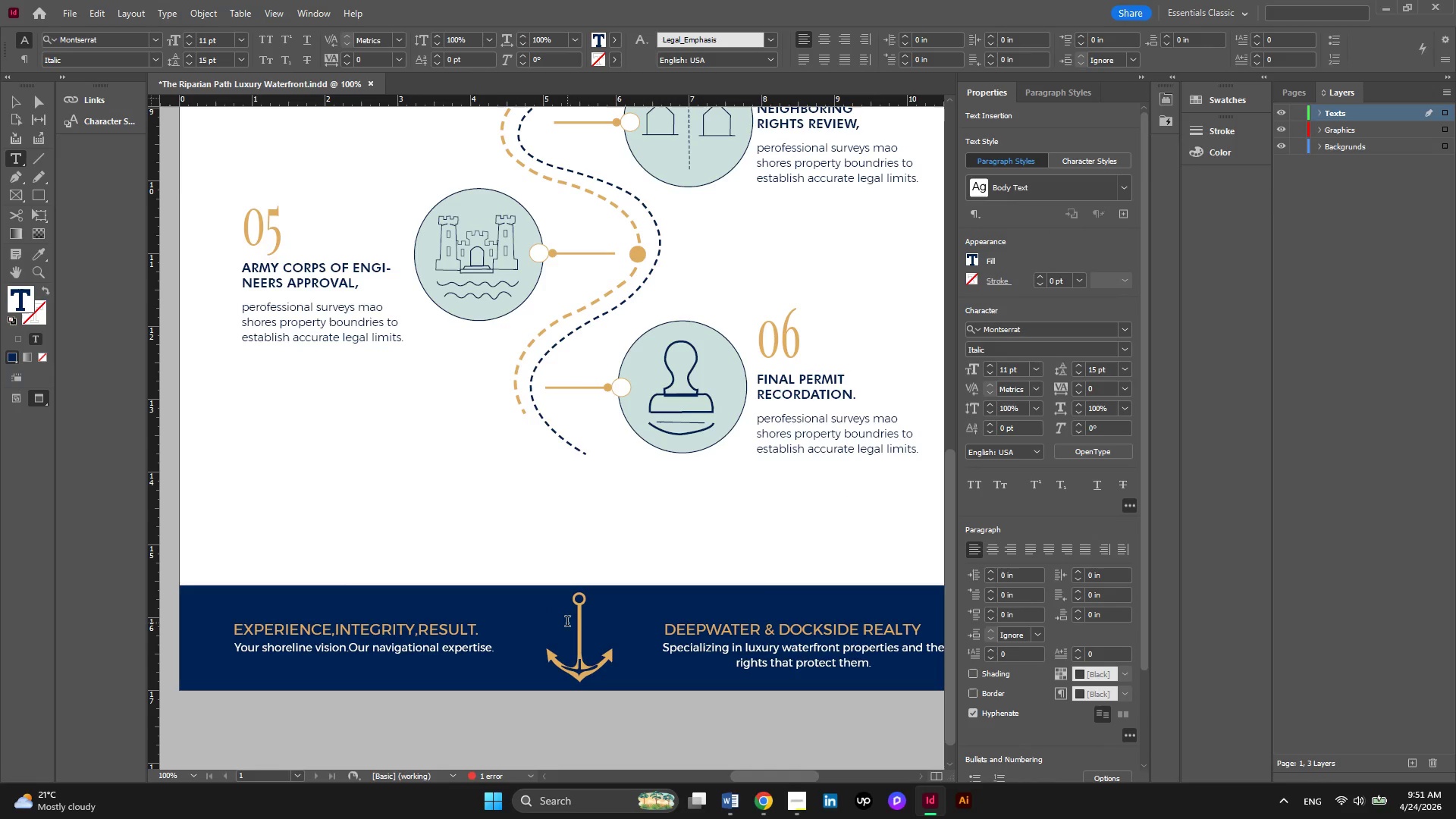 
key(Control+ControlLeft)
 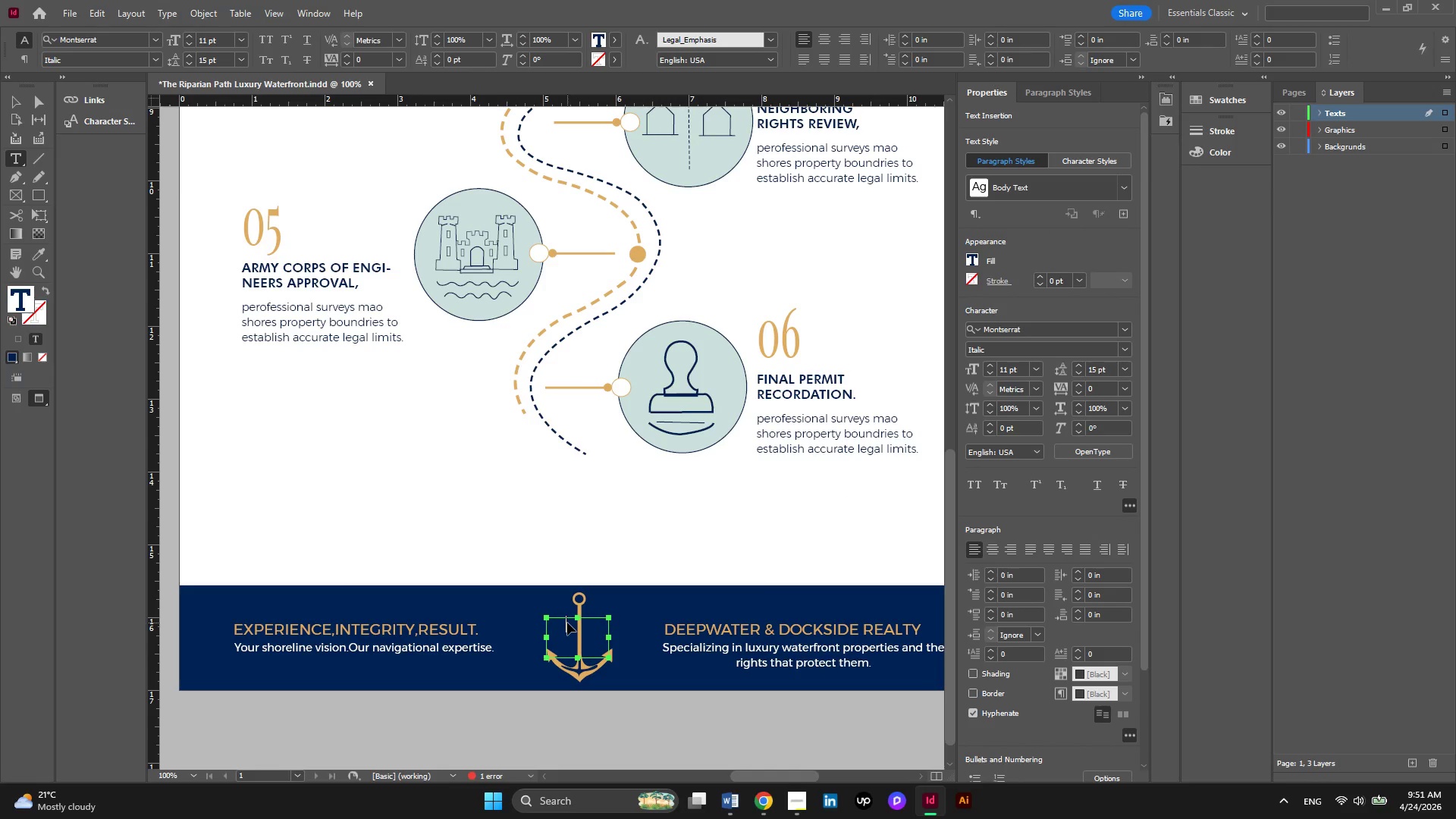 
key(Control+A)
 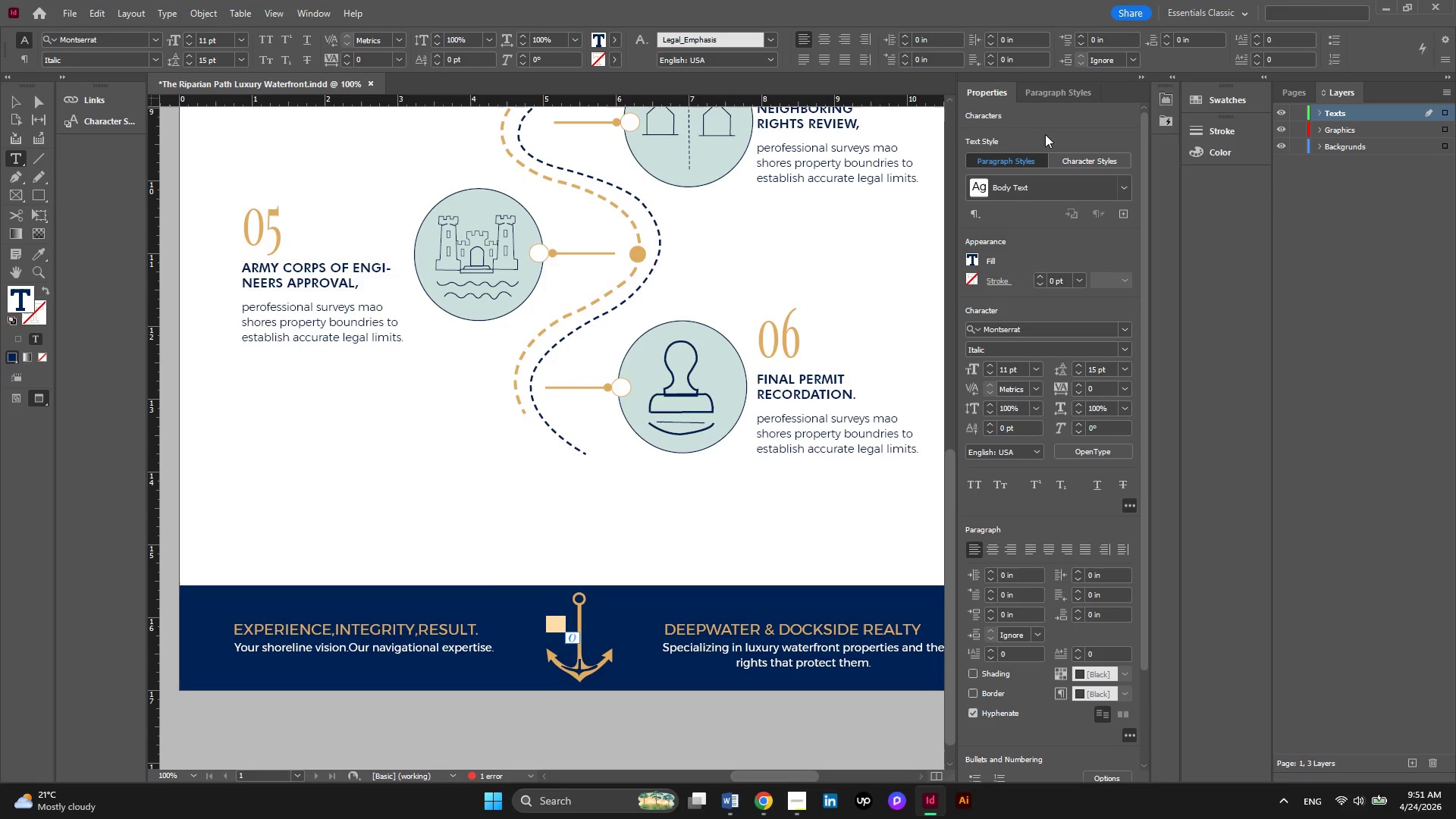 
left_click([1200, 96])
 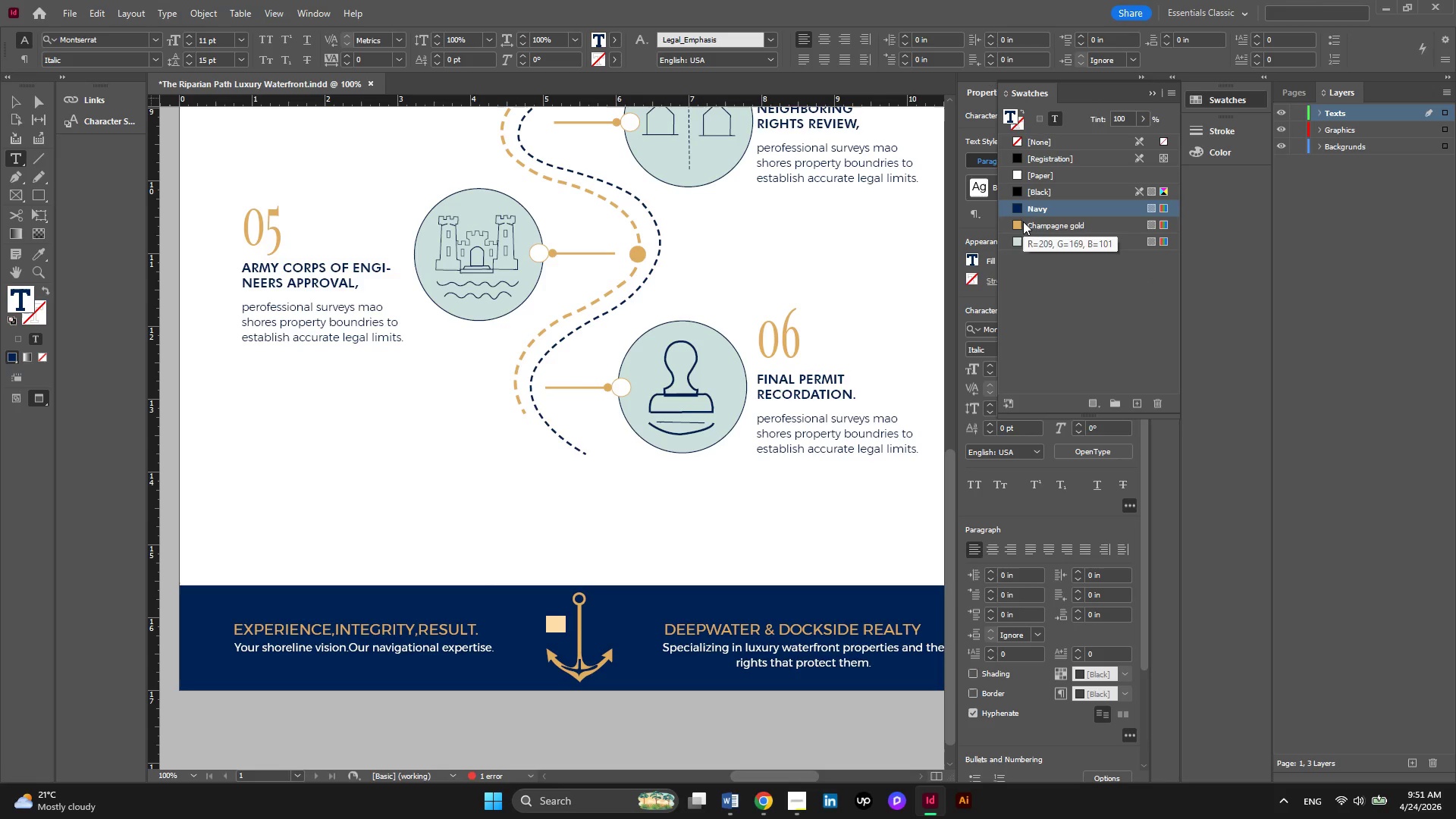 
left_click([1018, 224])
 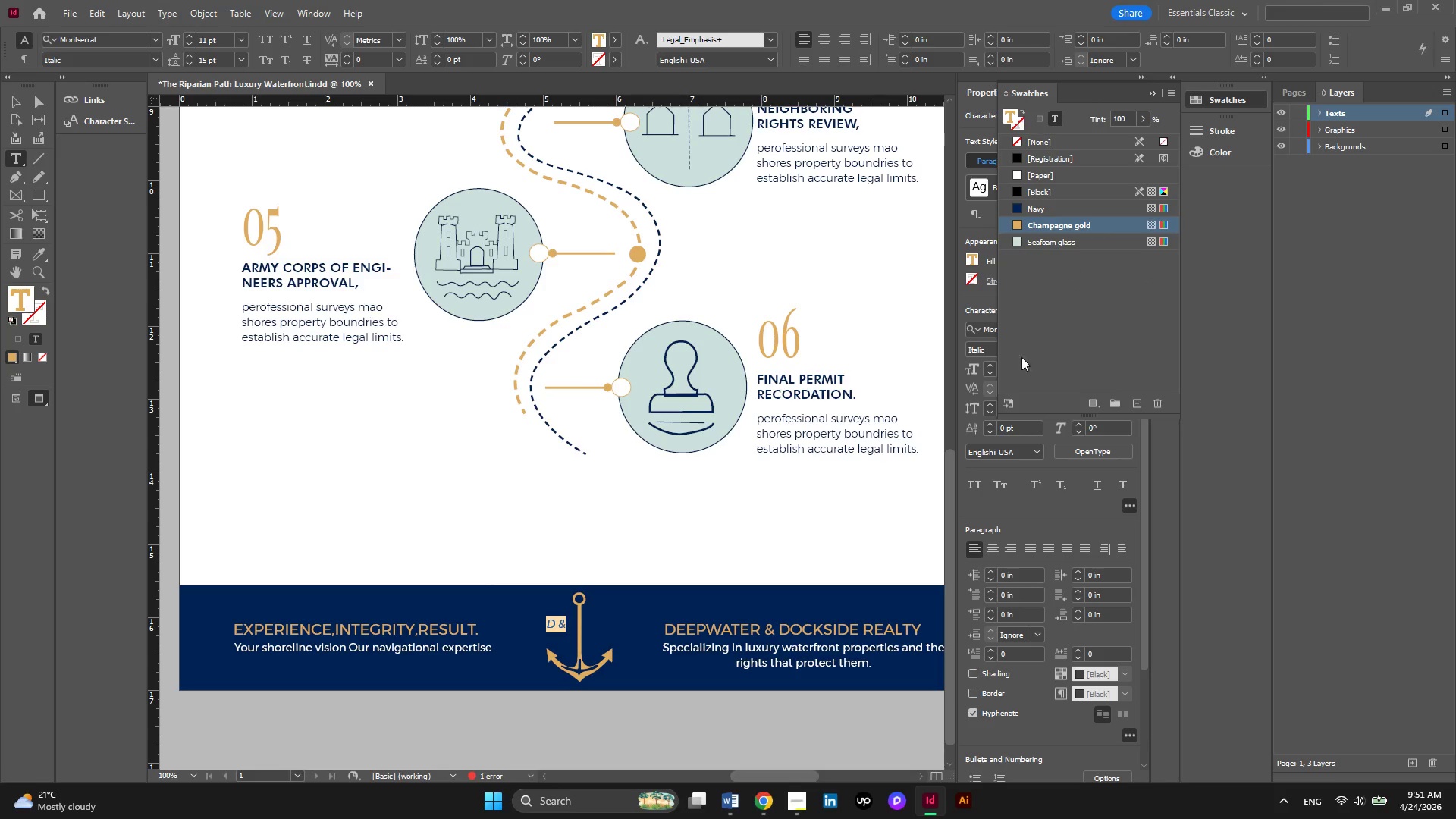 
left_click([1156, 90])
 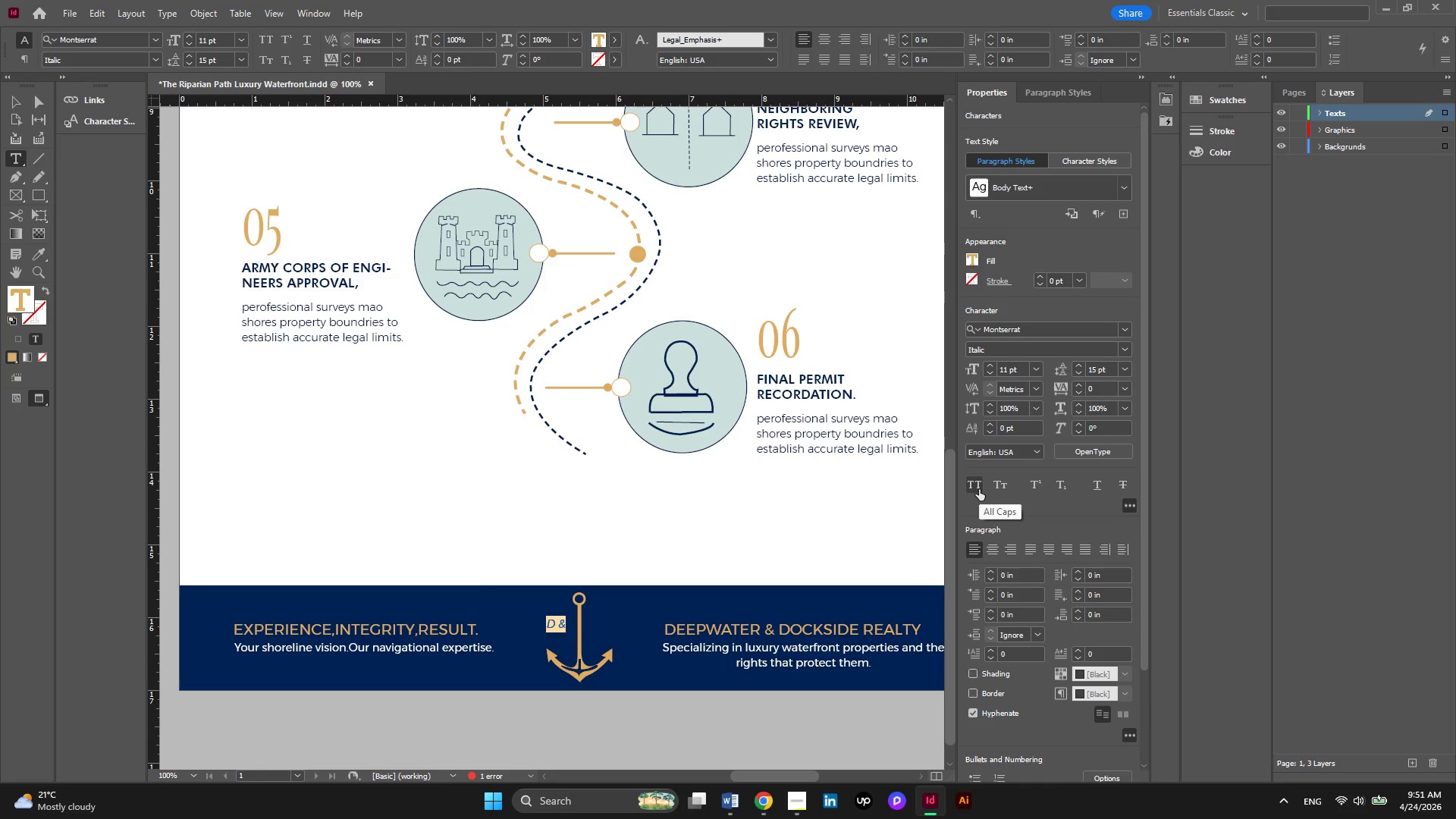 
left_click([979, 489])
 